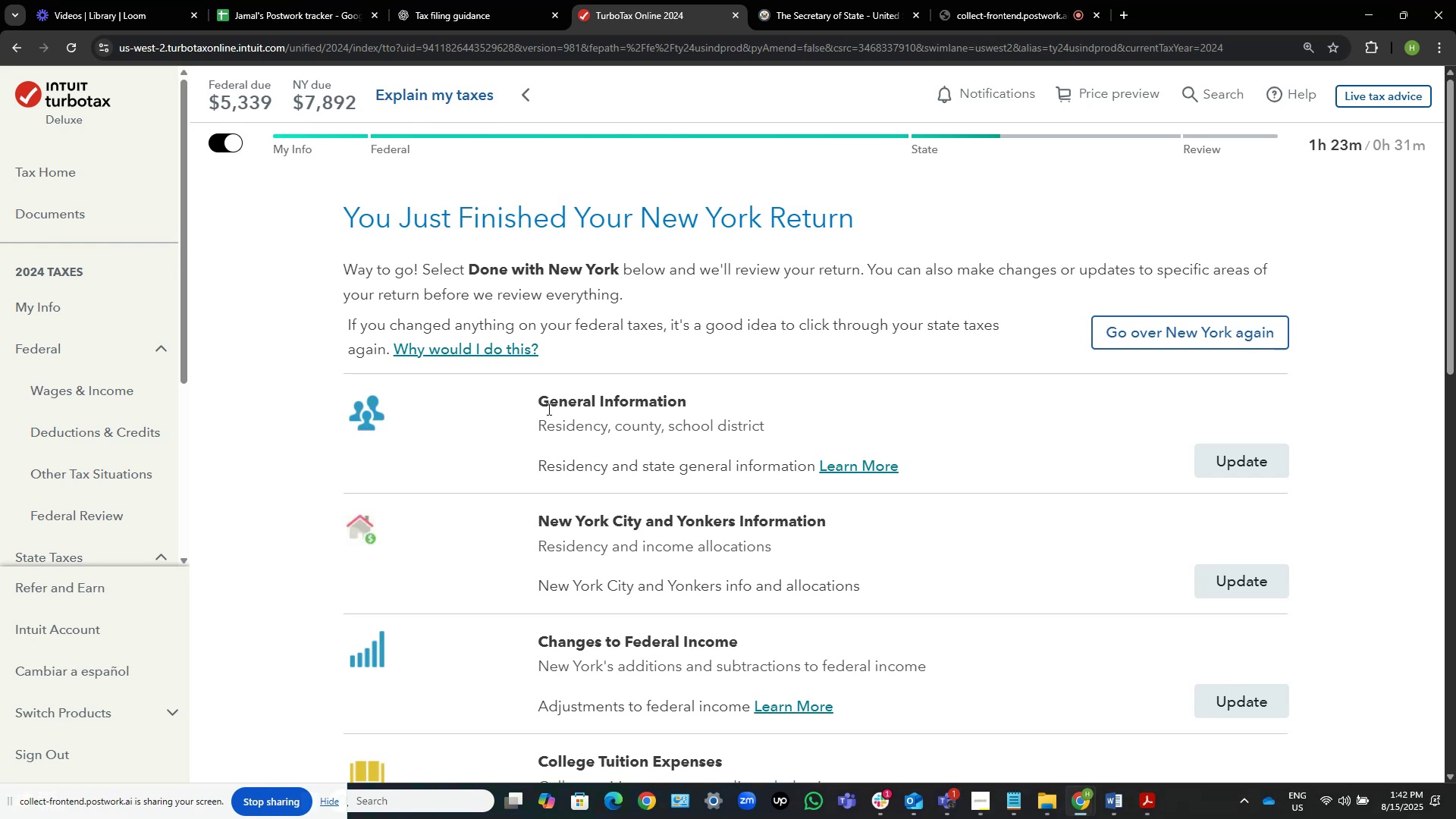 
wait(37.02)
 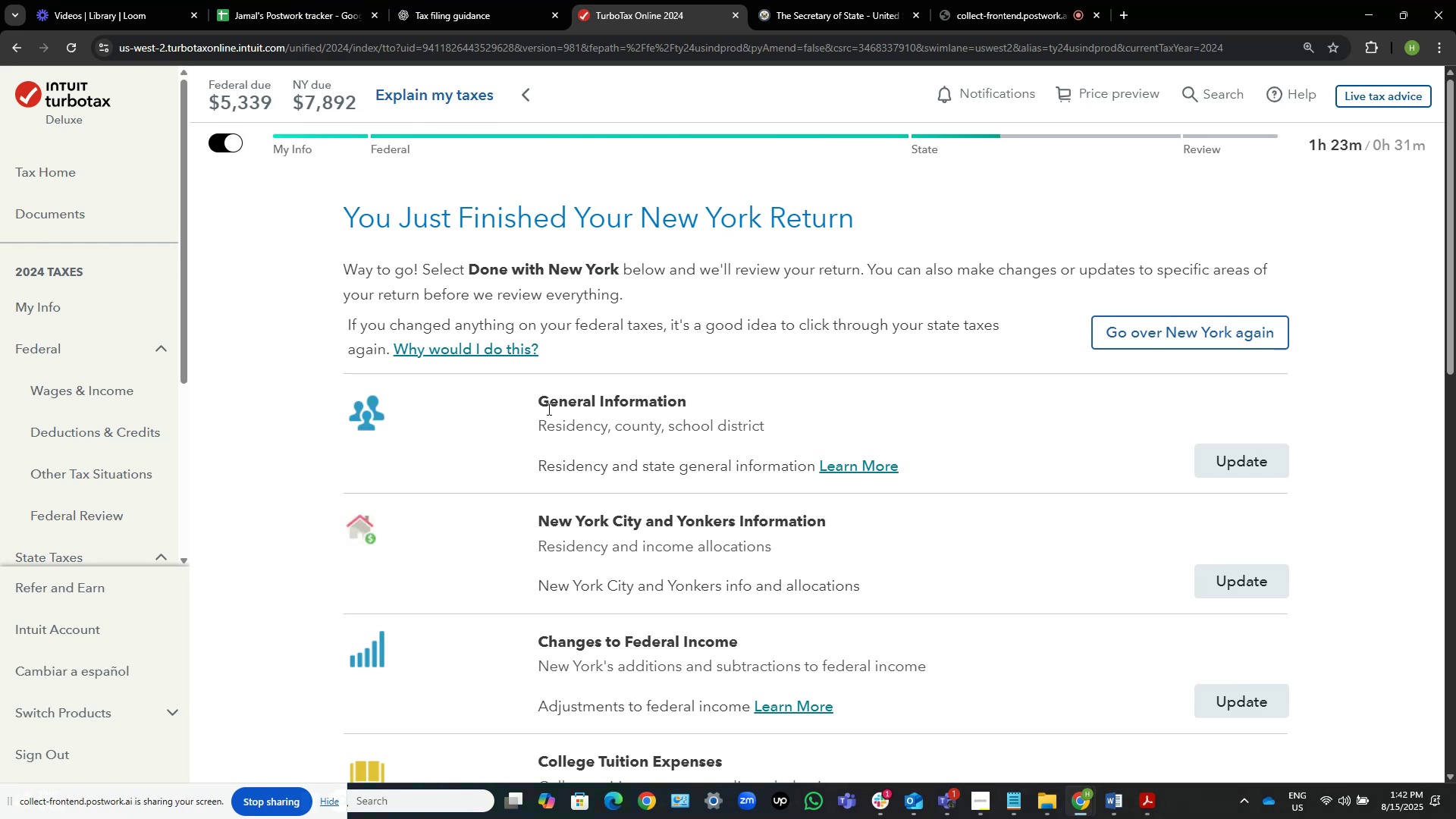 
scroll: coordinate [654, 526], scroll_direction: down, amount: 13.0
 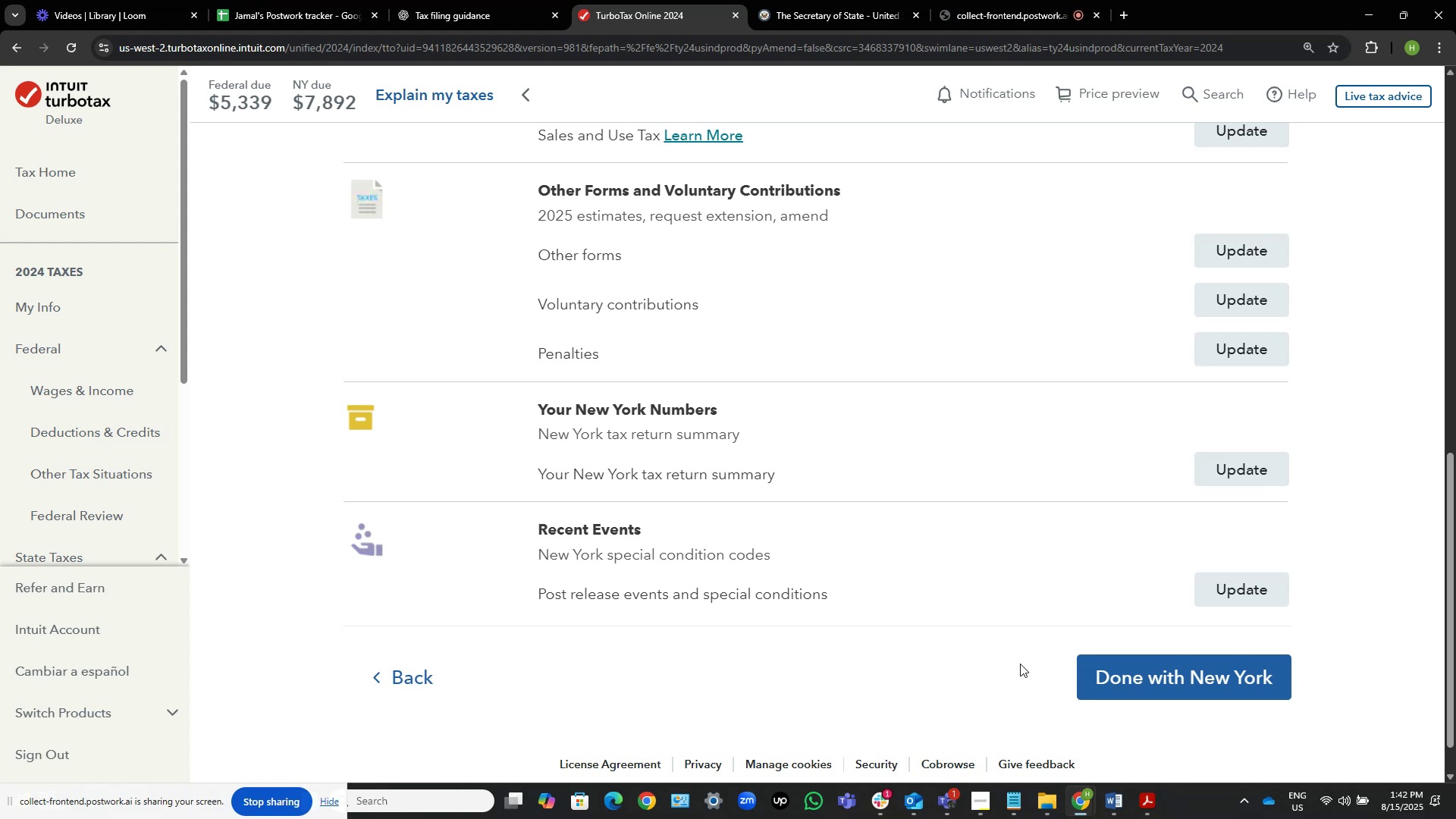 
wait(10.63)
 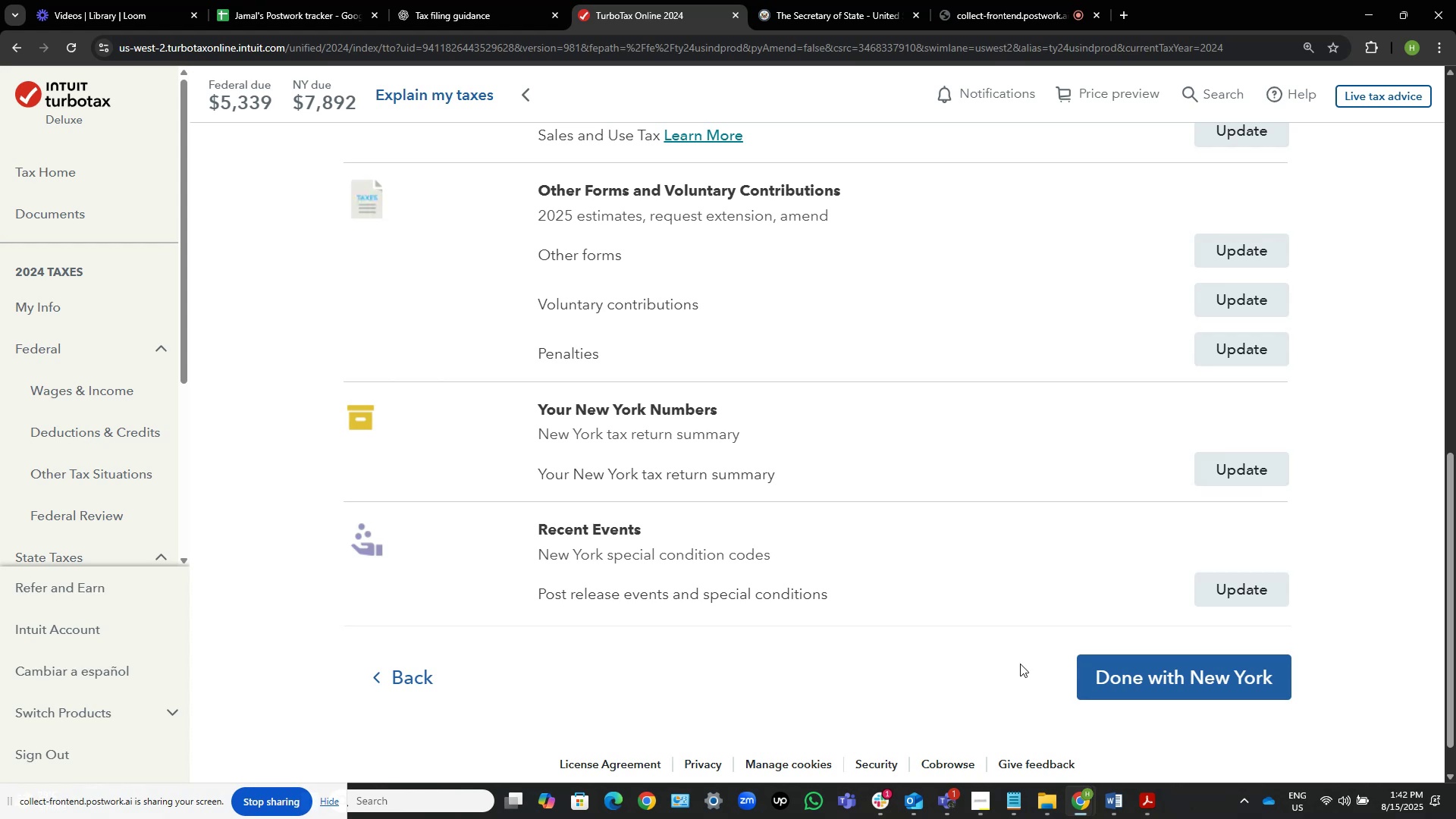 
scroll: coordinate [995, 463], scroll_direction: up, amount: 17.0
 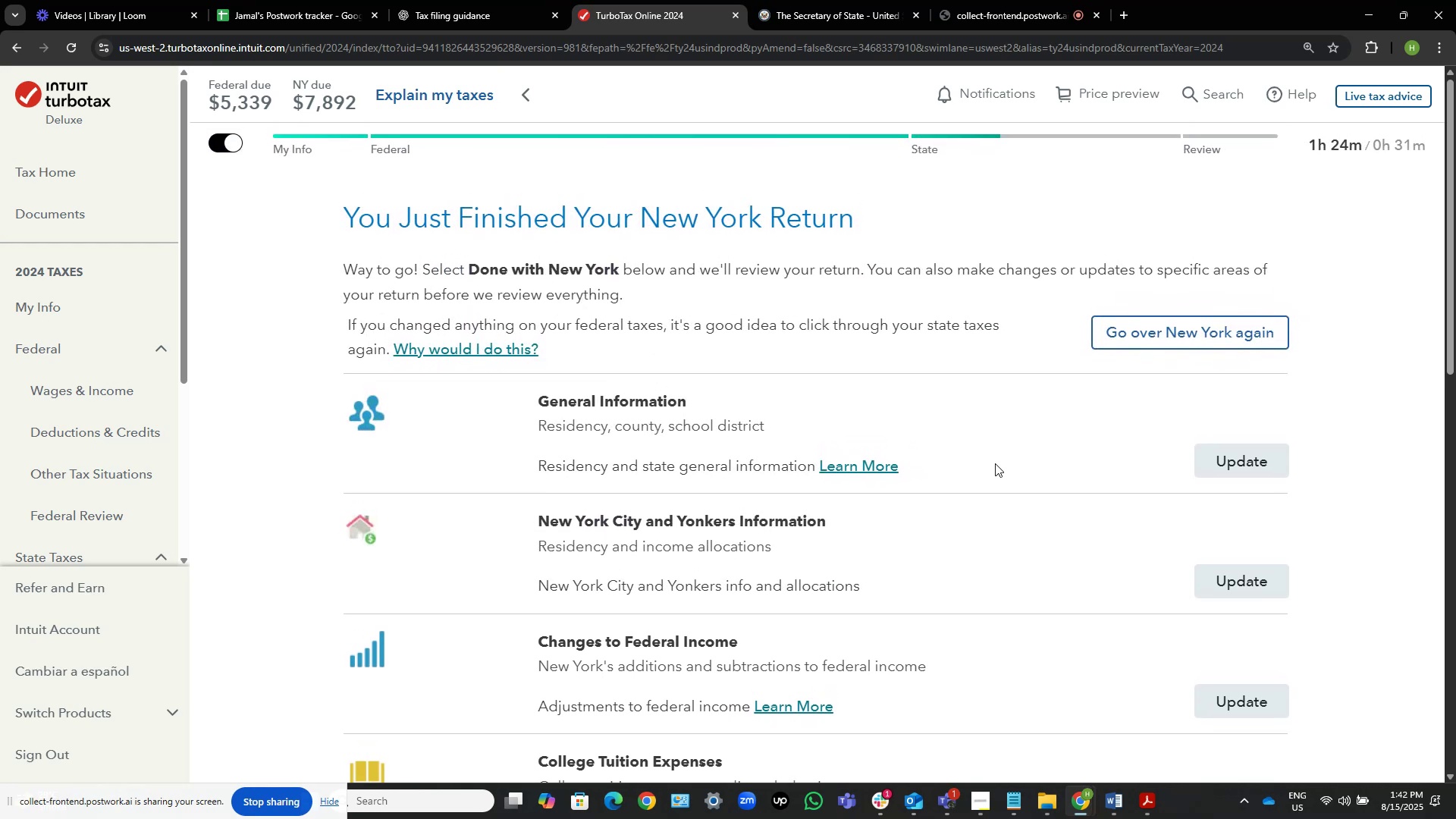 
scroll: coordinate [995, 463], scroll_direction: down, amount: 16.0
 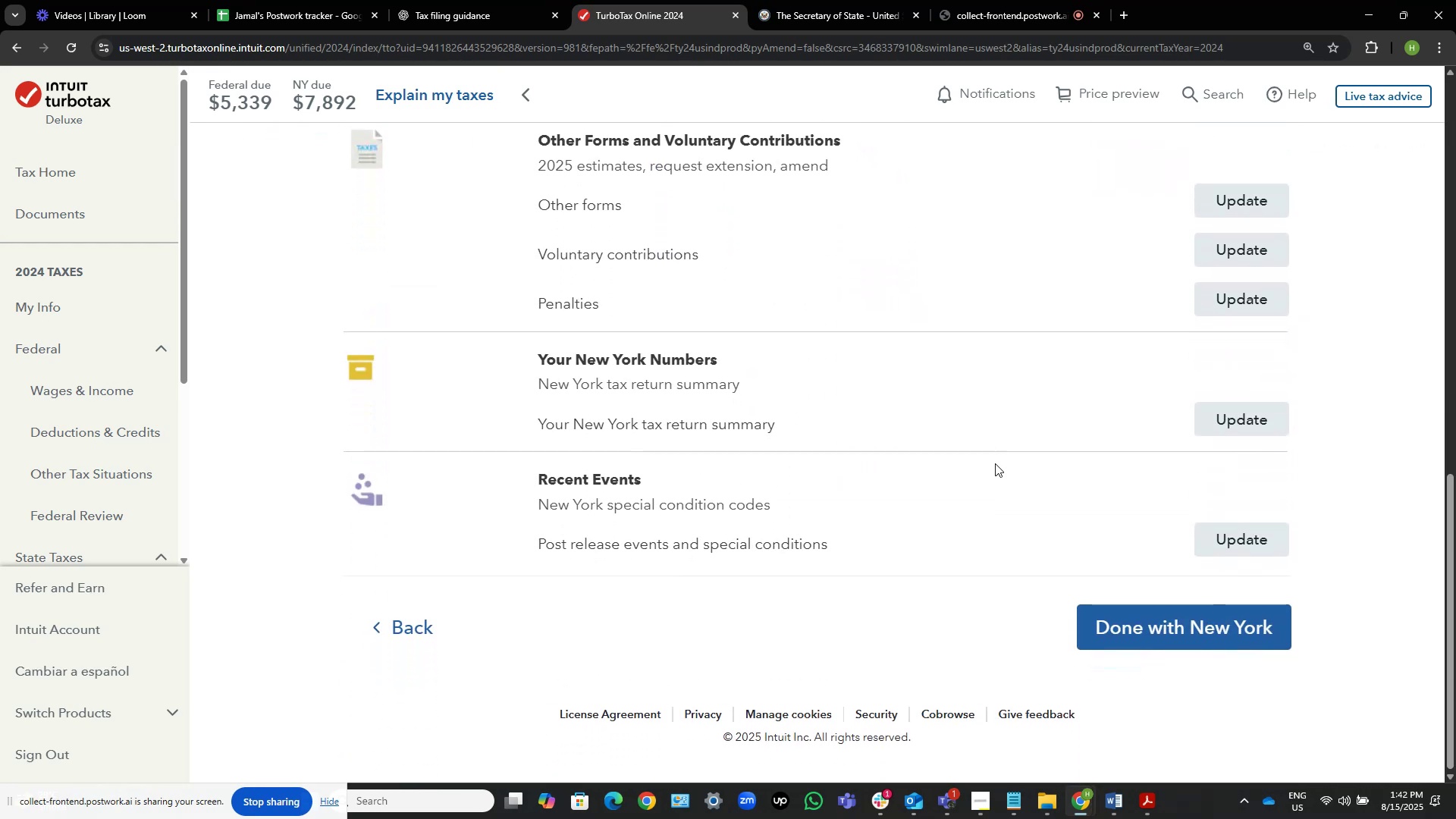 
scroll: coordinate [995, 463], scroll_direction: up, amount: 16.0
 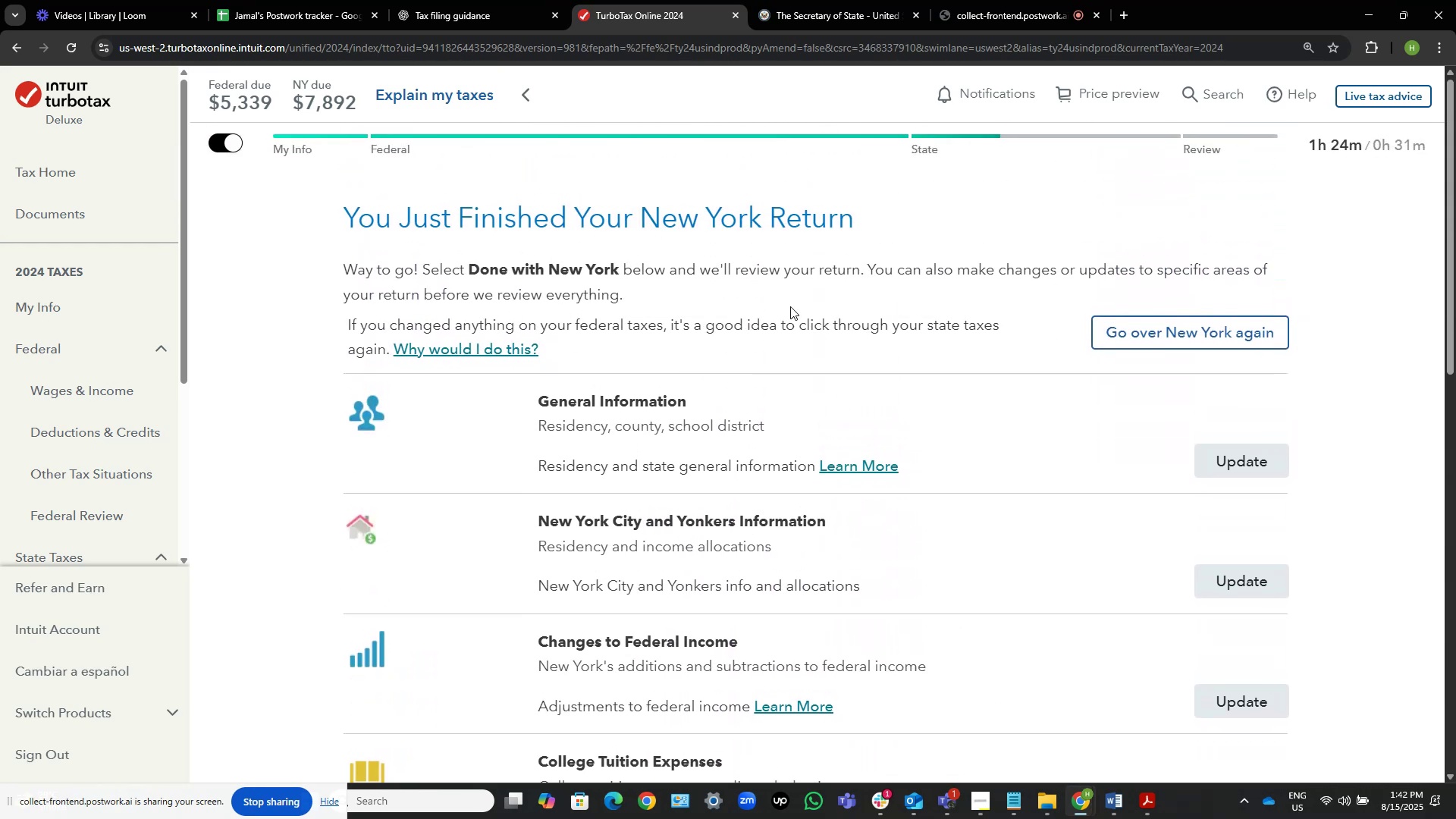 
wait(9.6)
 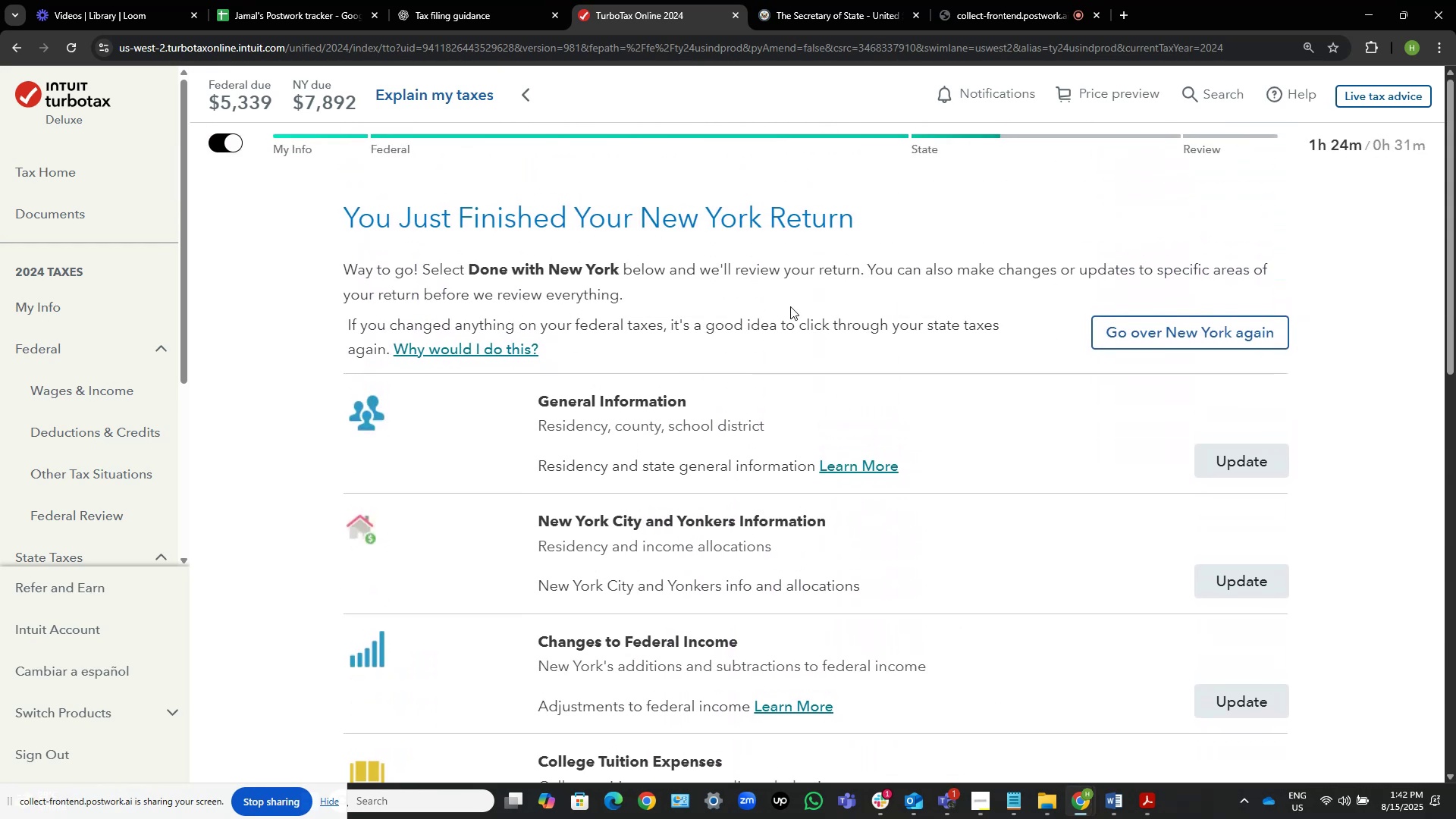 
scroll: coordinate [874, 308], scroll_direction: up, amount: 1.0
 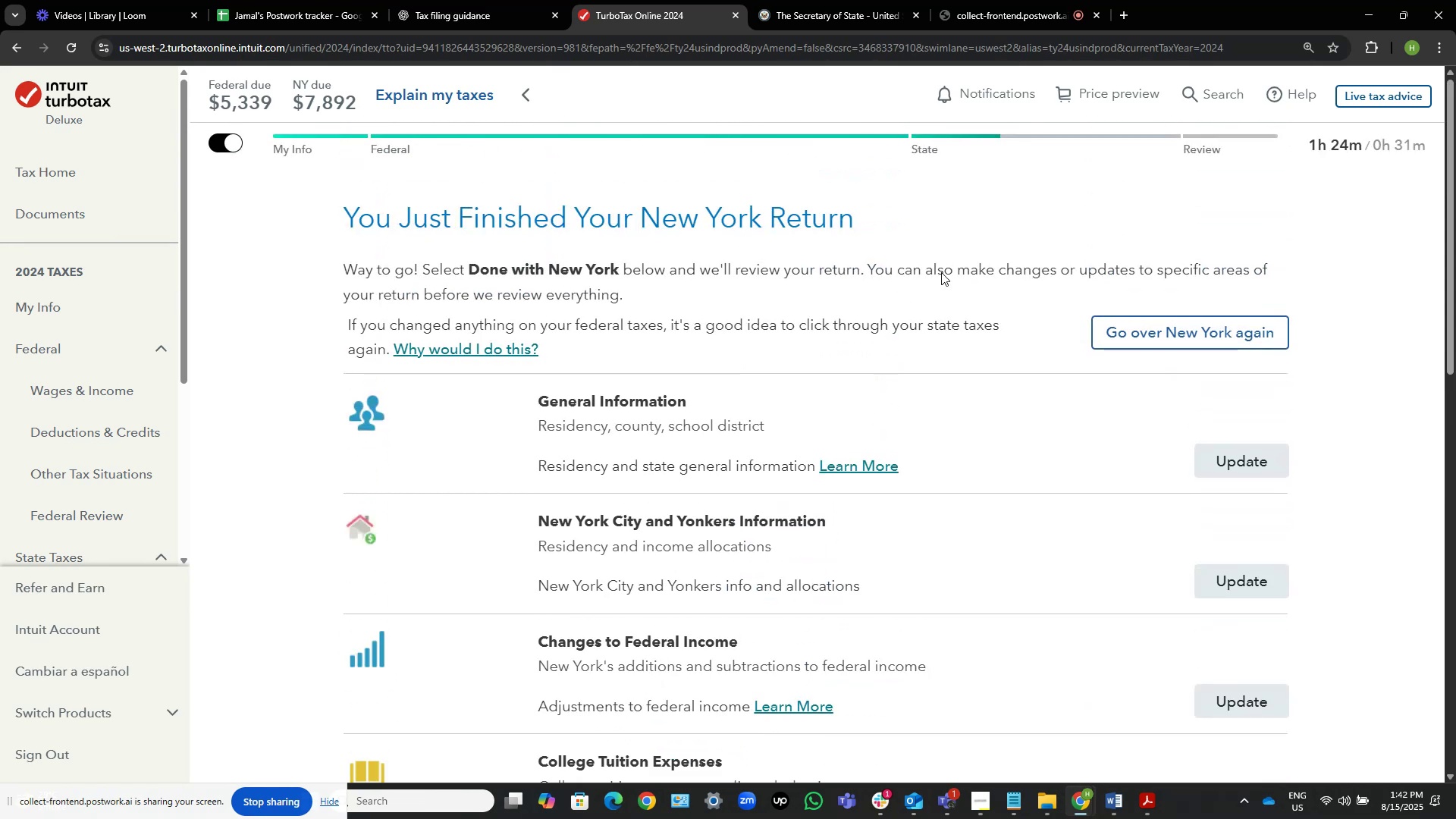 
scroll: coordinate [968, 391], scroll_direction: down, amount: 17.0
 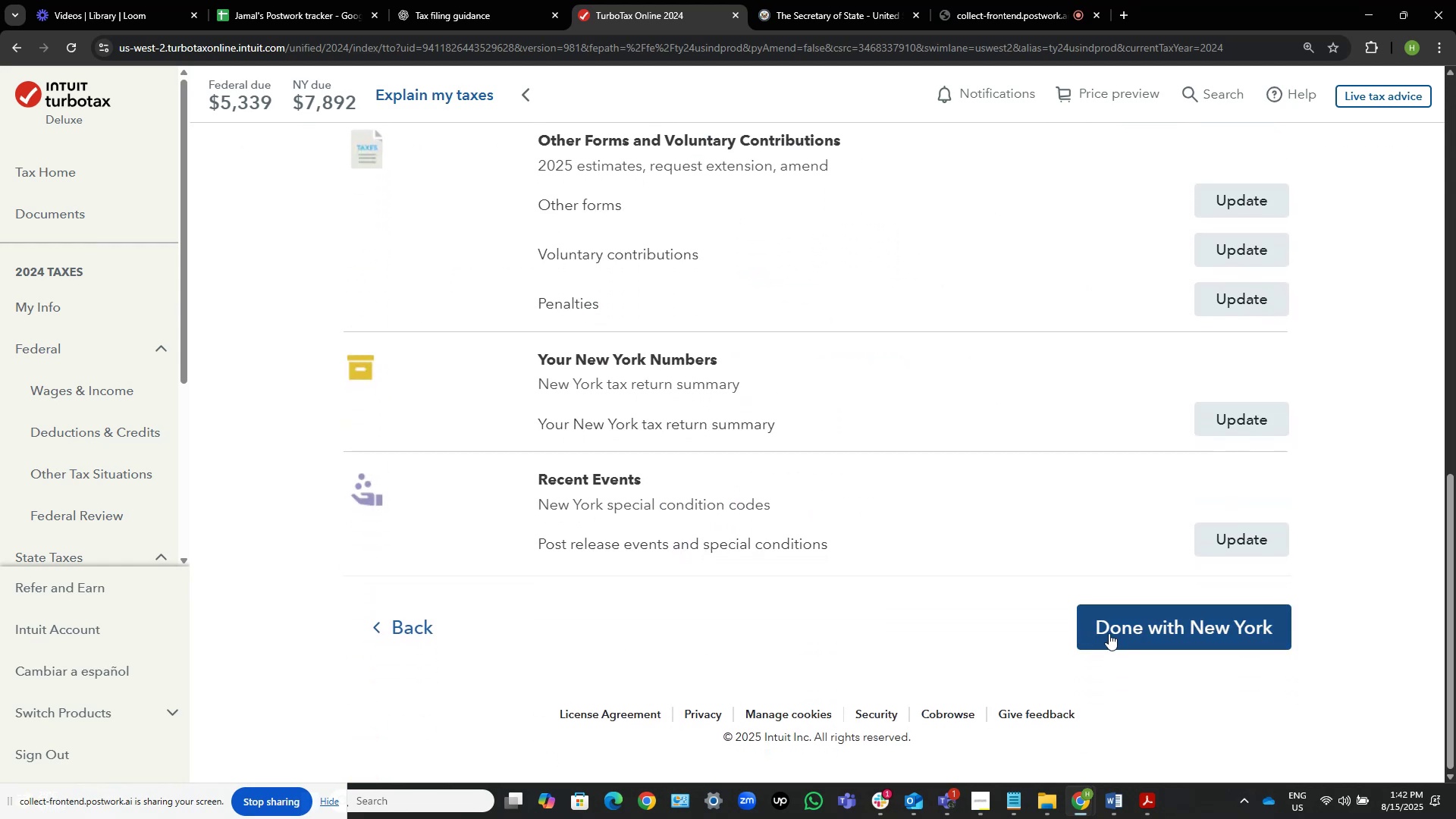 
left_click([1120, 635])
 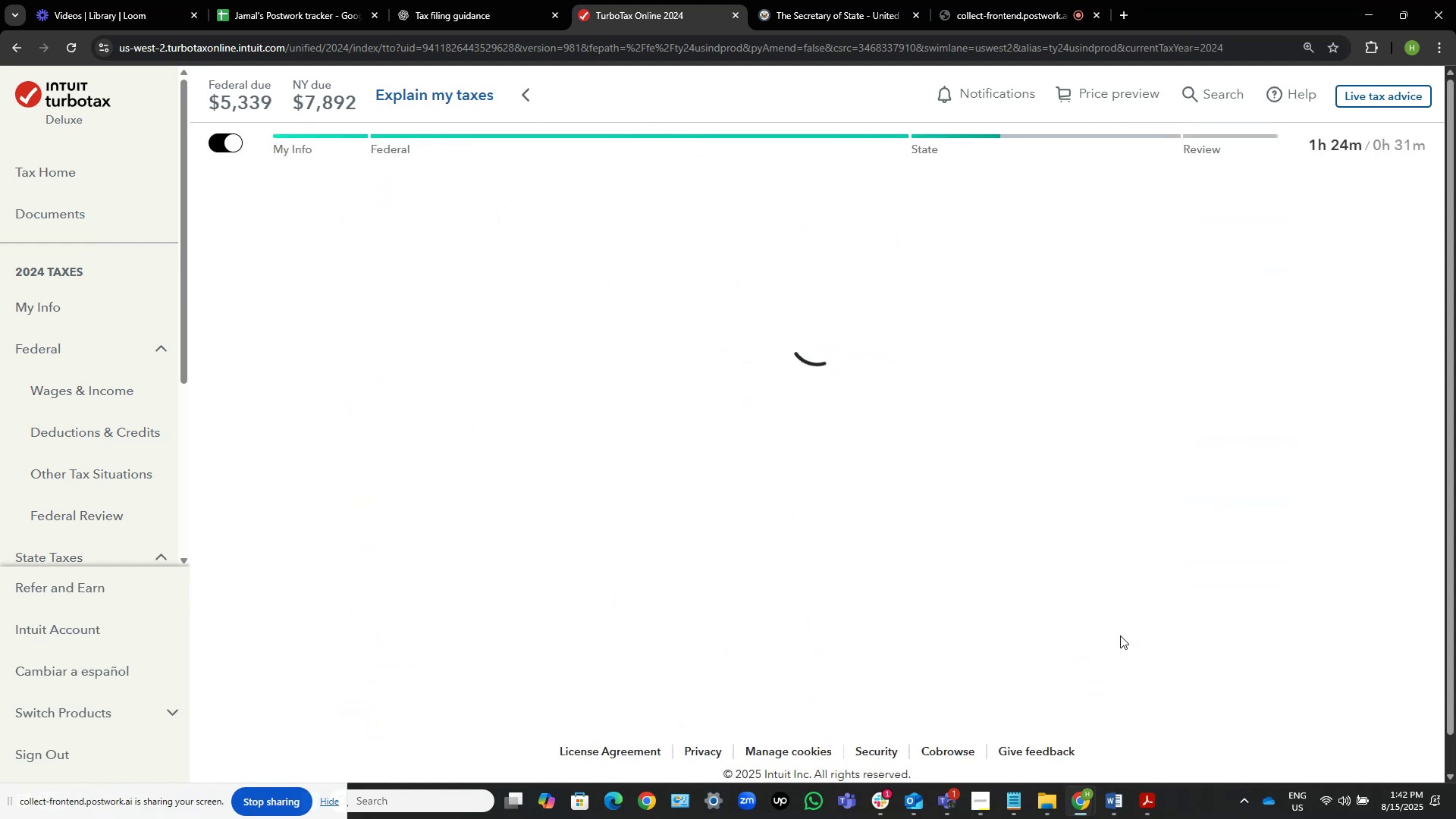 
mouse_move([1113, 599])
 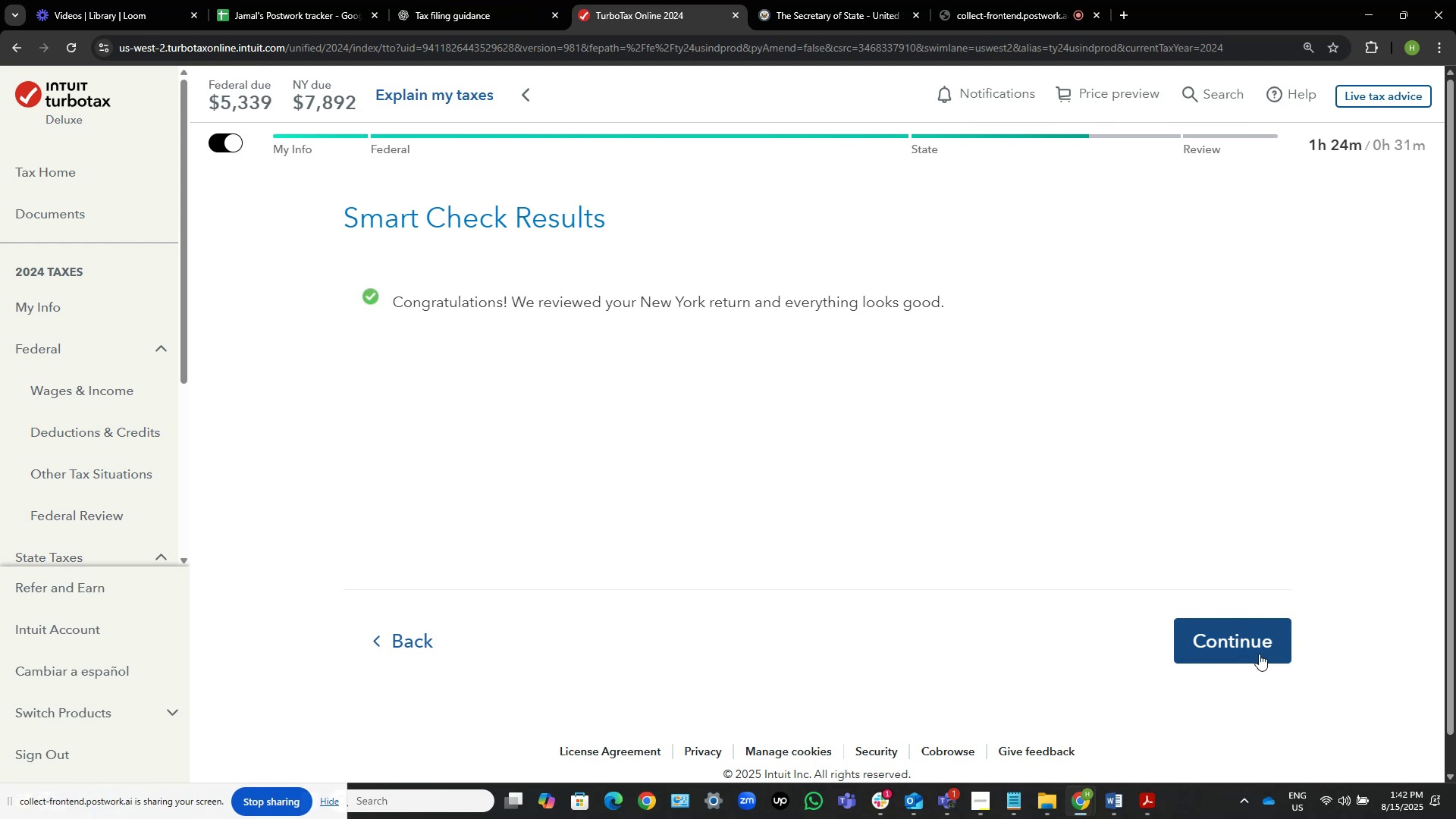 
left_click([1259, 653])
 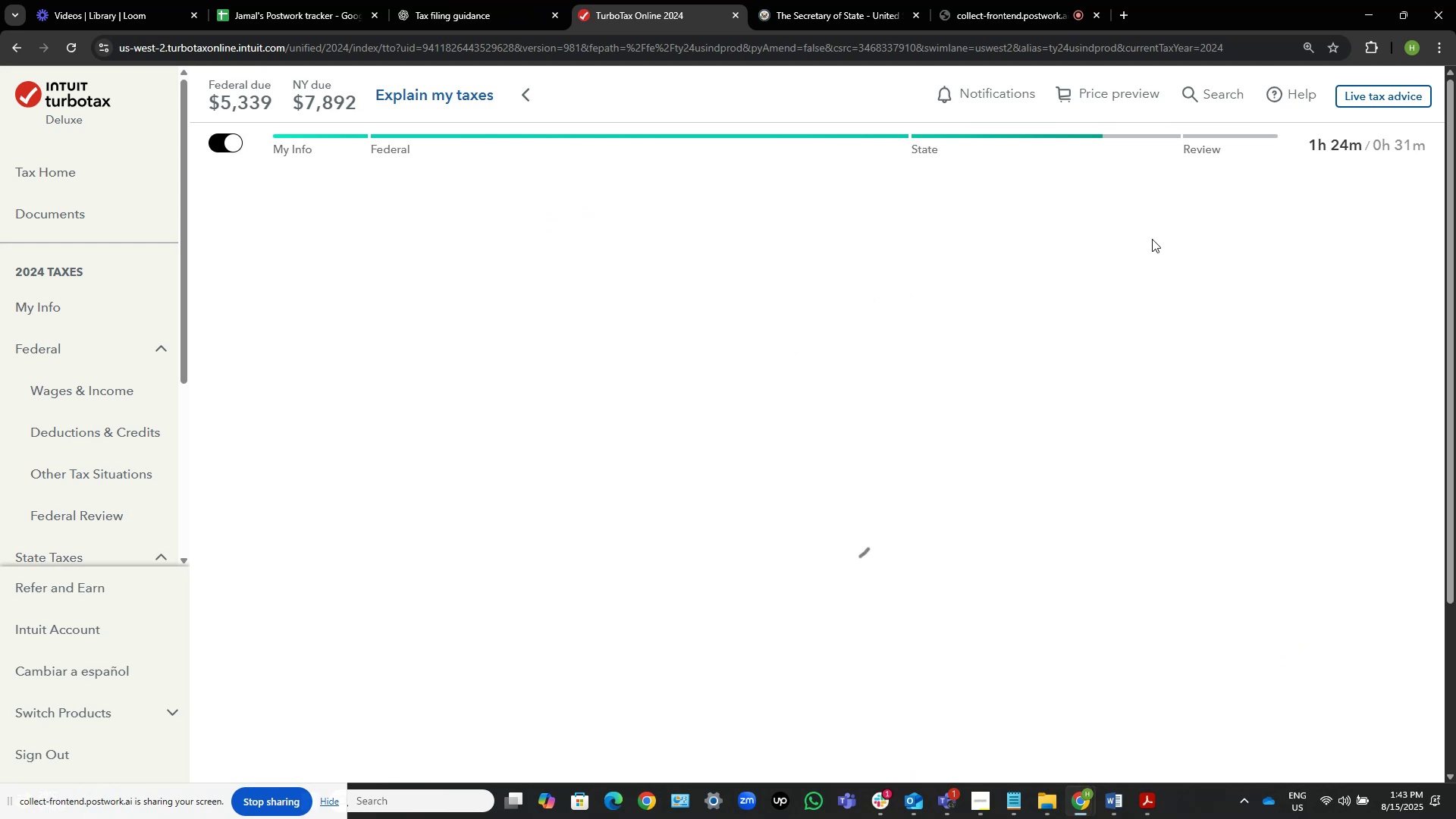 
left_click([1037, 0])
 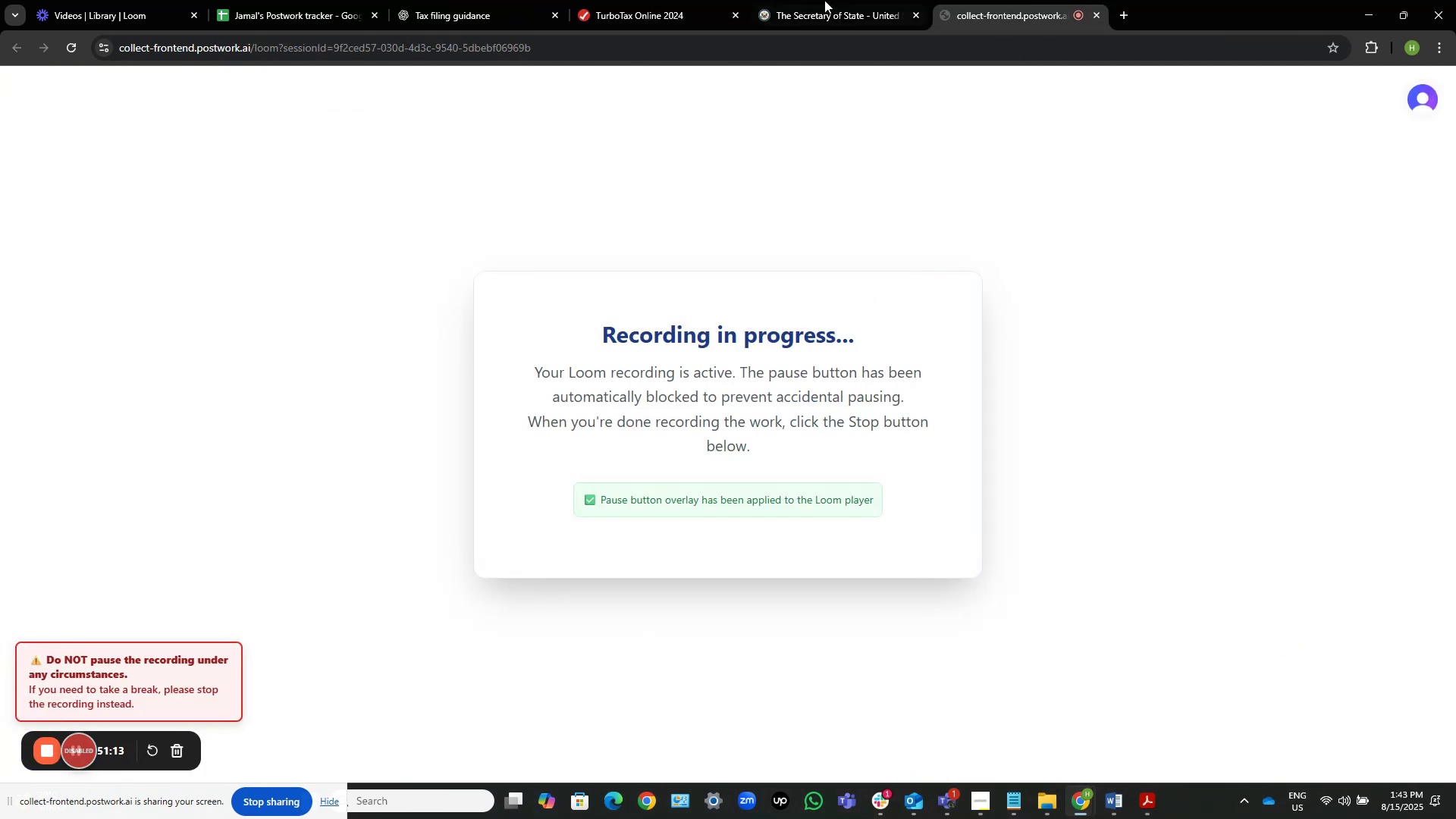 
left_click([578, 0])
 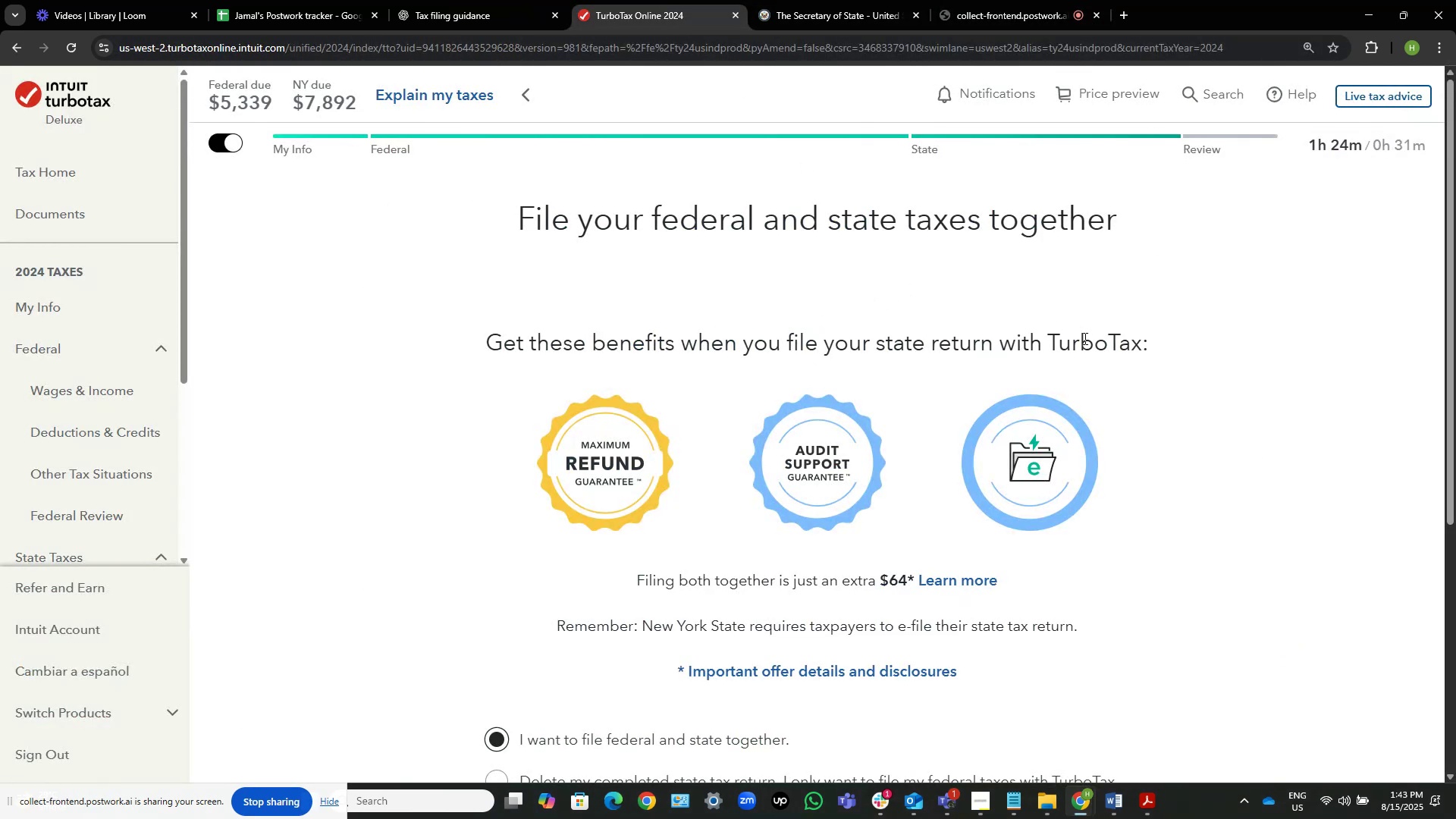 
scroll: coordinate [1131, 275], scroll_direction: down, amount: 7.0
 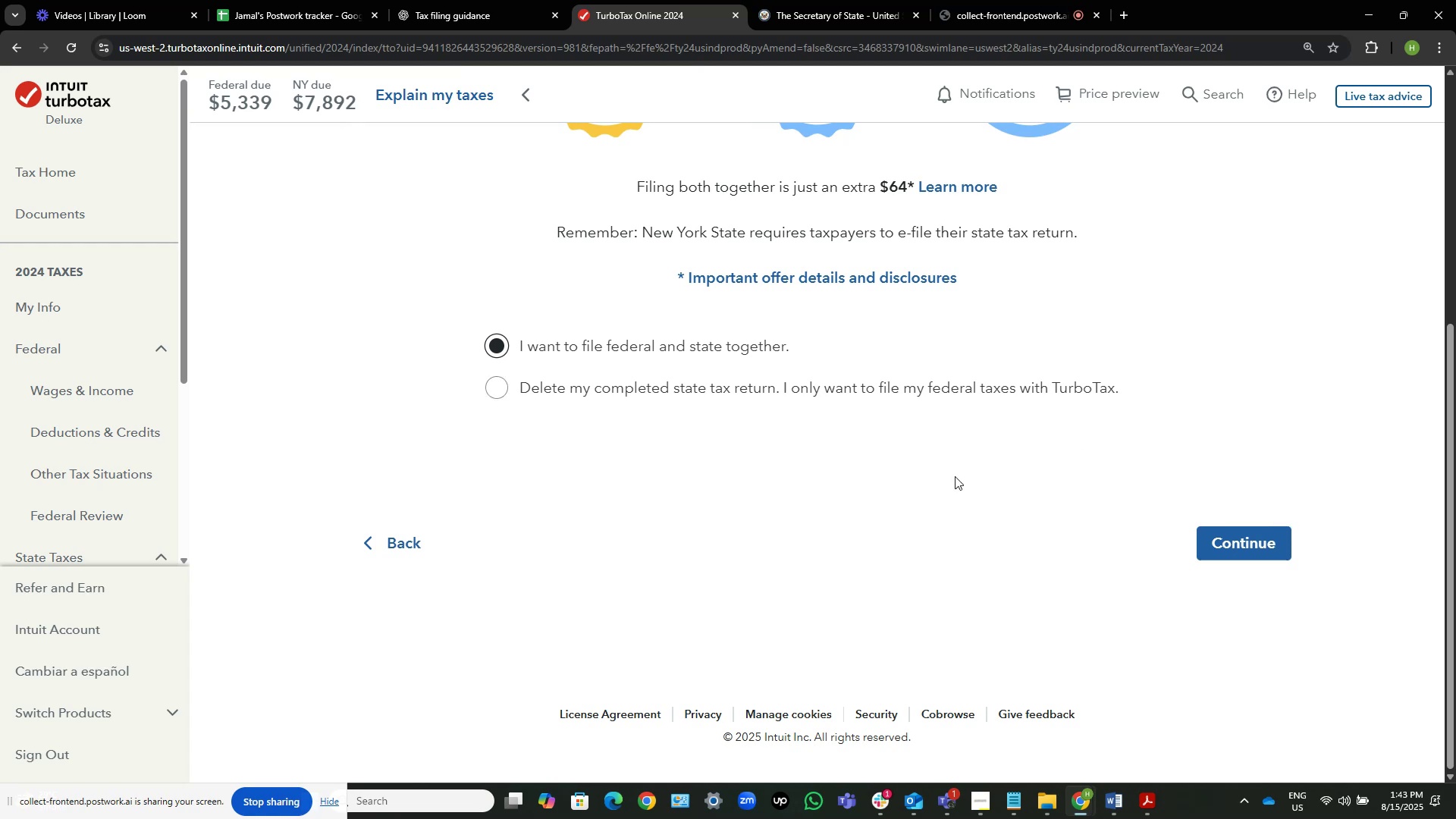 
wait(7.82)
 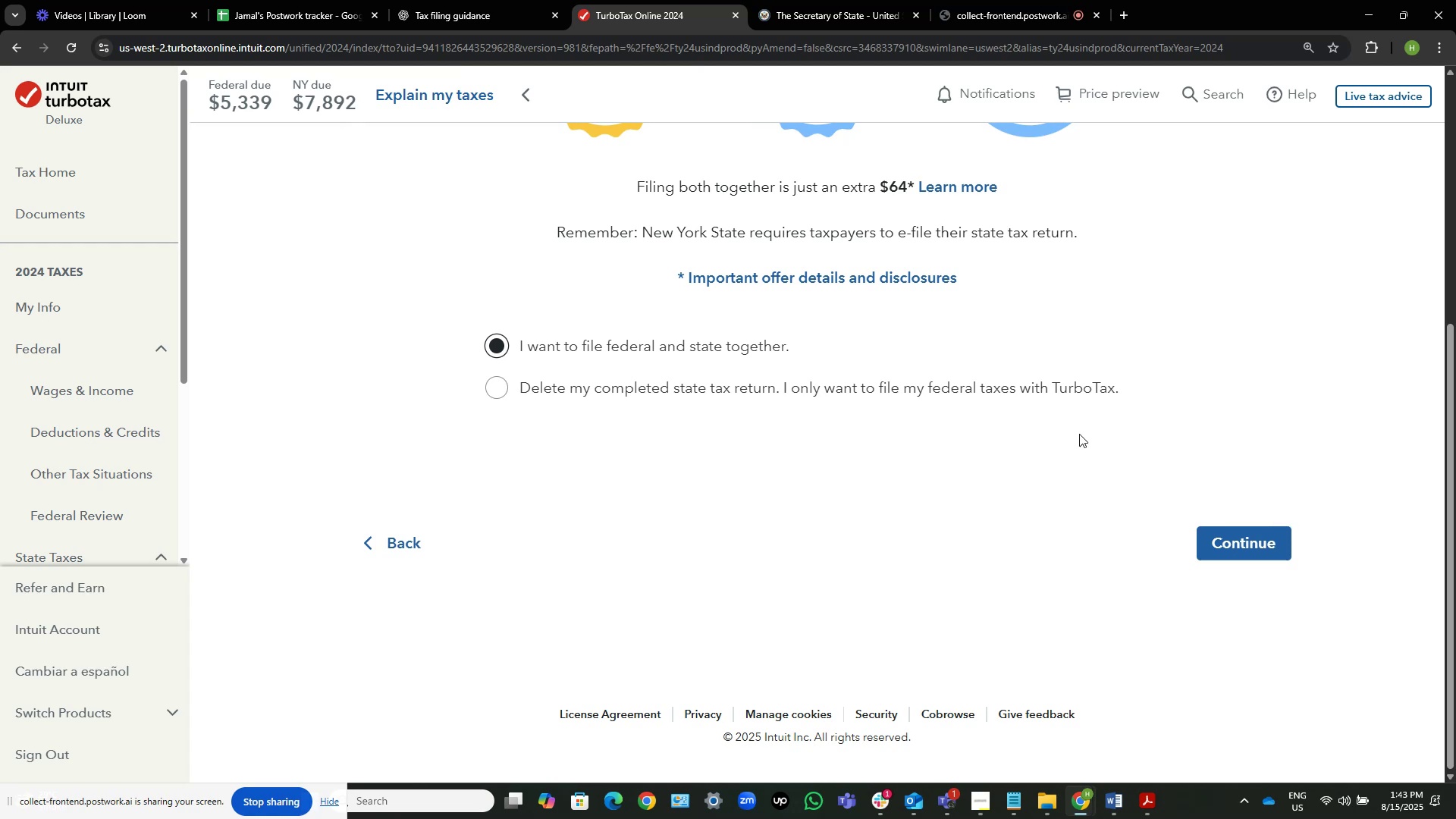 
left_click([1250, 544])
 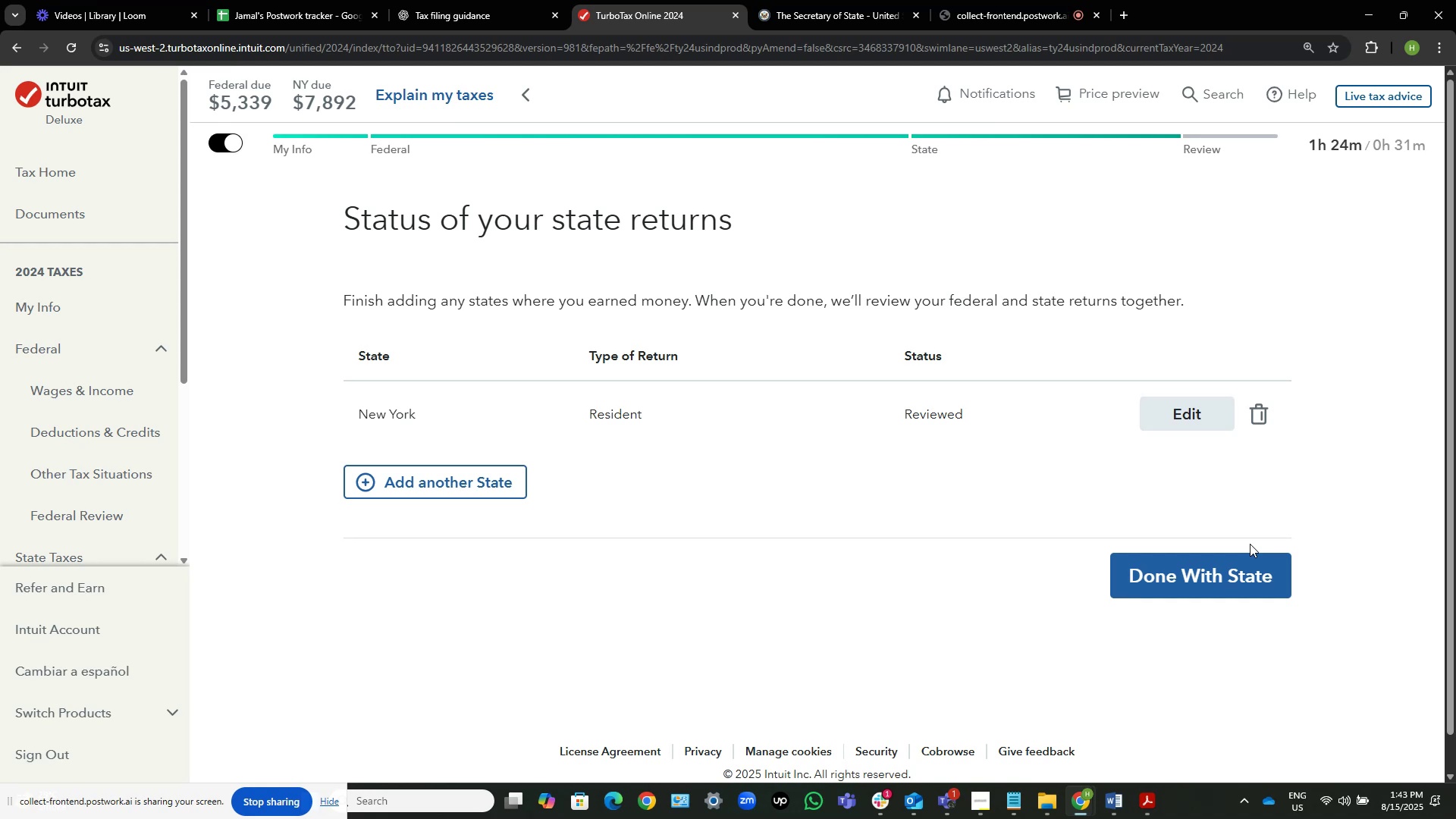 
wait(6.81)
 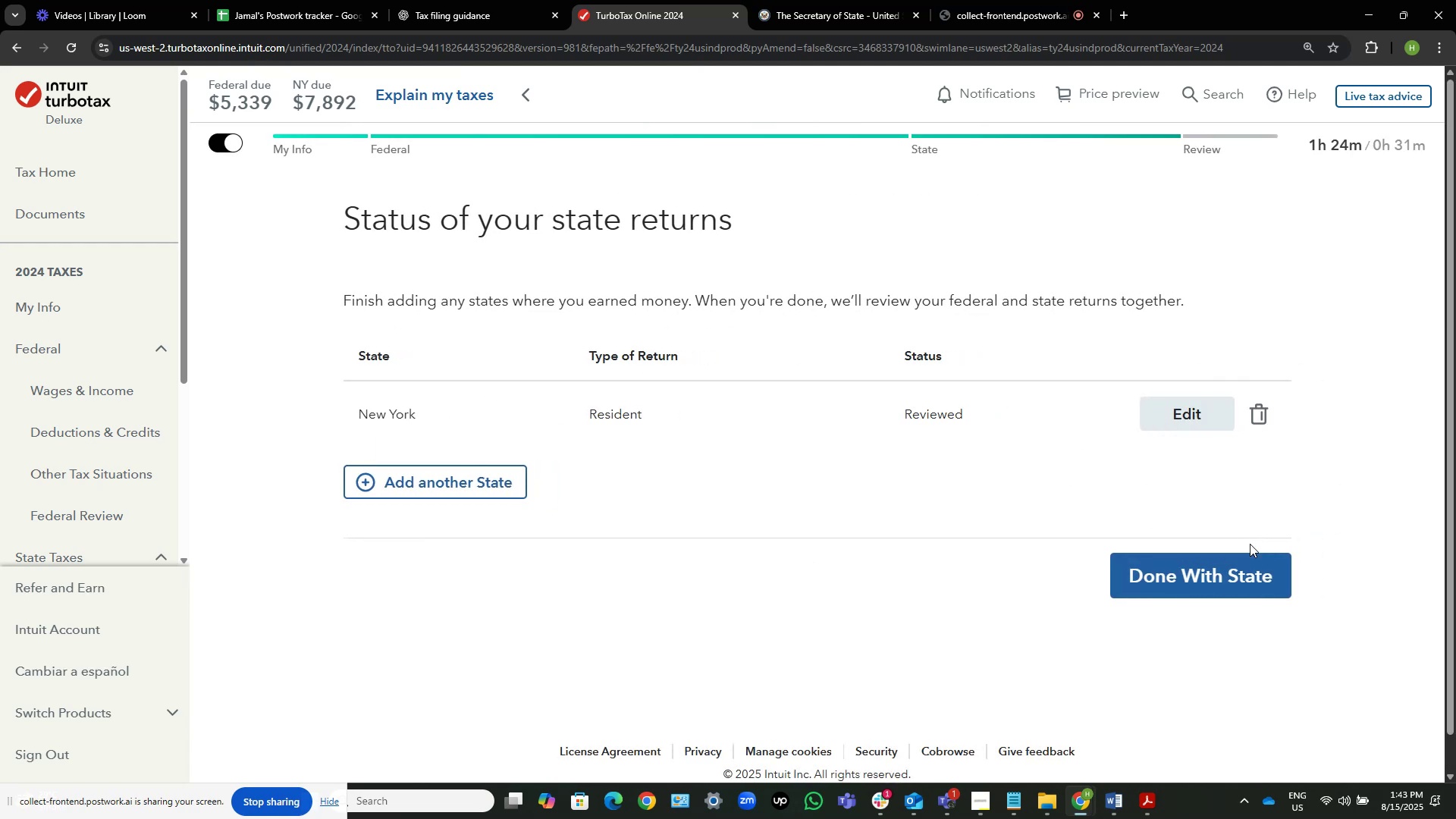 
left_click([1246, 581])
 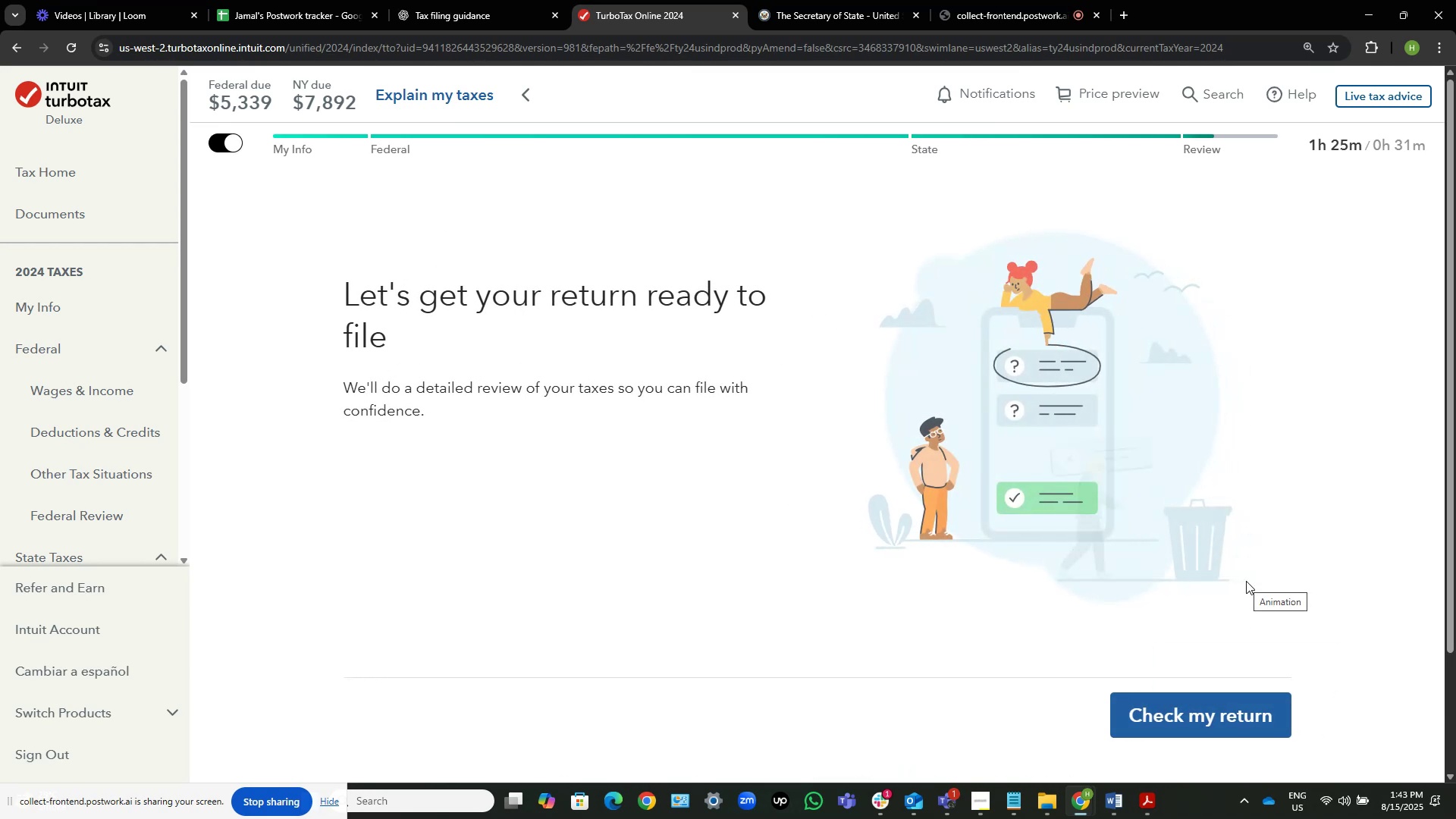 
scroll: coordinate [1255, 585], scroll_direction: down, amount: 4.0
 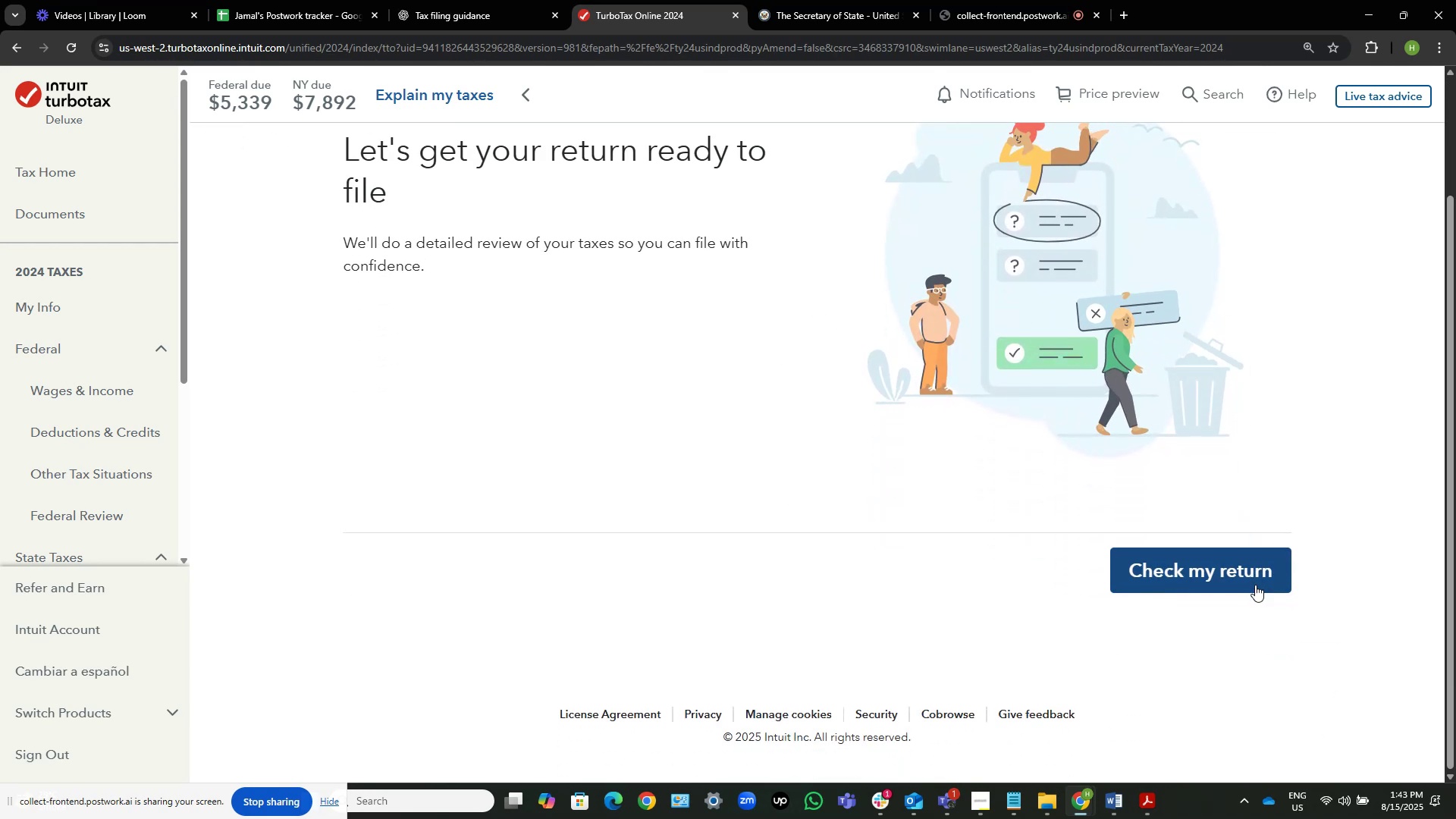 
left_click([1255, 585])
 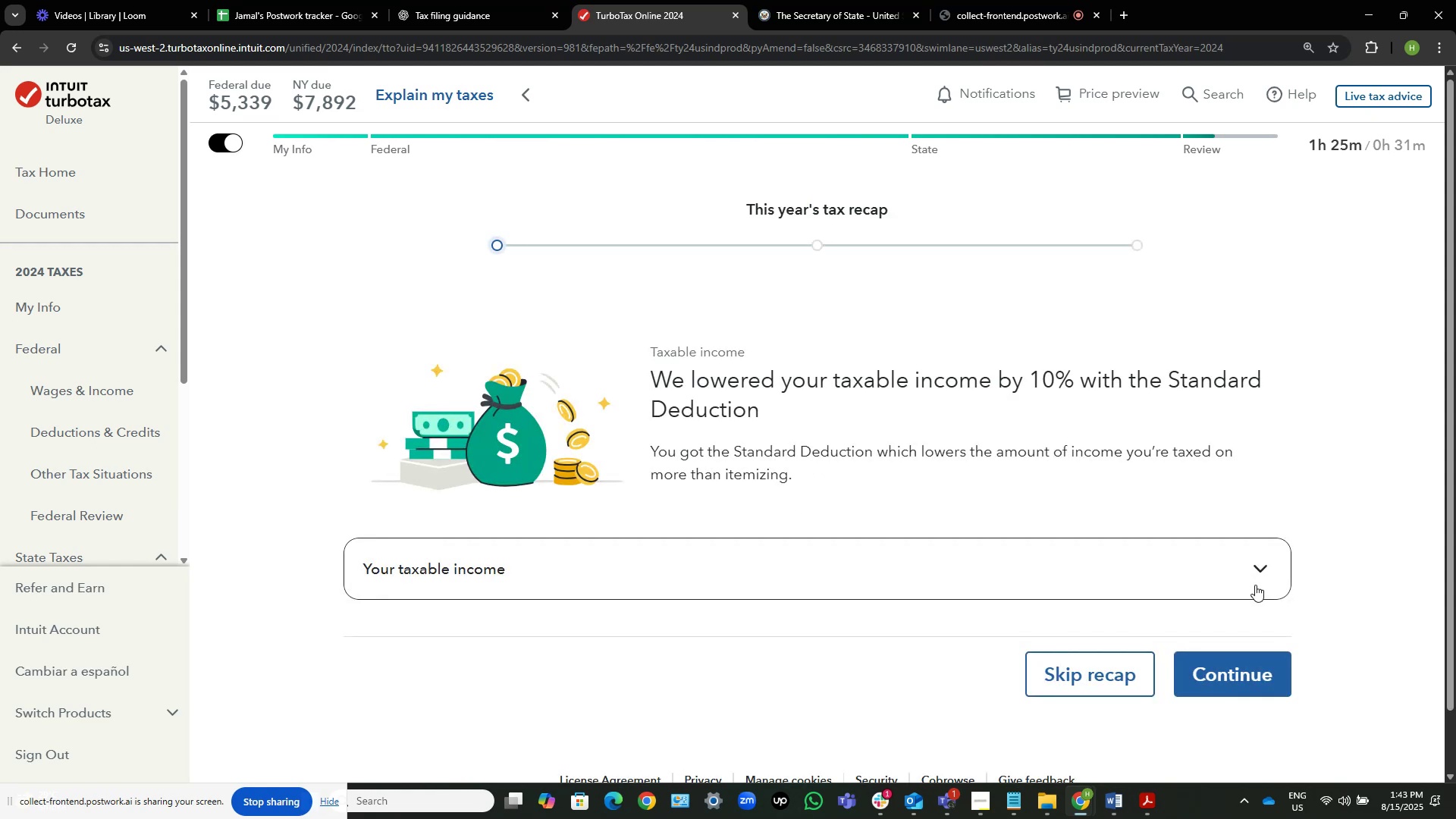 
wait(20.16)
 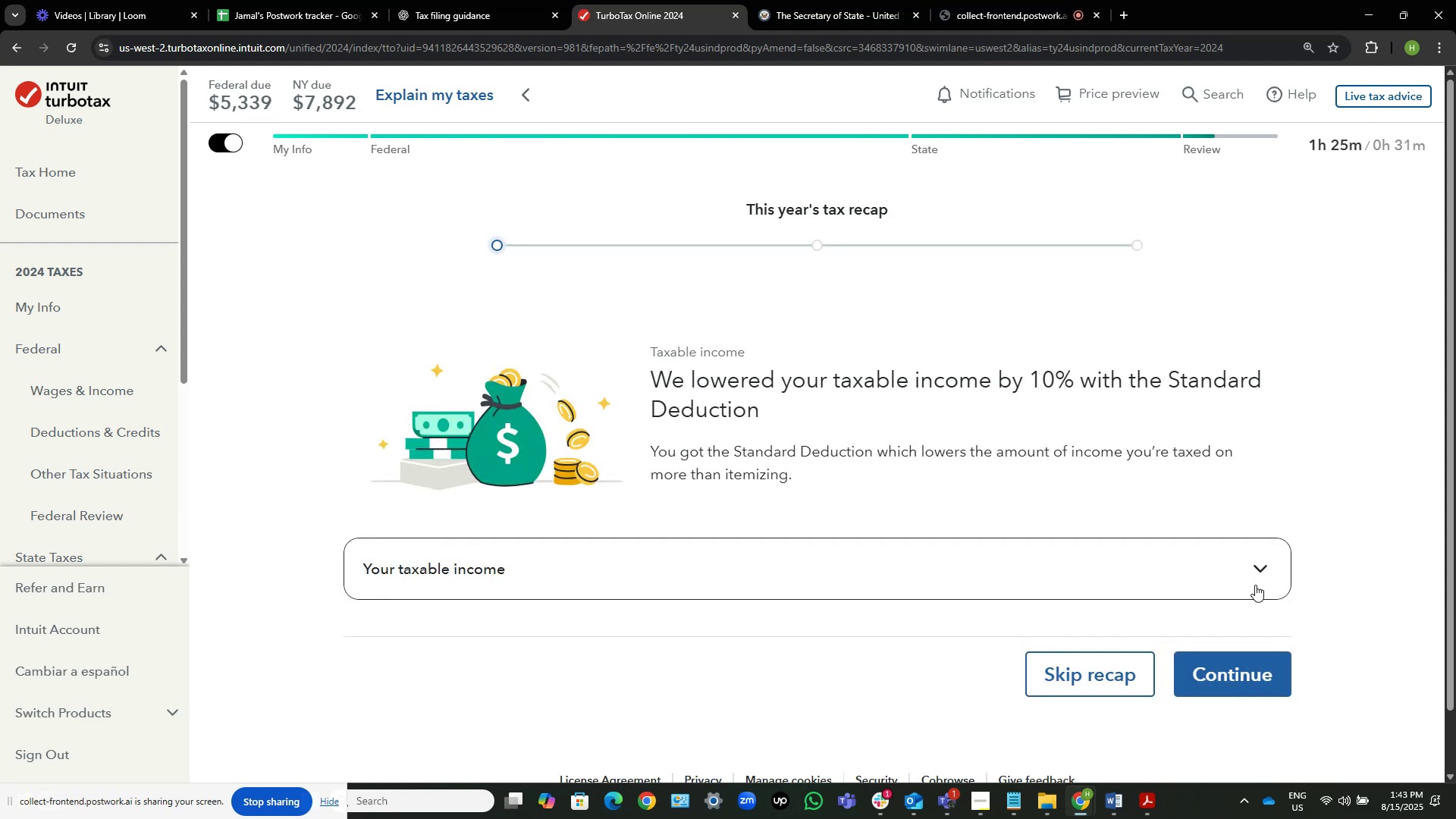 
scroll: coordinate [1124, 340], scroll_direction: down, amount: 2.0
 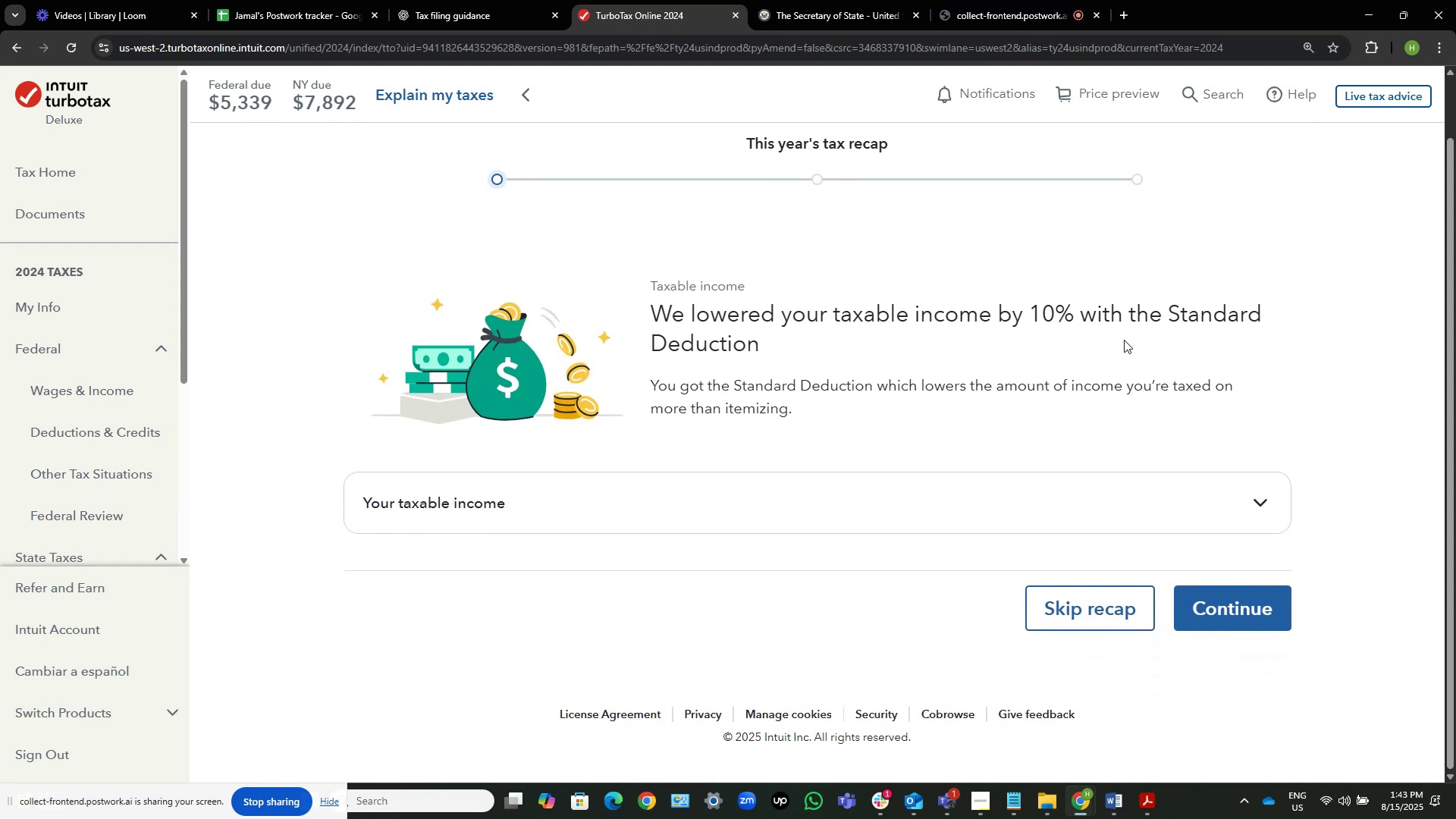 
scroll: coordinate [1084, 491], scroll_direction: up, amount: 1.0
 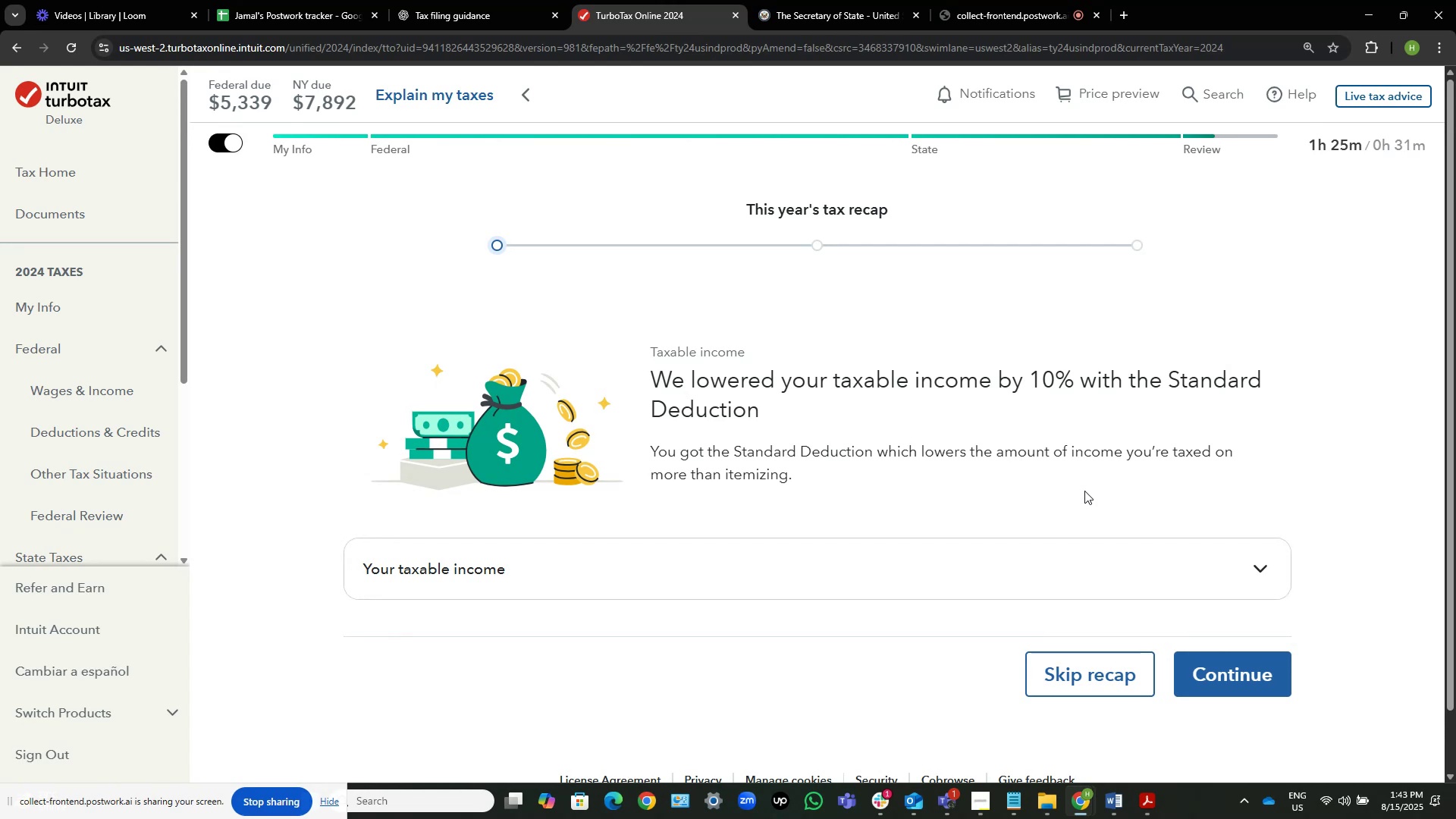 
left_click([1250, 574])
 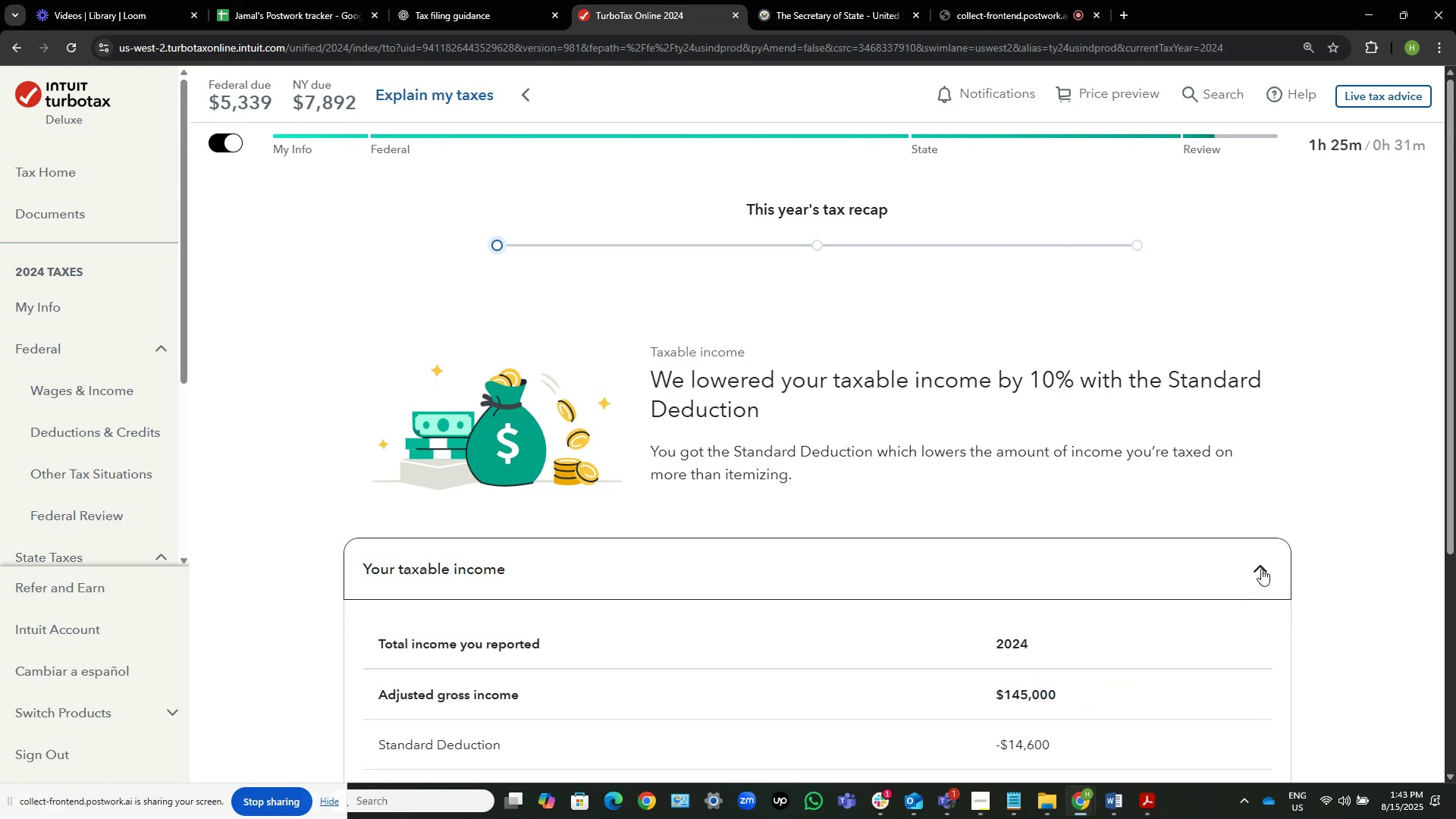 
scroll: coordinate [1323, 516], scroll_direction: down, amount: 3.0
 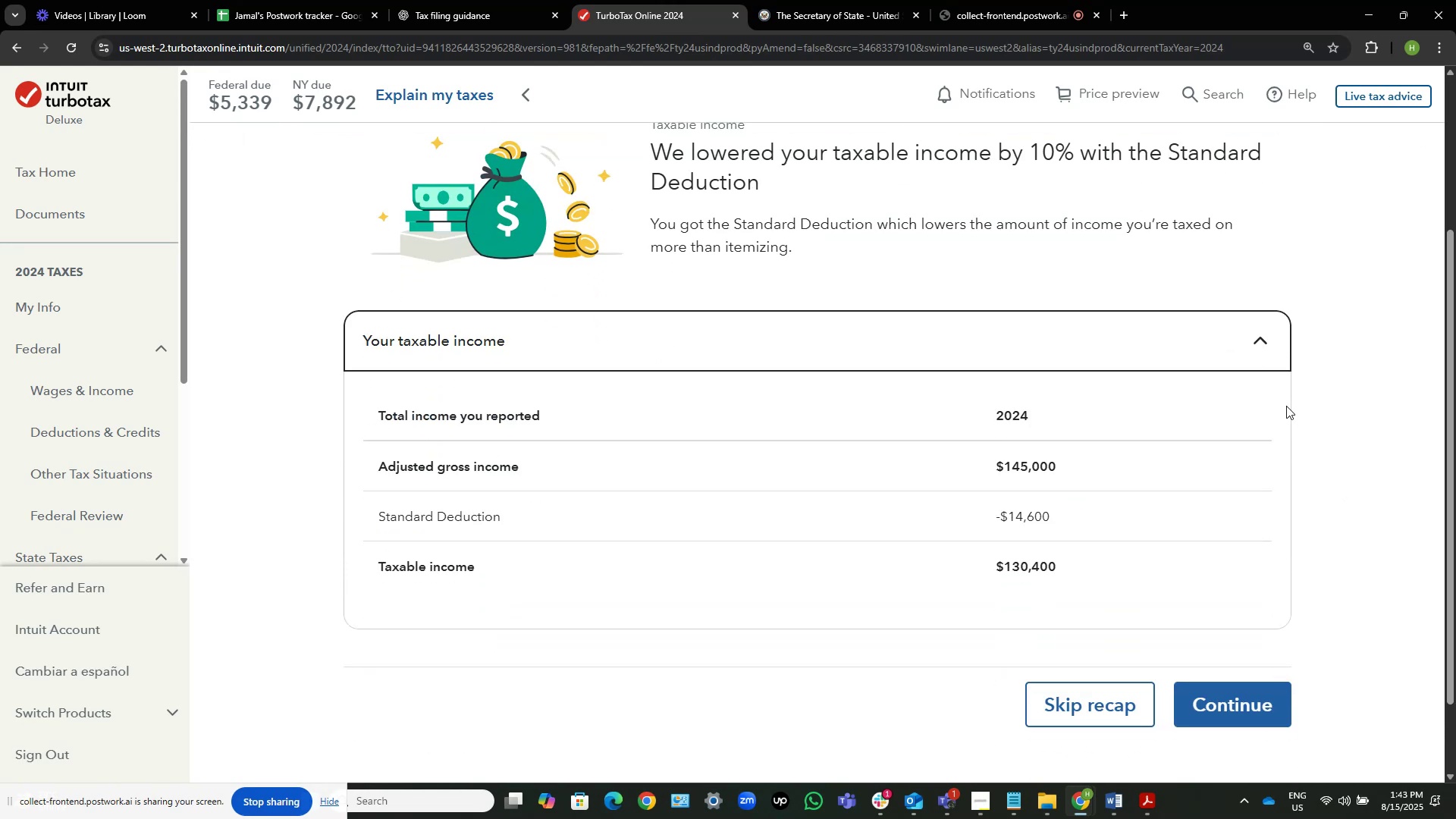 
left_click([1259, 342])
 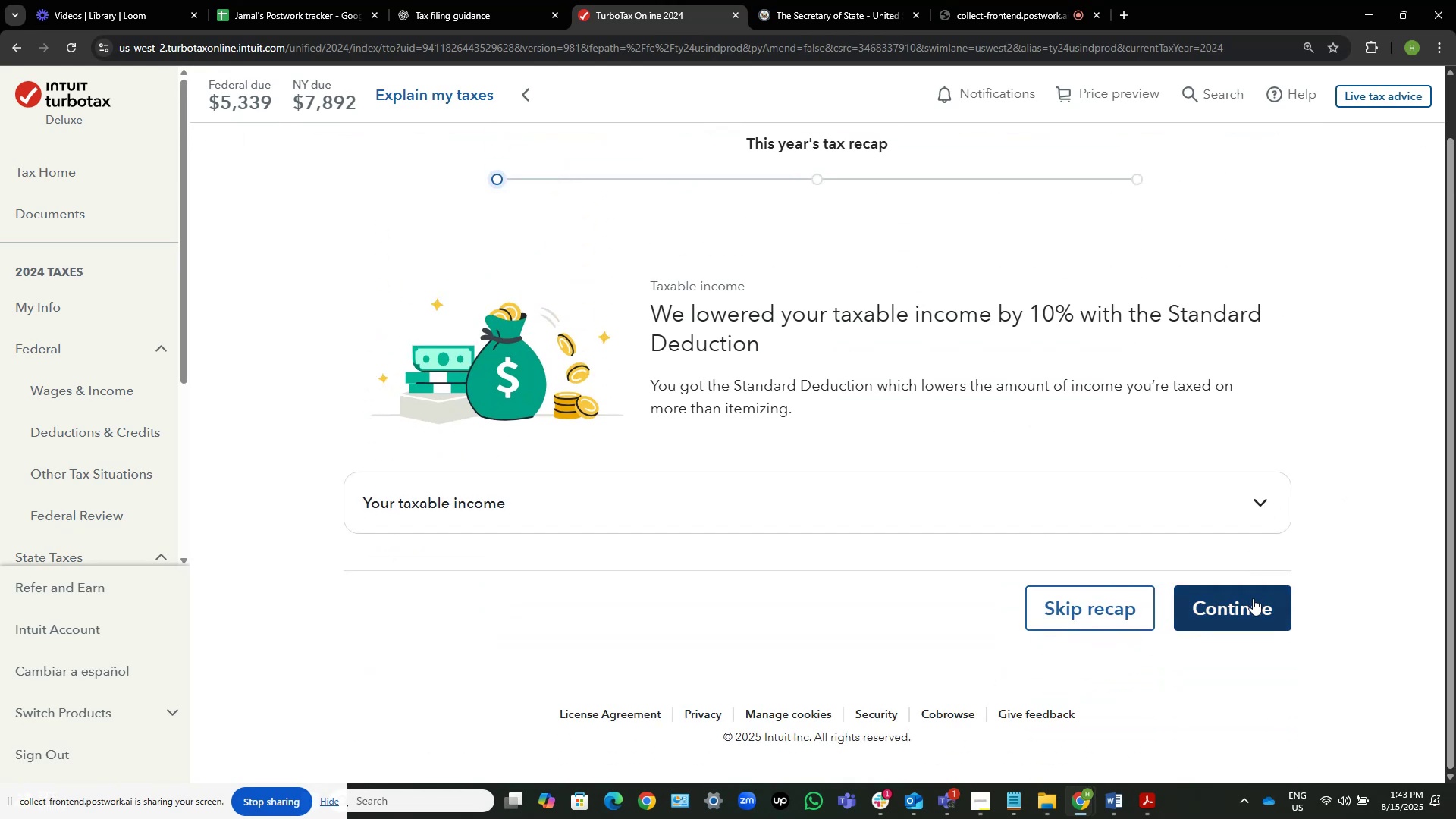 
left_click([1253, 598])
 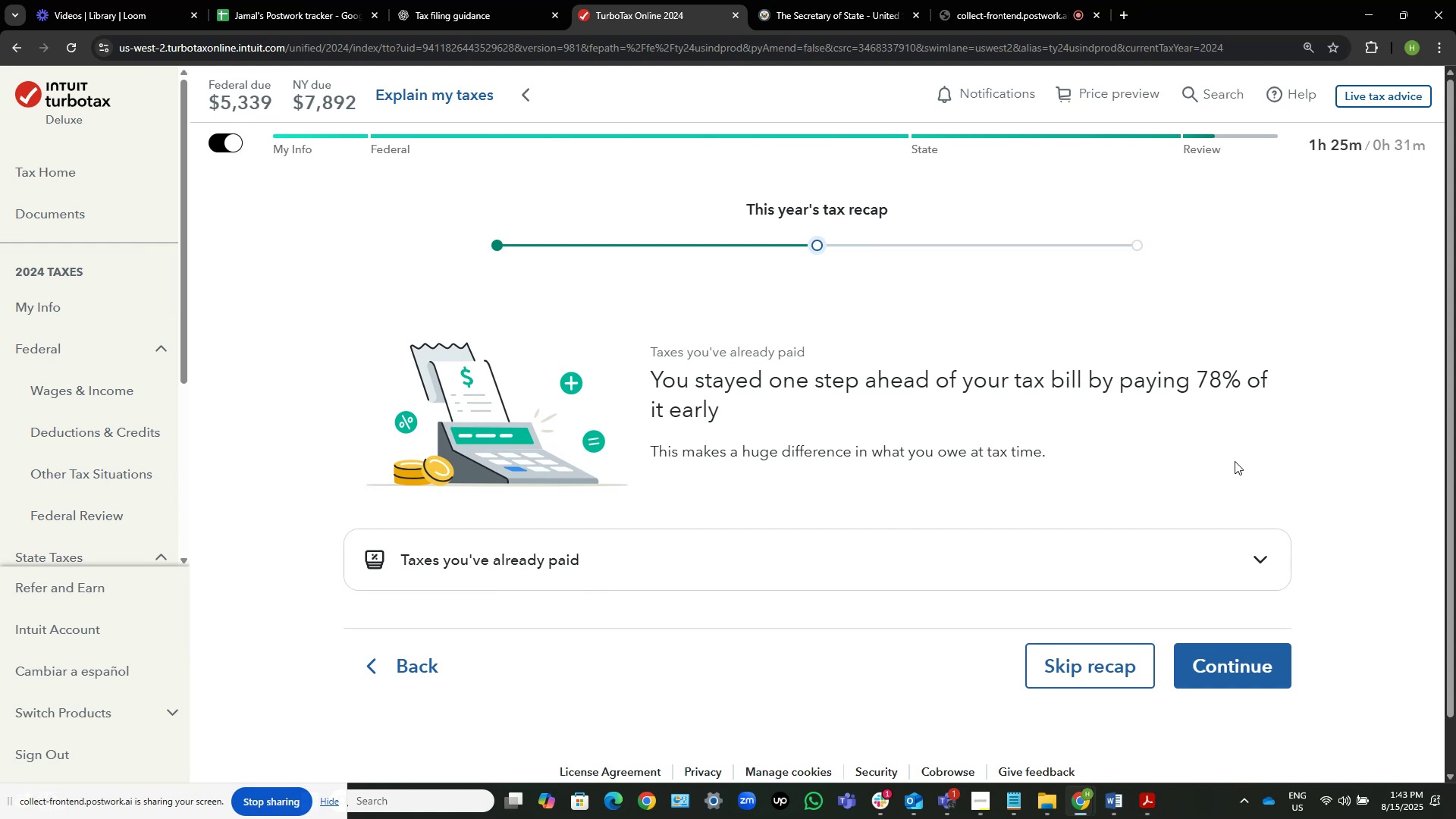 
left_click([1244, 569])
 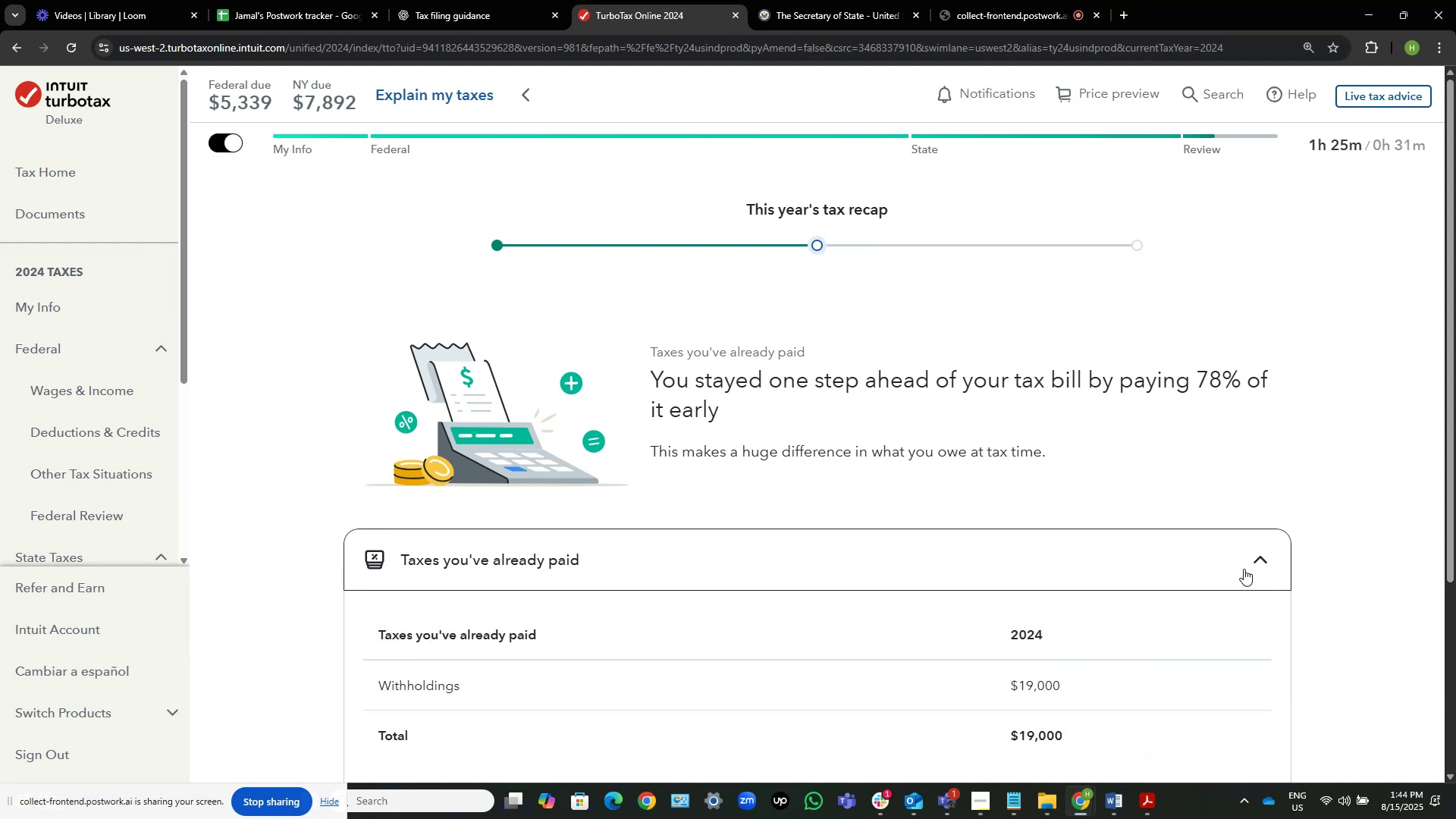 
scroll: coordinate [1279, 492], scroll_direction: down, amount: 3.0
 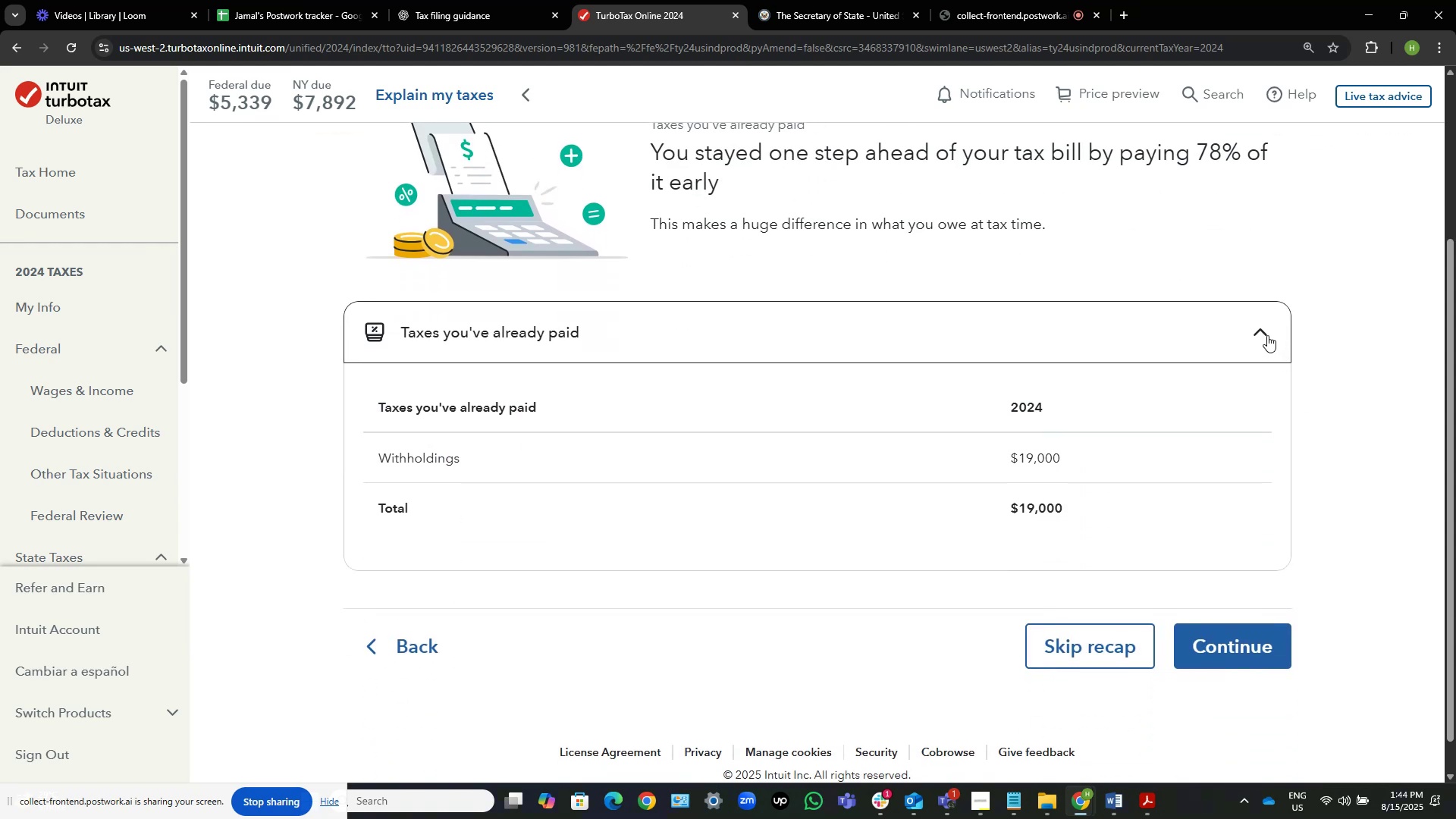 
left_click([1267, 335])
 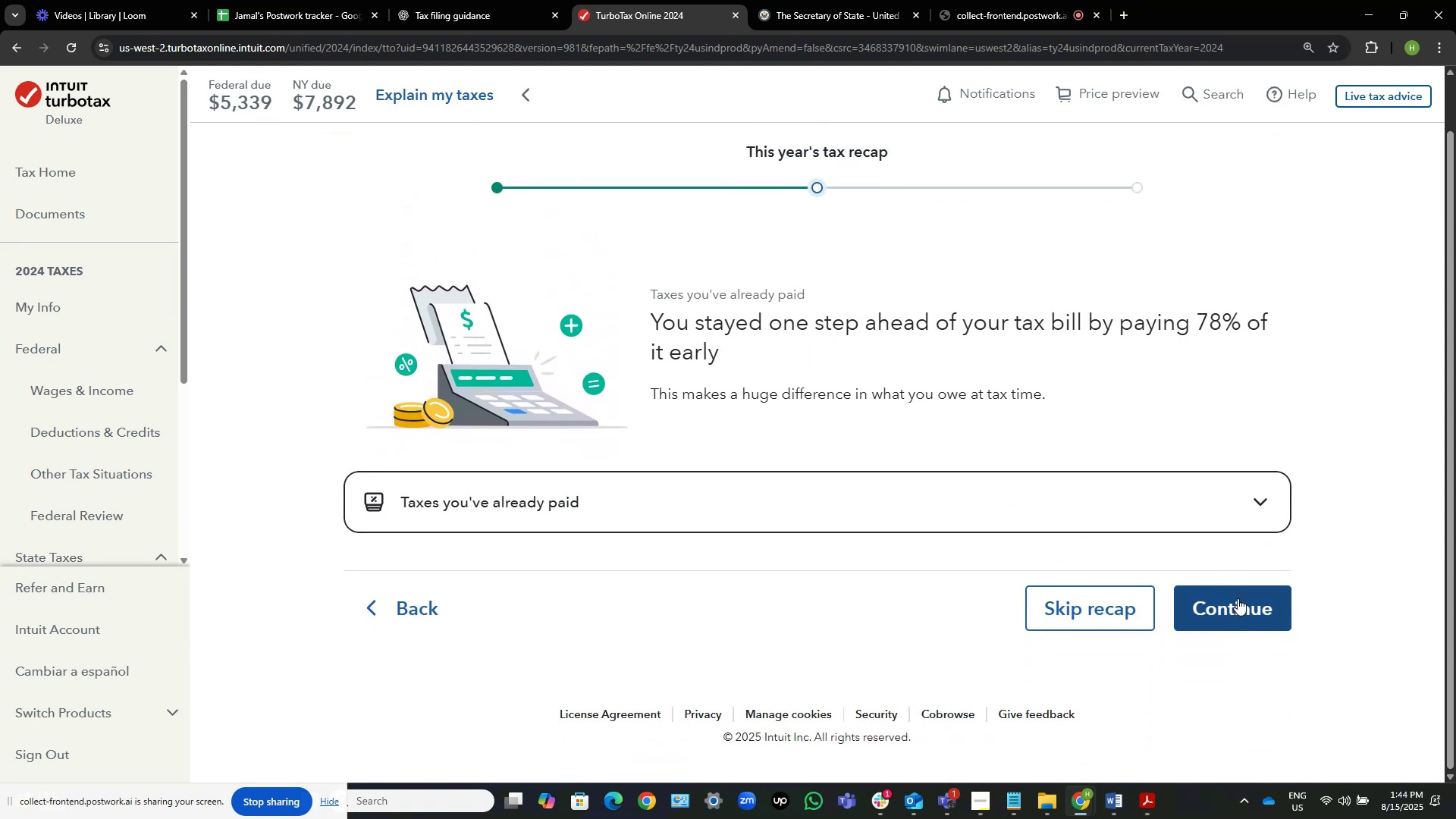 
left_click([1238, 598])
 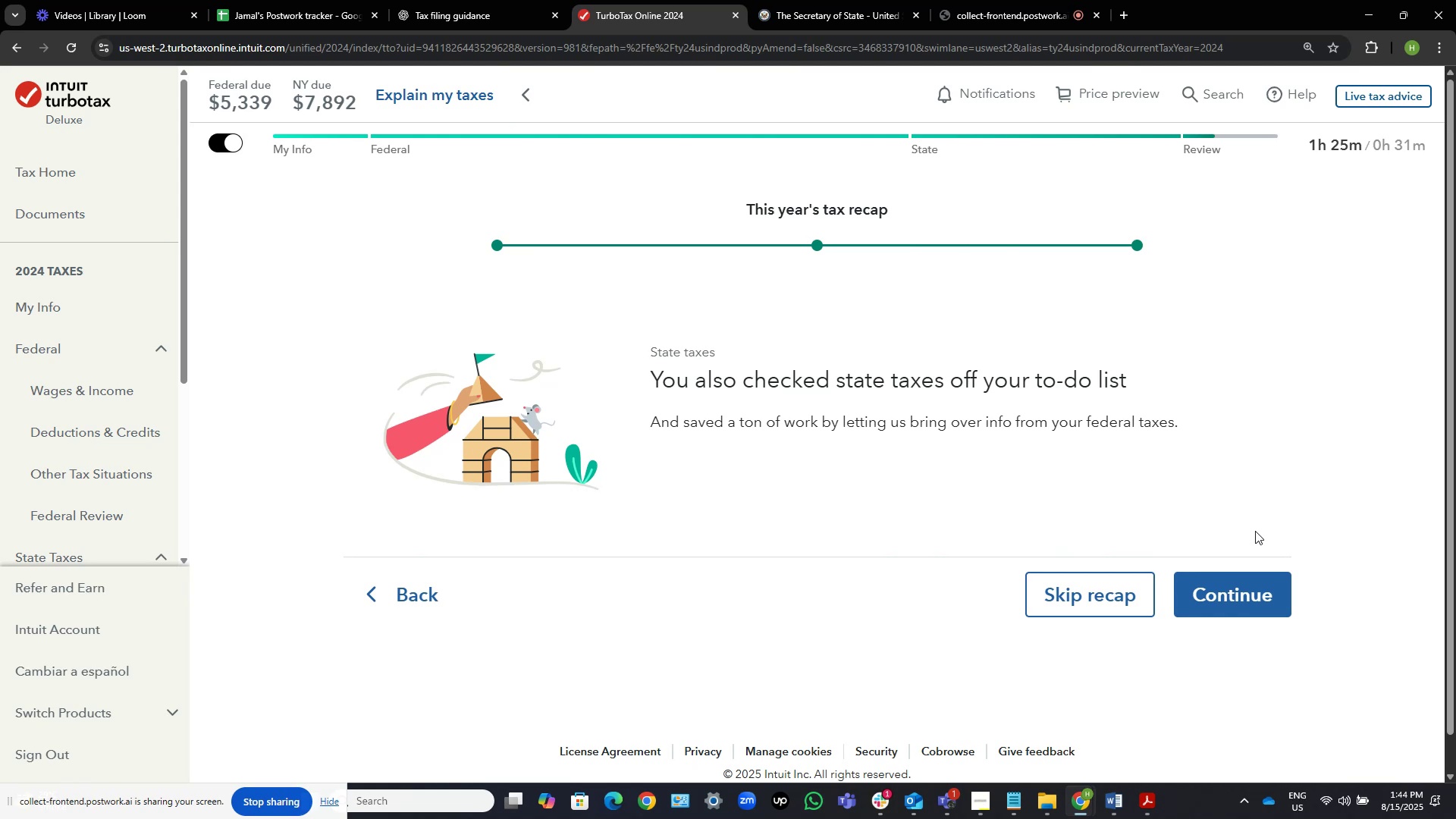 
wait(5.45)
 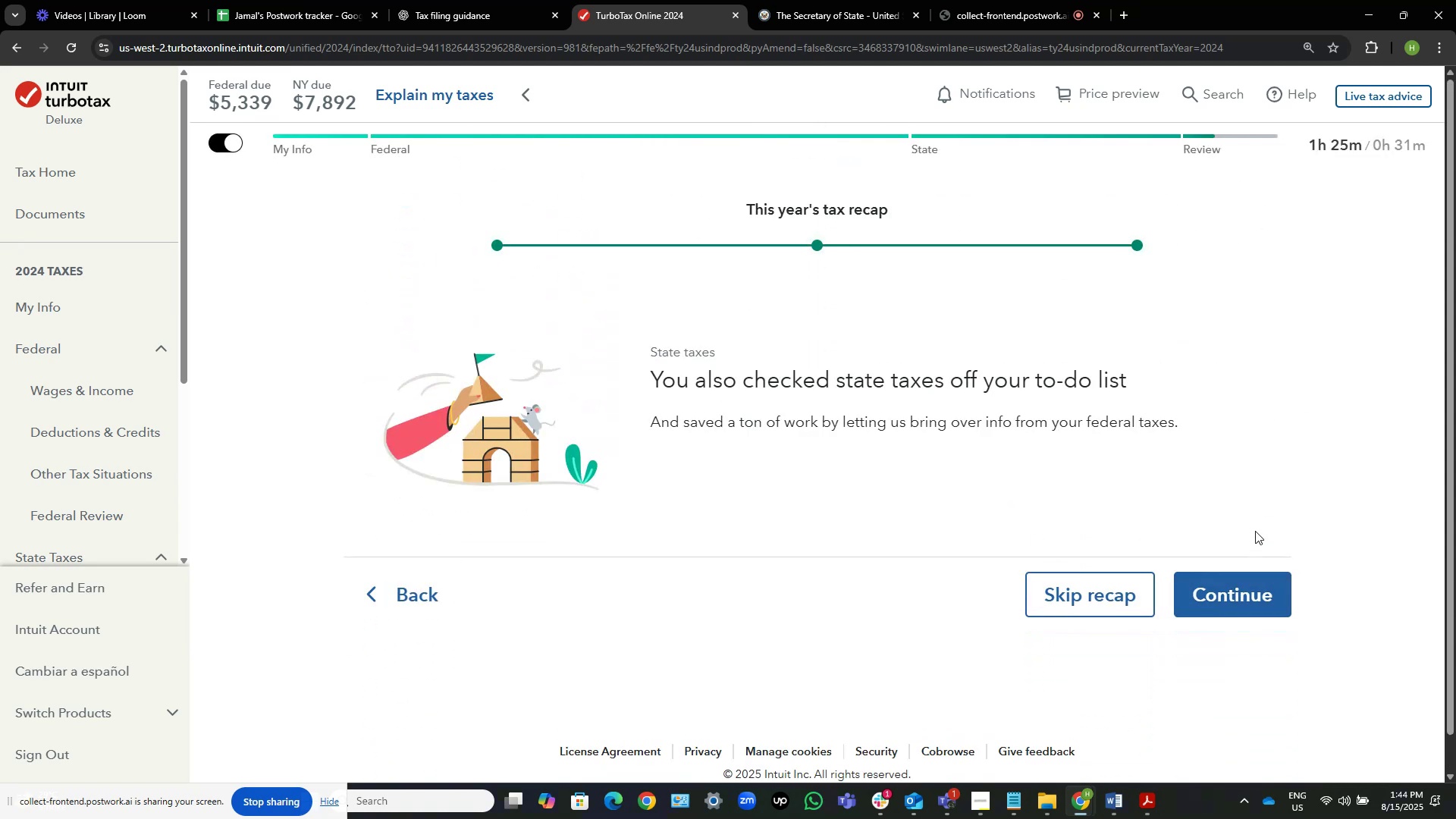 
left_click([1249, 579])
 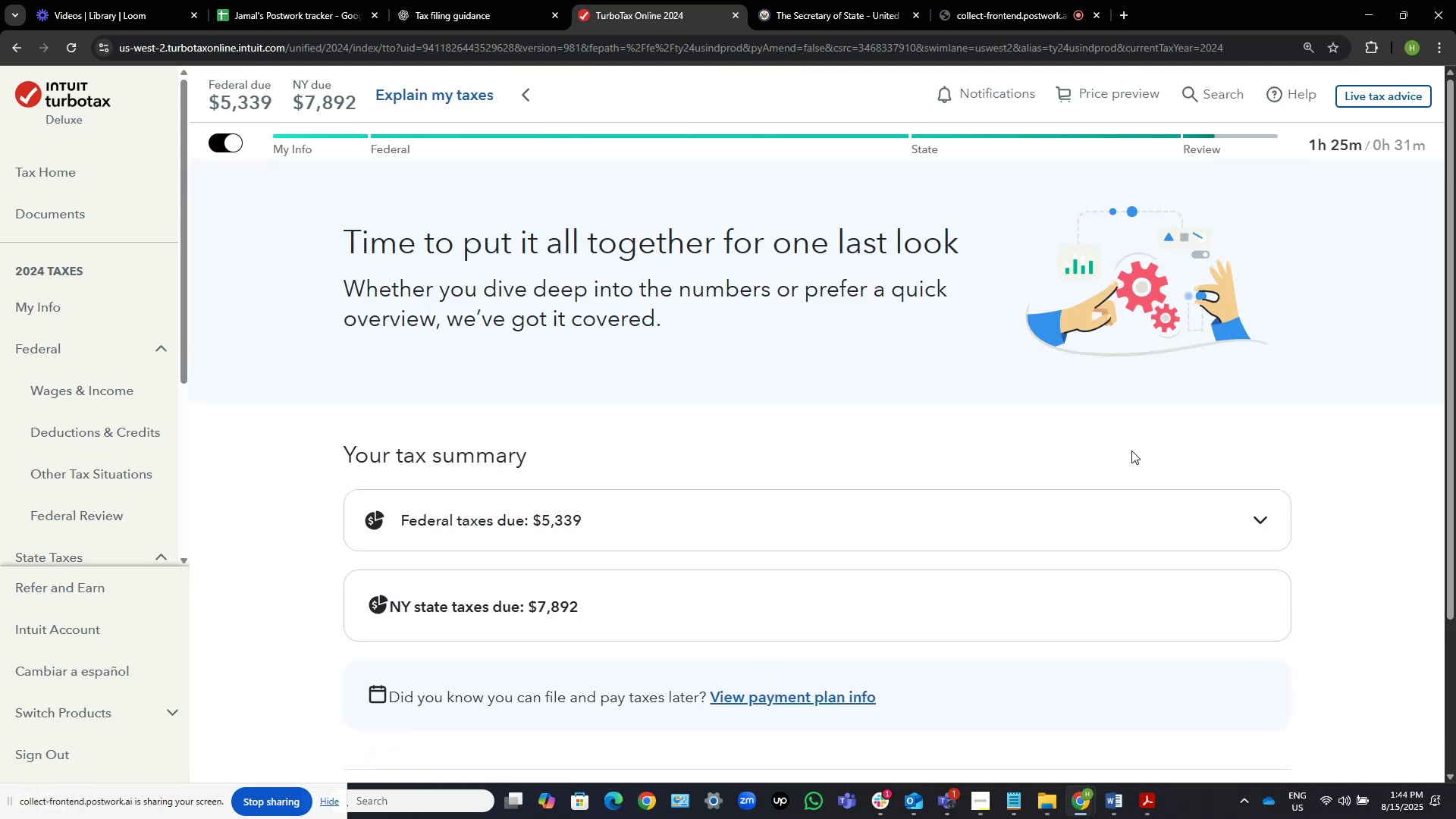 
scroll: coordinate [1131, 450], scroll_direction: down, amount: 1.0
 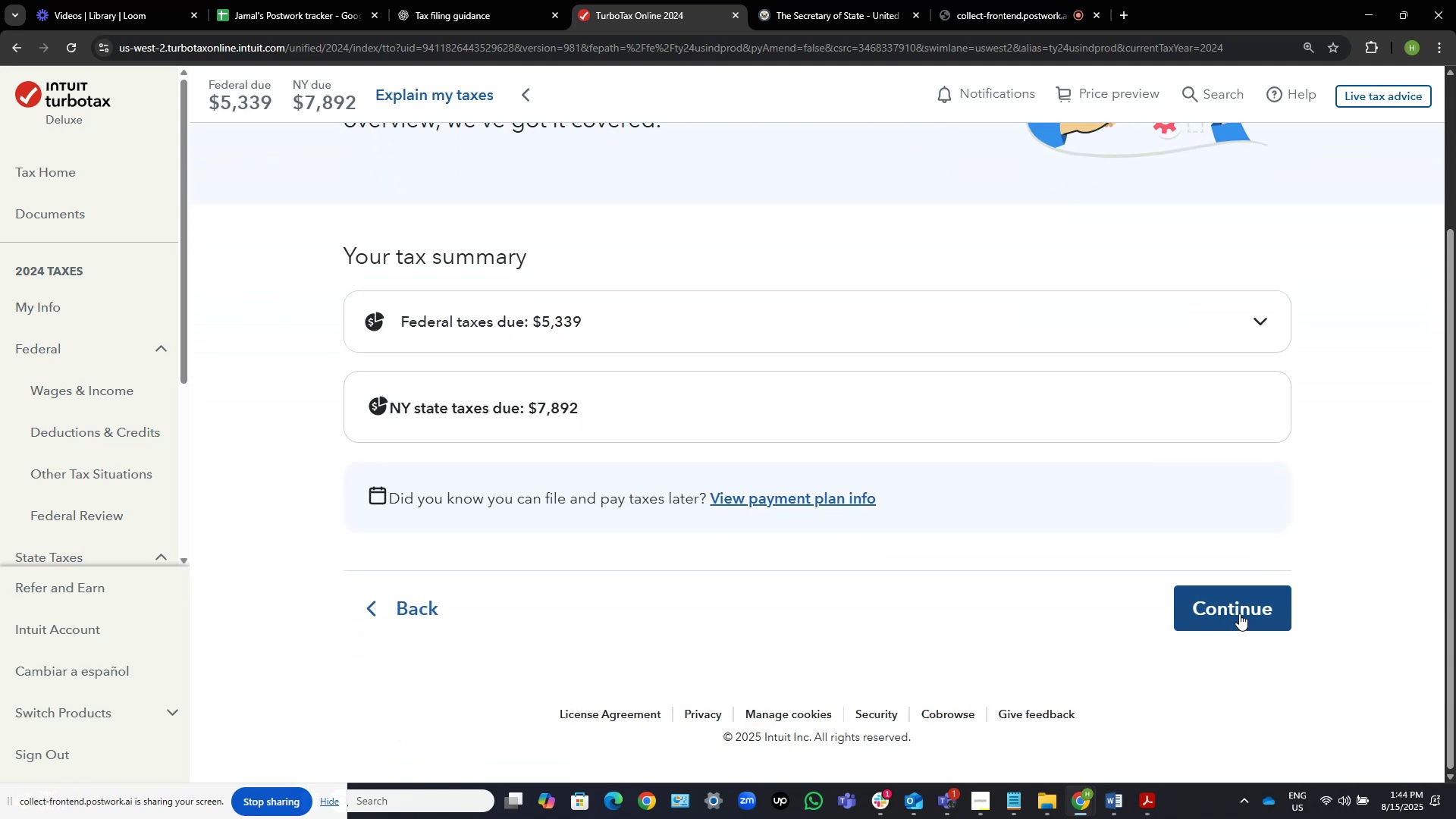 
left_click([1239, 613])
 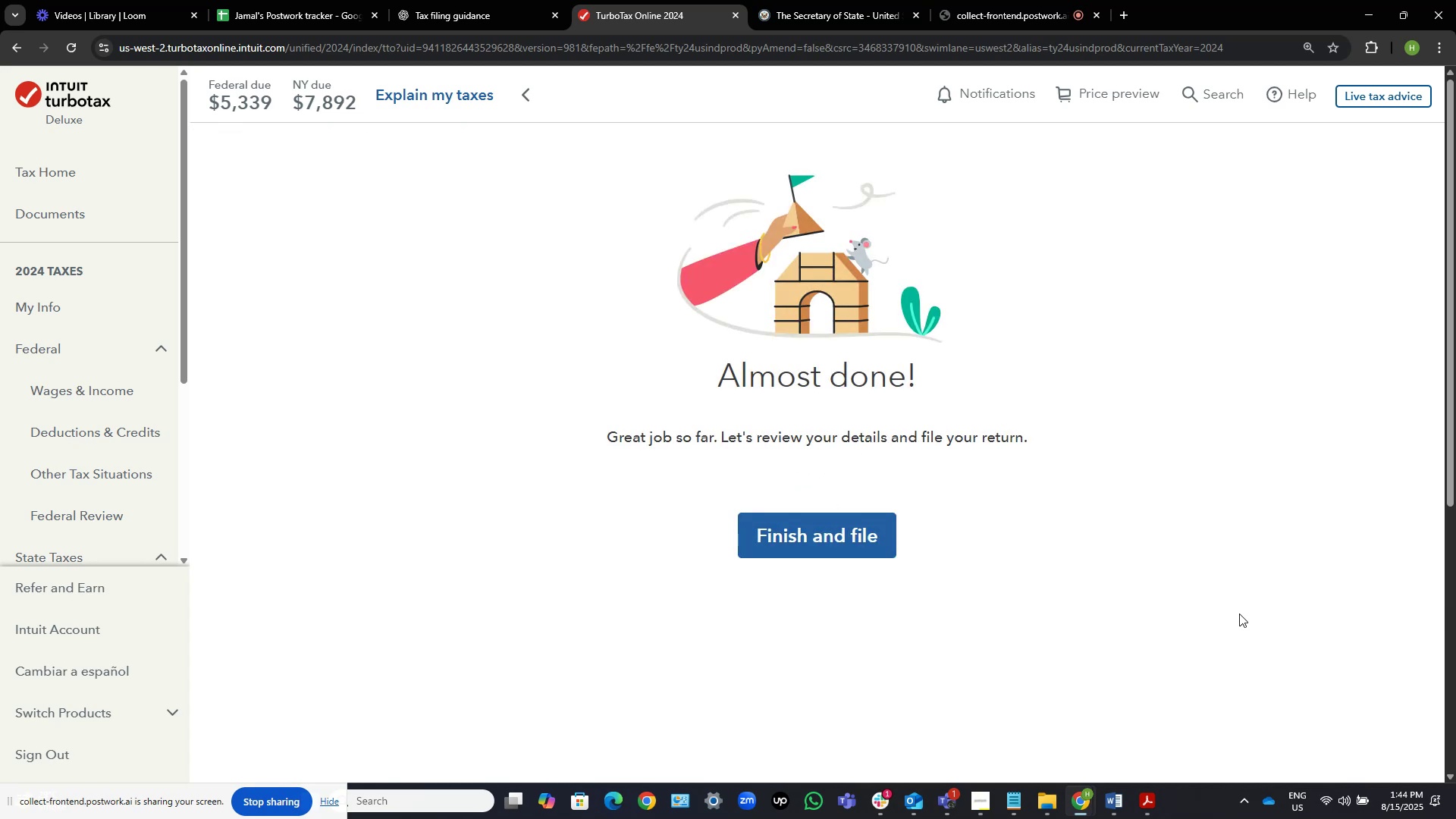 
wait(14.93)
 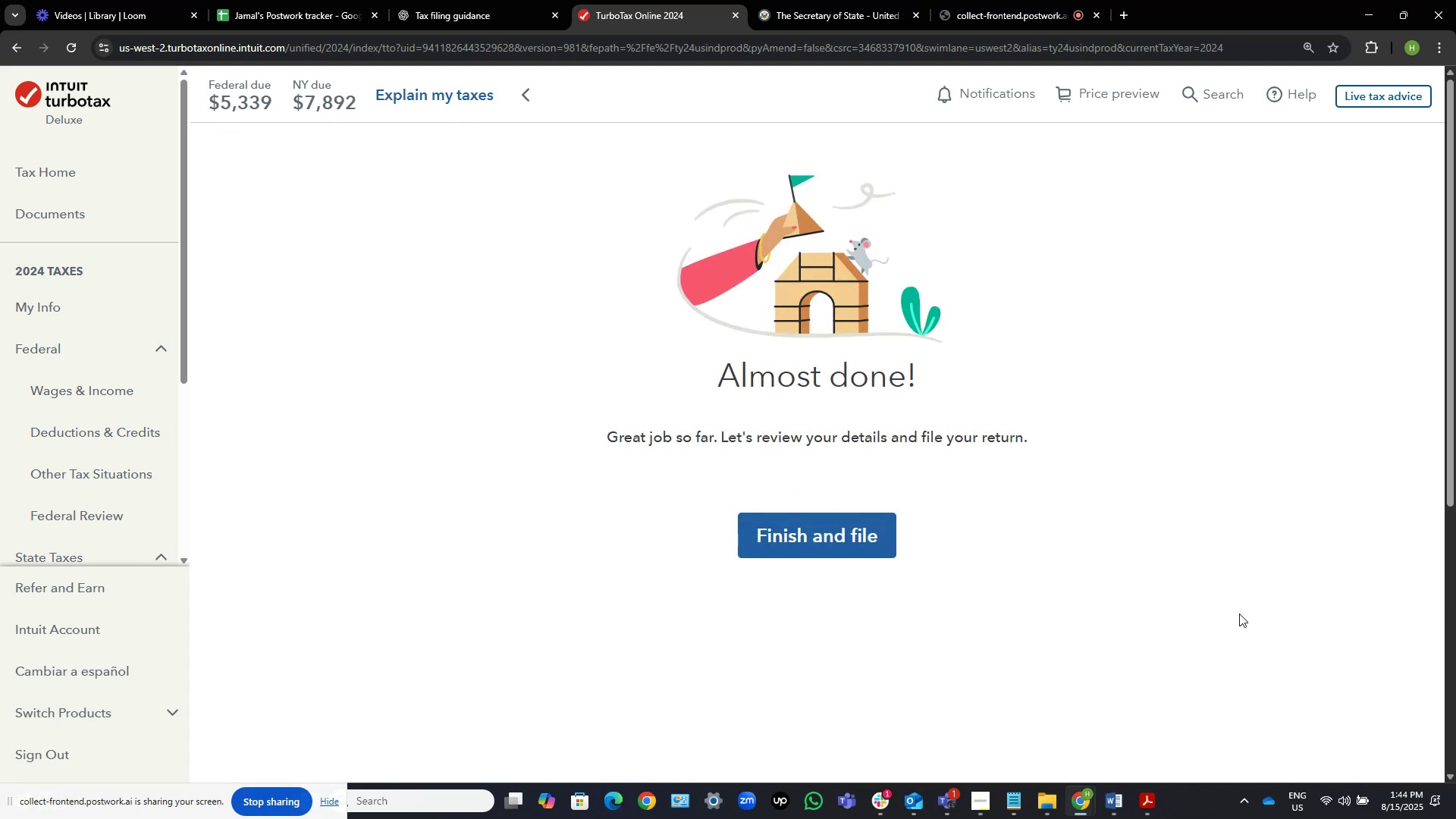 
mouse_move([1062, 782])
 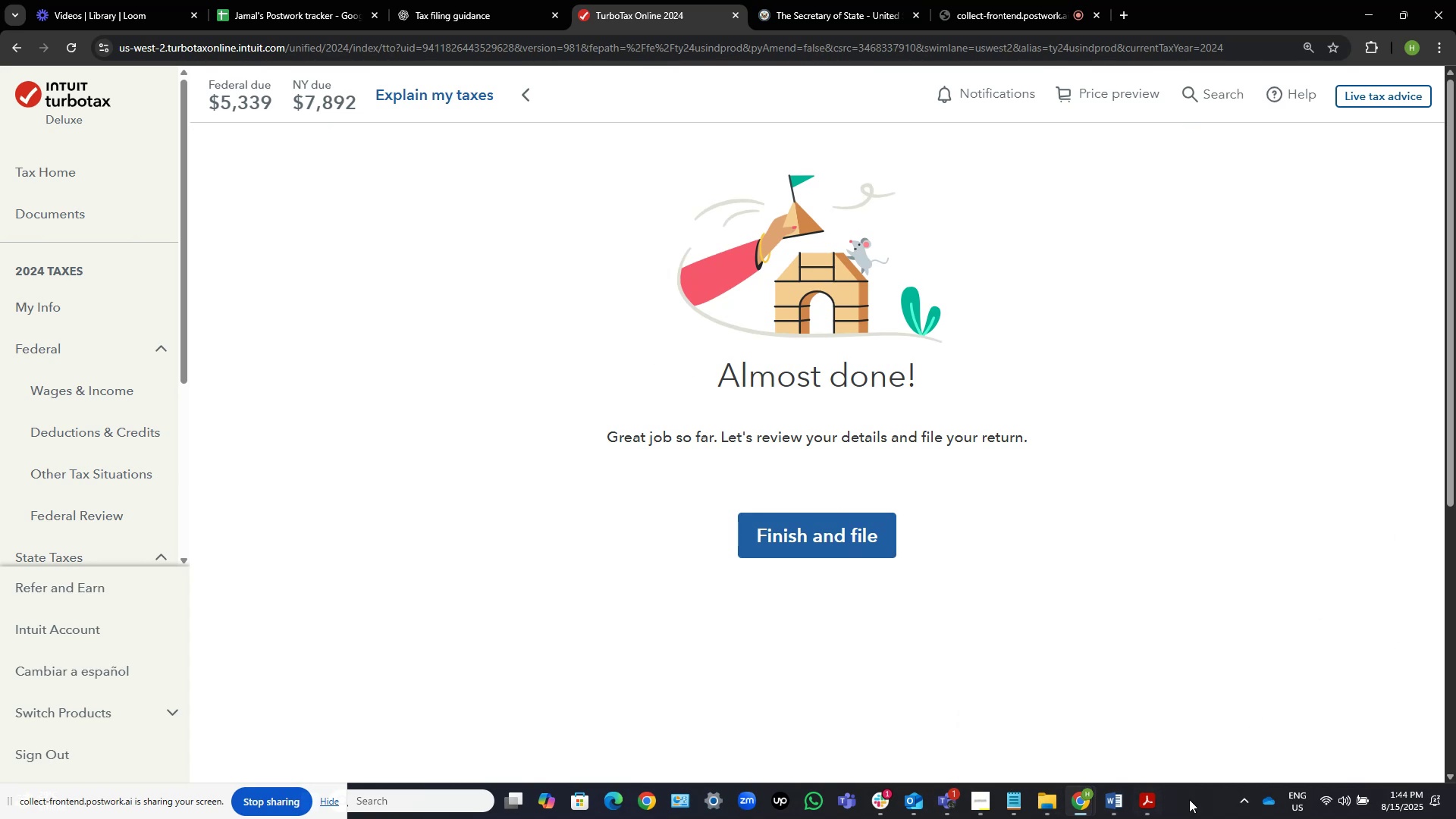 
left_click([1103, 795])
 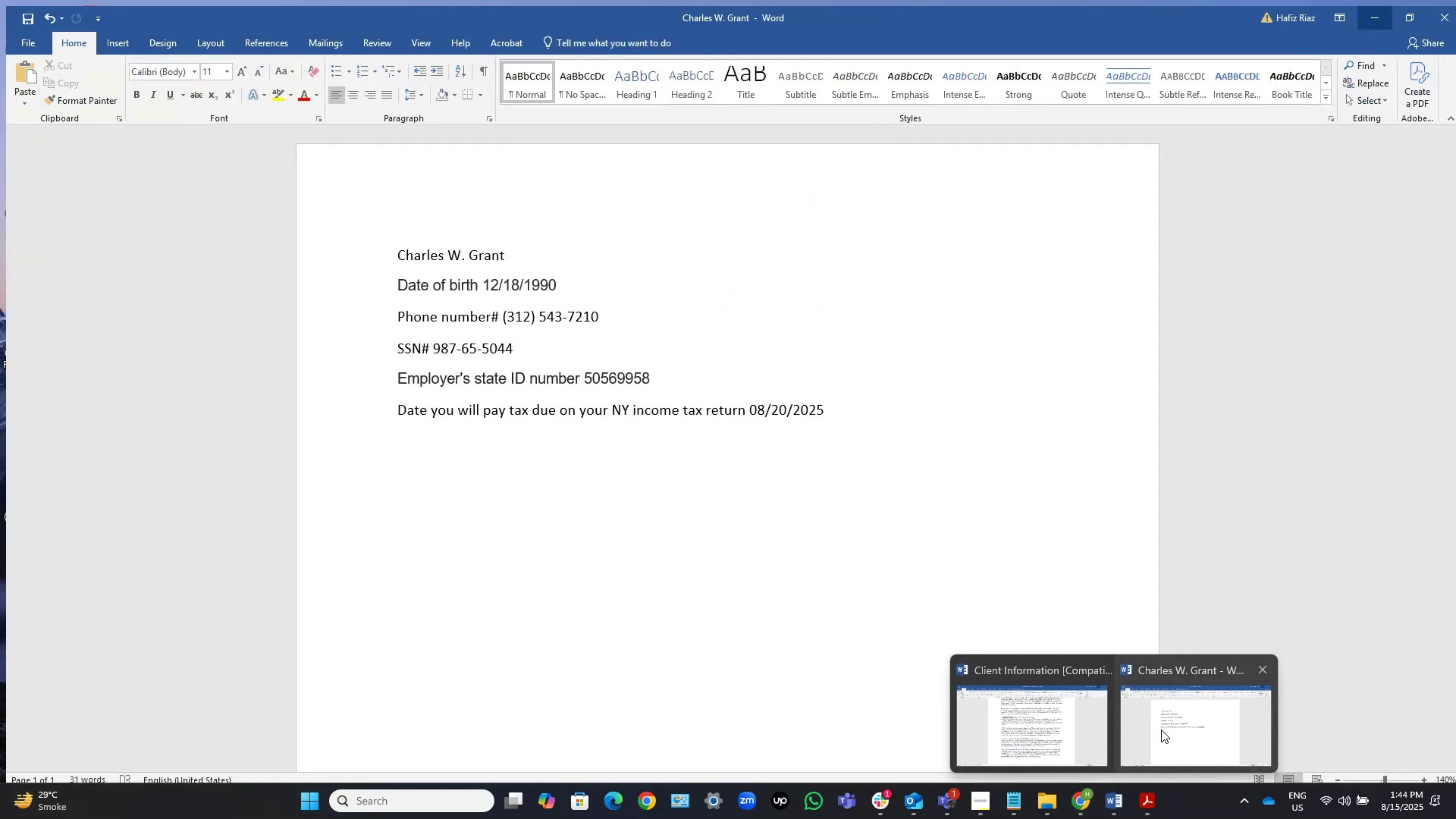 
left_click([1163, 730])
 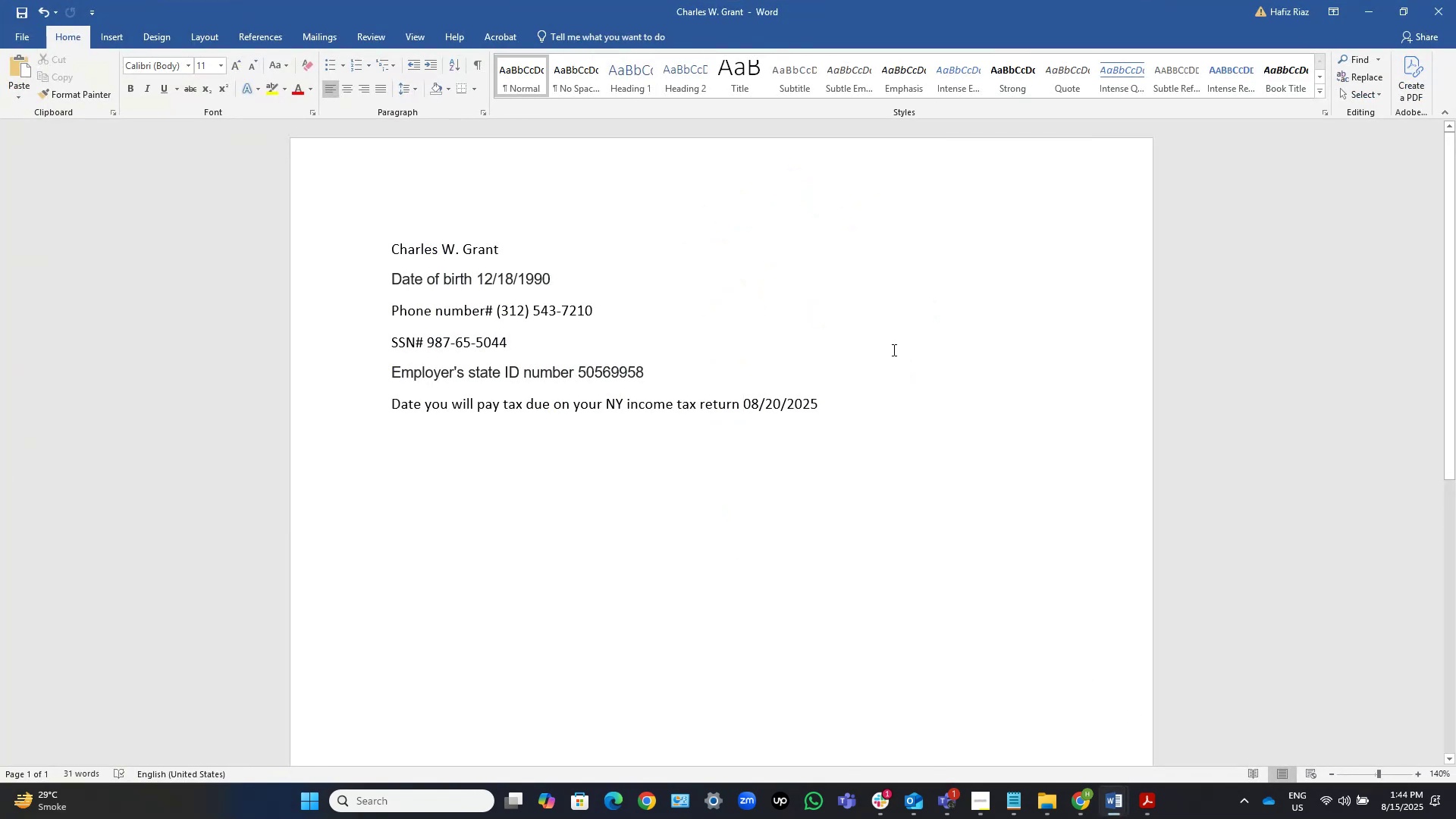 
type([End])
key(NumpadEnter)
type(Federal Due)
 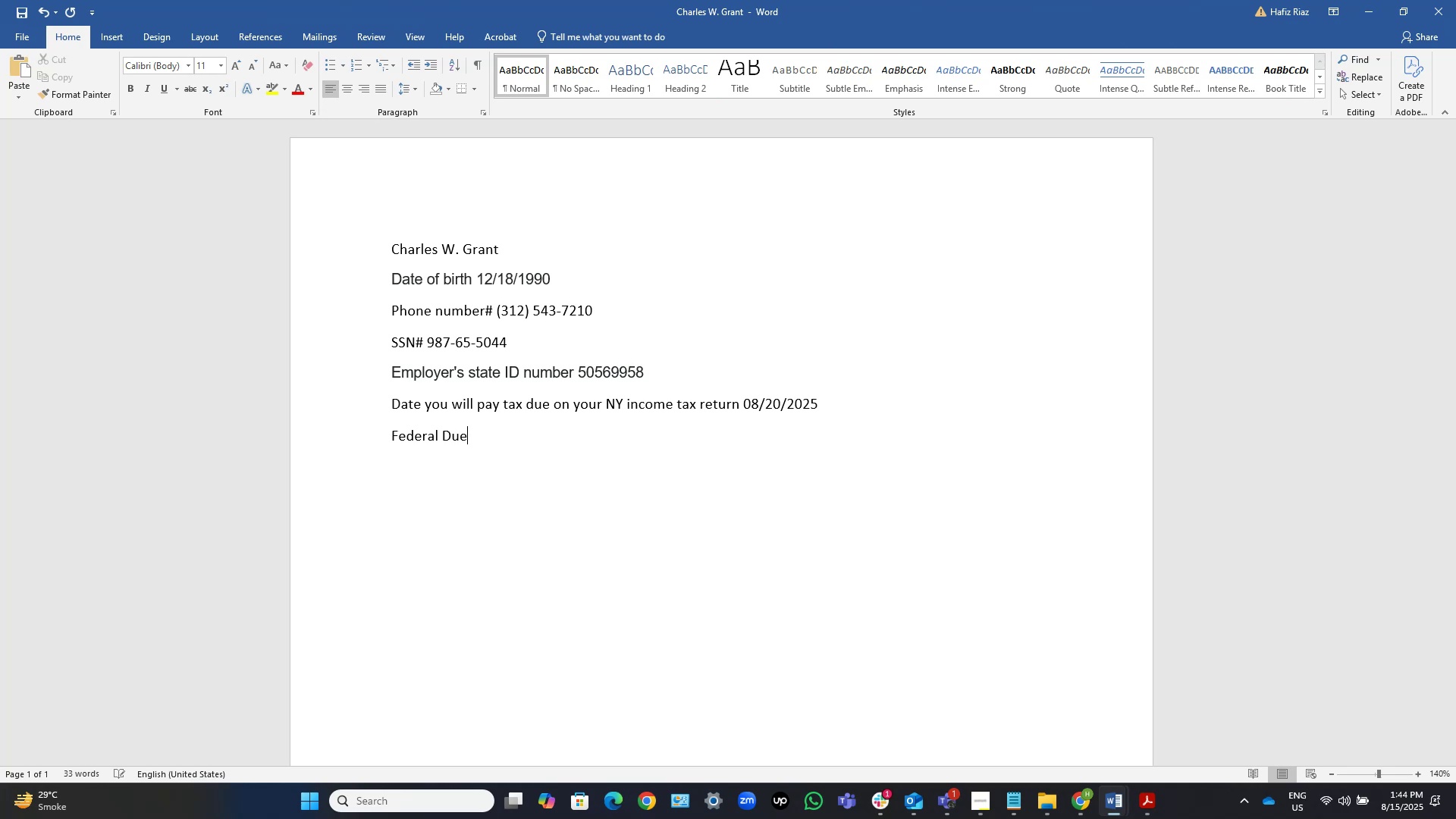 
left_click([1044, 738])
 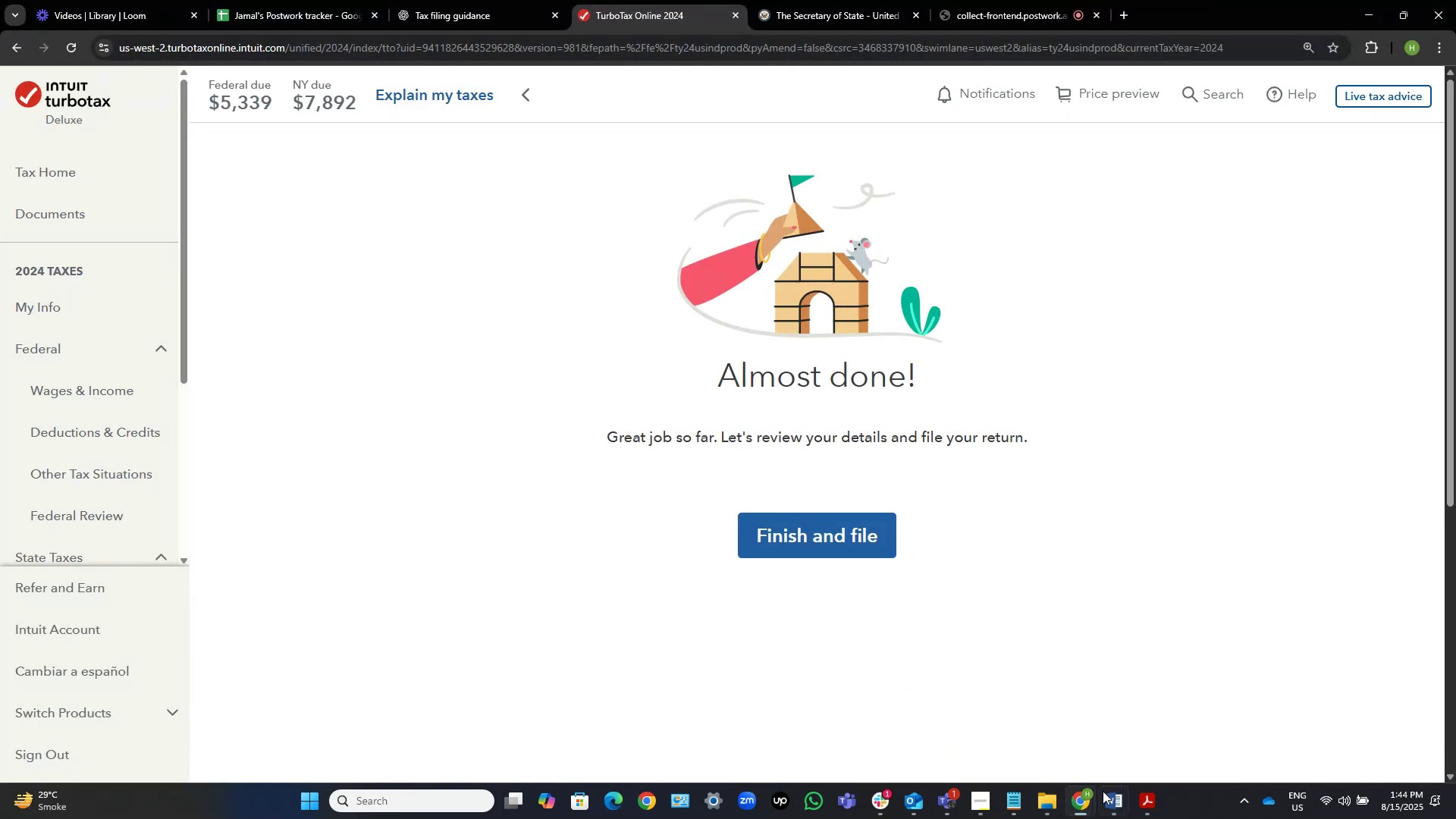 
double_click([1183, 742])
 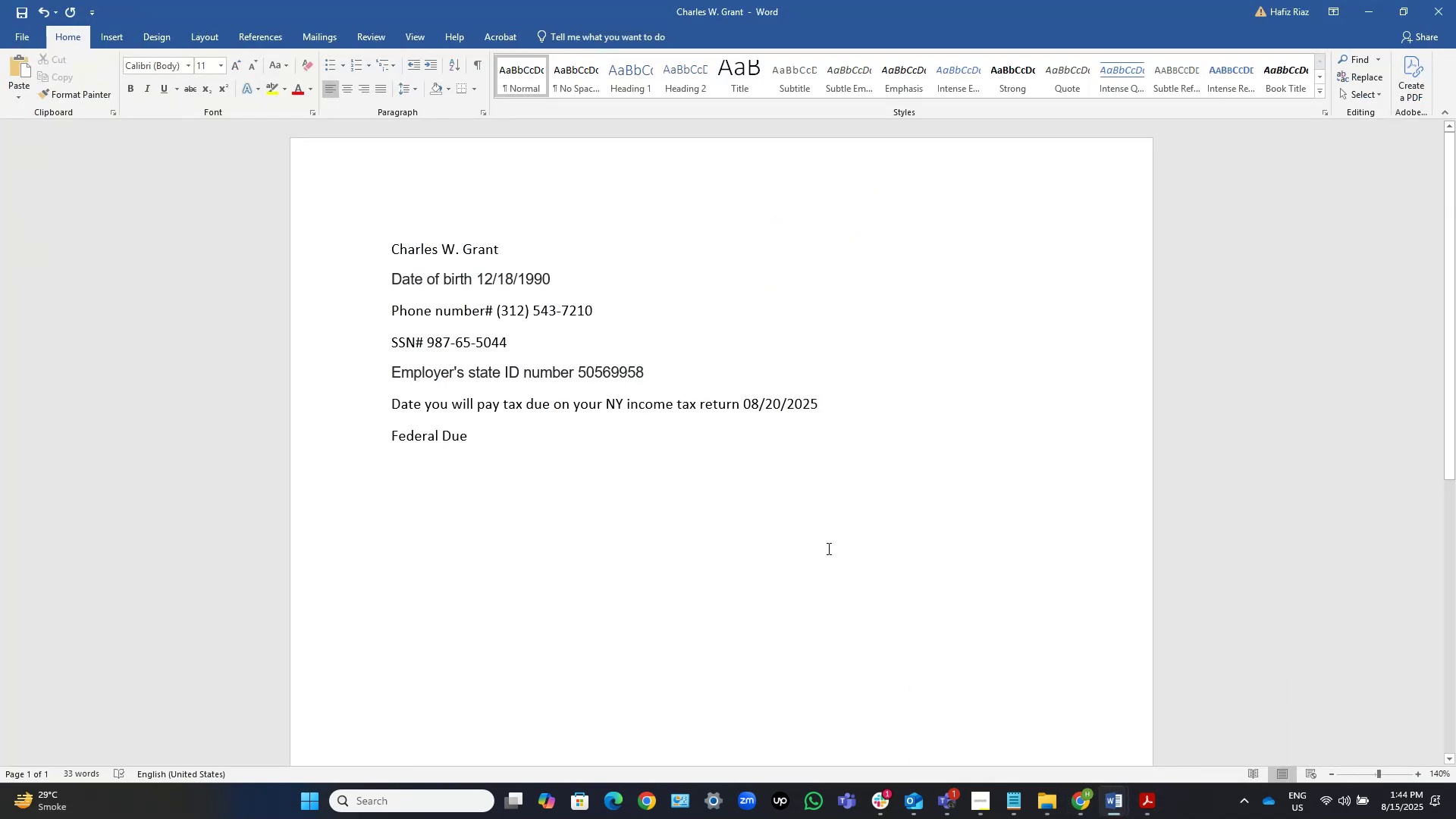 
type( 5339, State Due)
 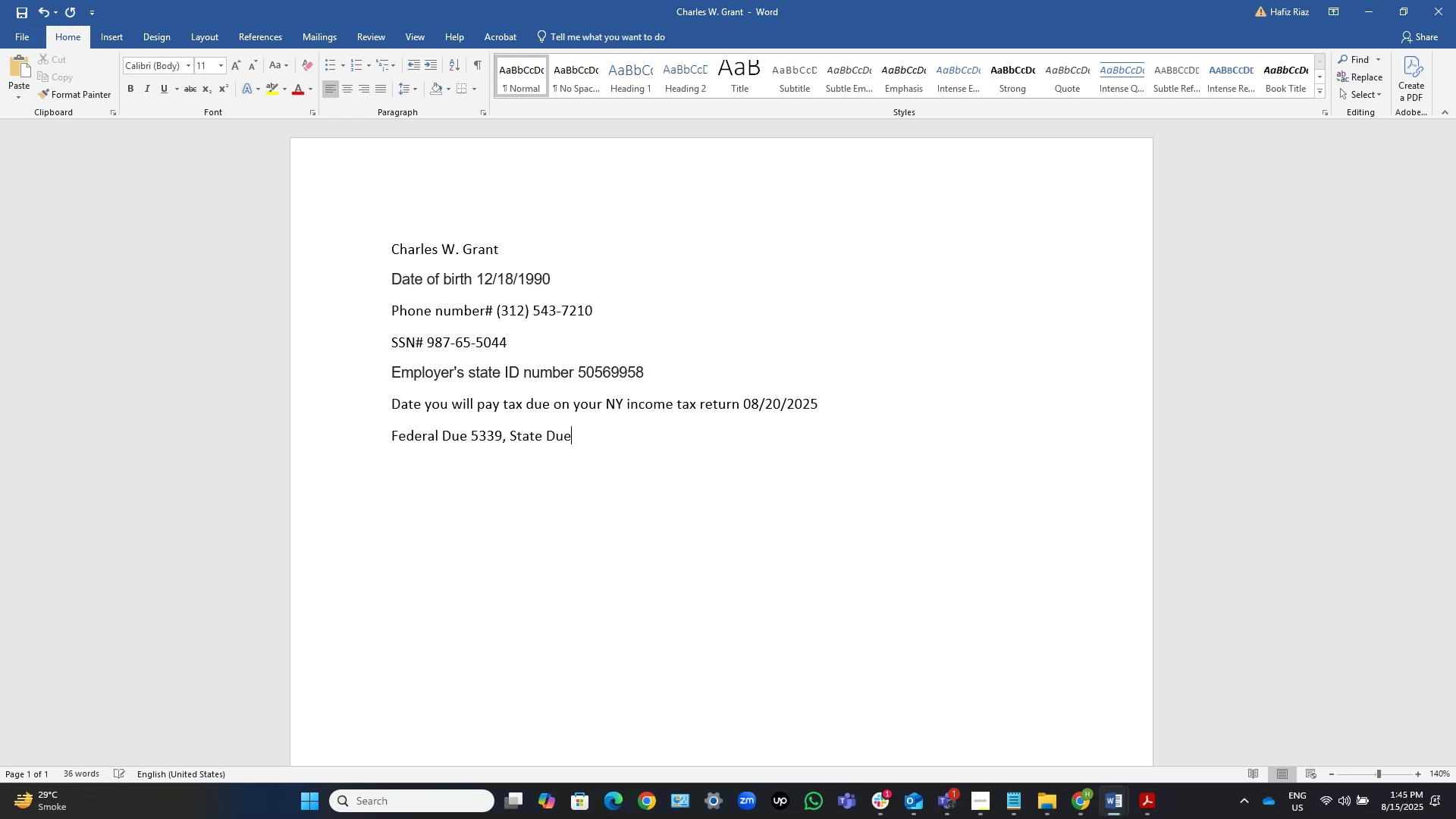 
wait(33.89)
 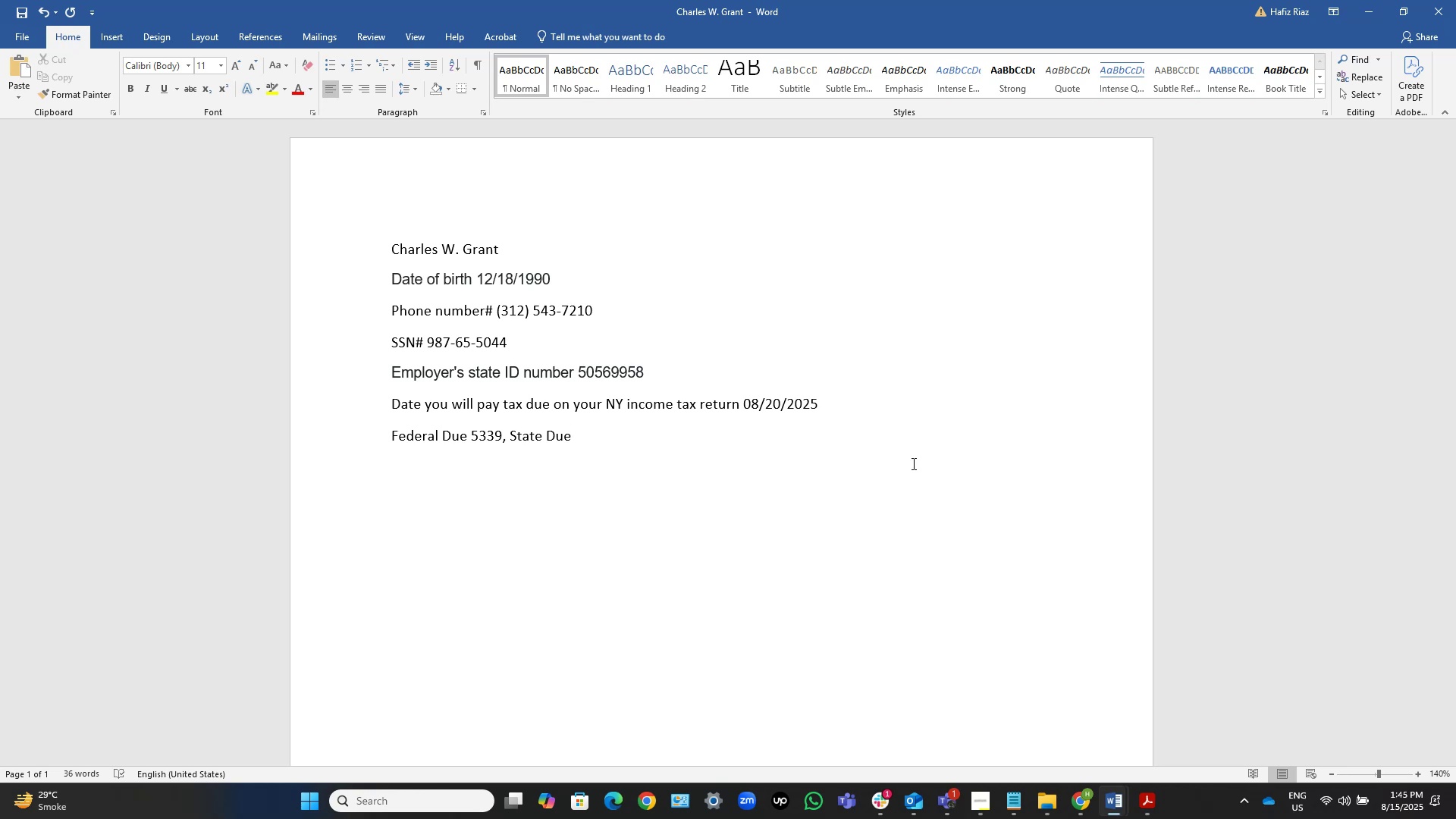 
left_click([1363, 14])
 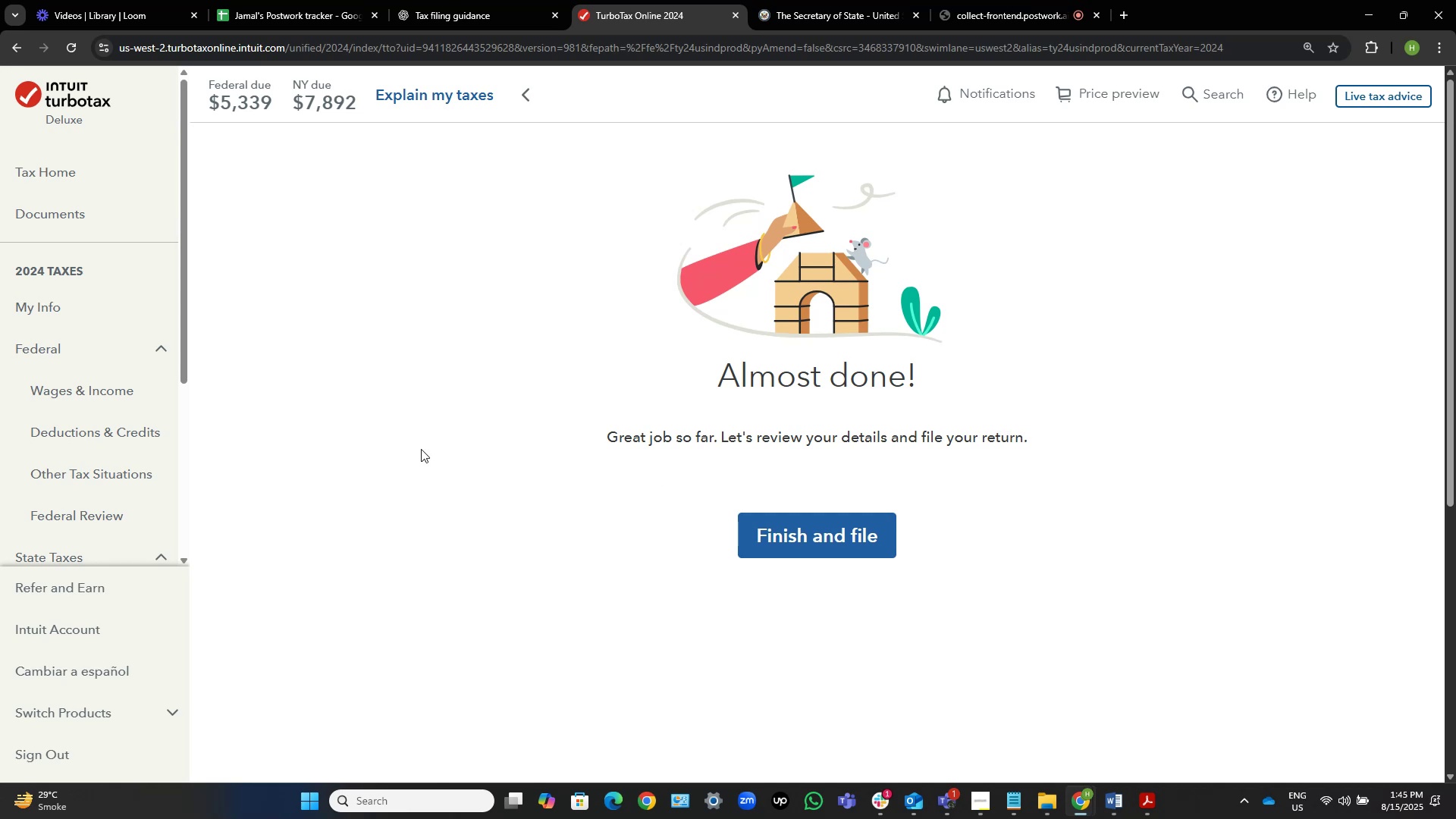 
scroll: coordinate [421, 449], scroll_direction: down, amount: 1.0
 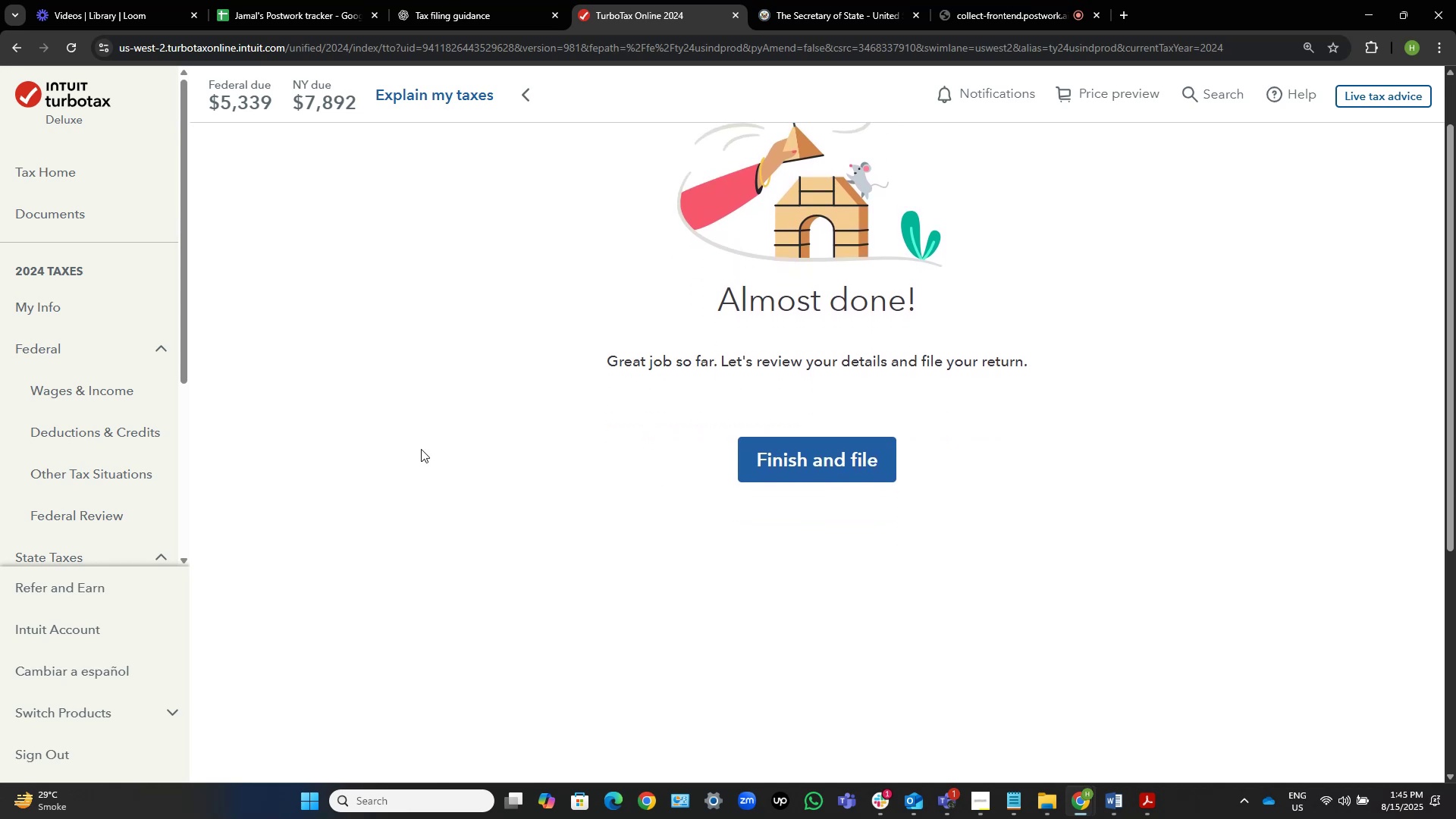 
scroll: coordinate [421, 449], scroll_direction: up, amount: 3.0
 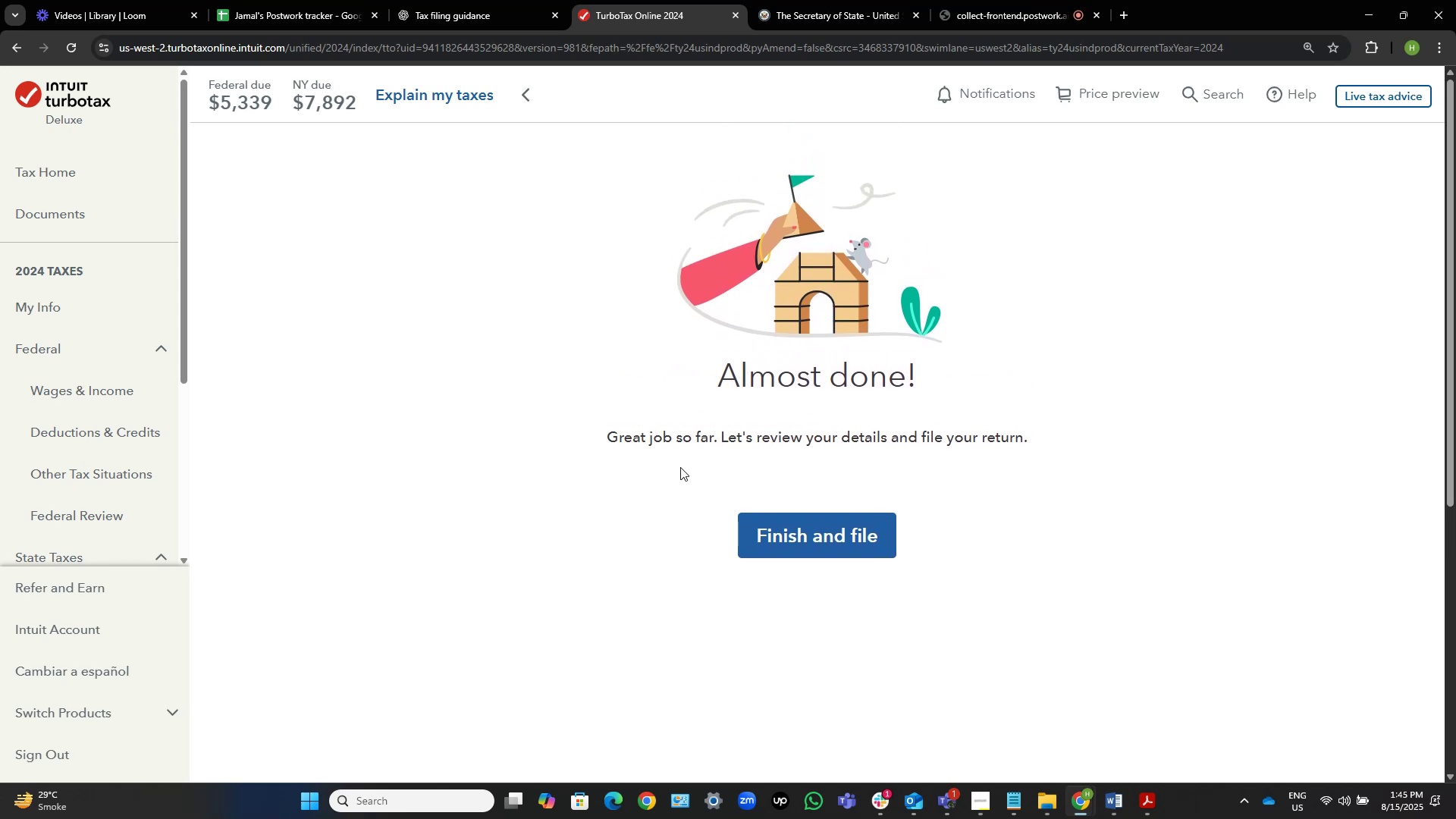 
wait(7.58)
 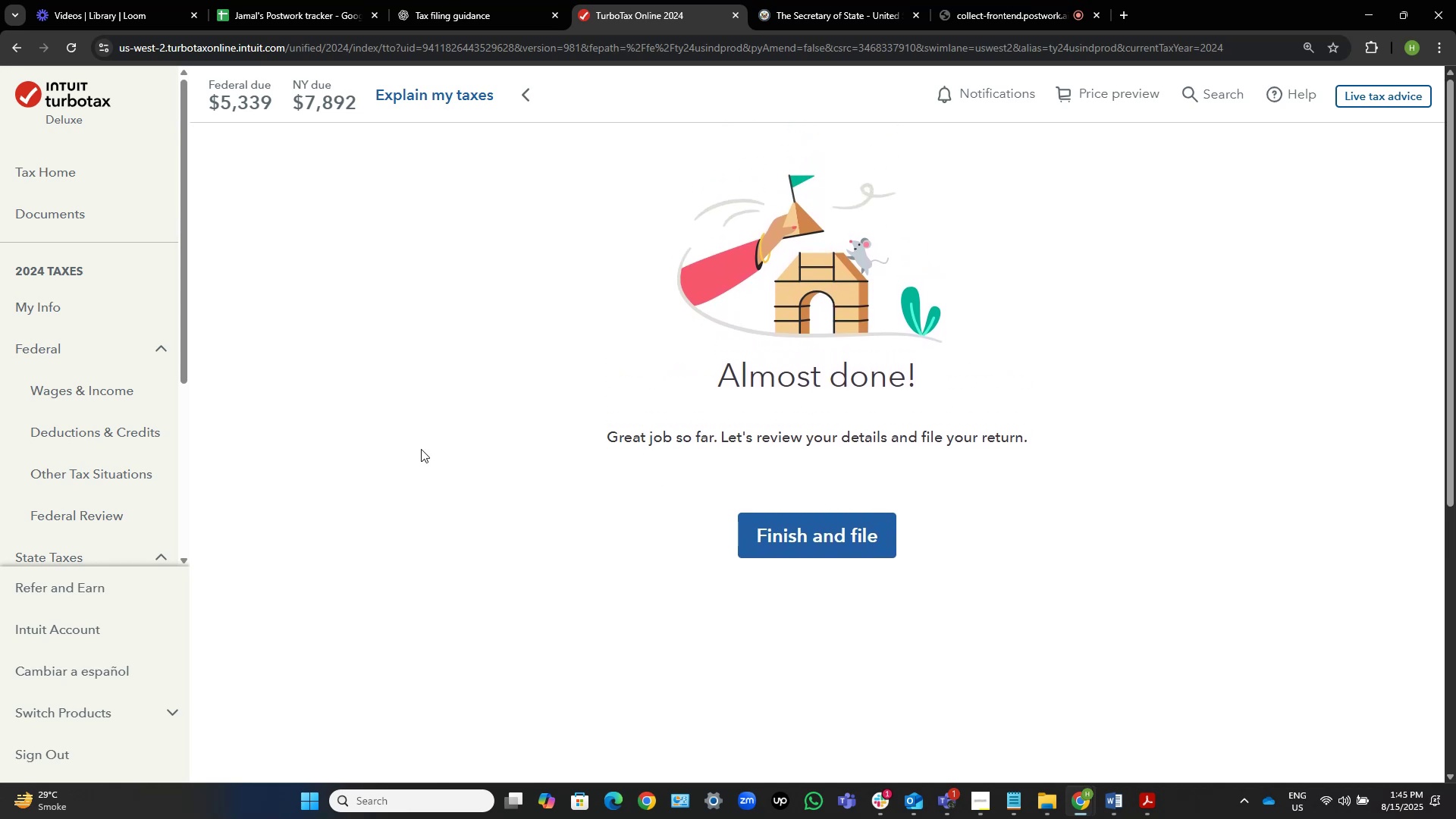 
left_click([1113, 805])
 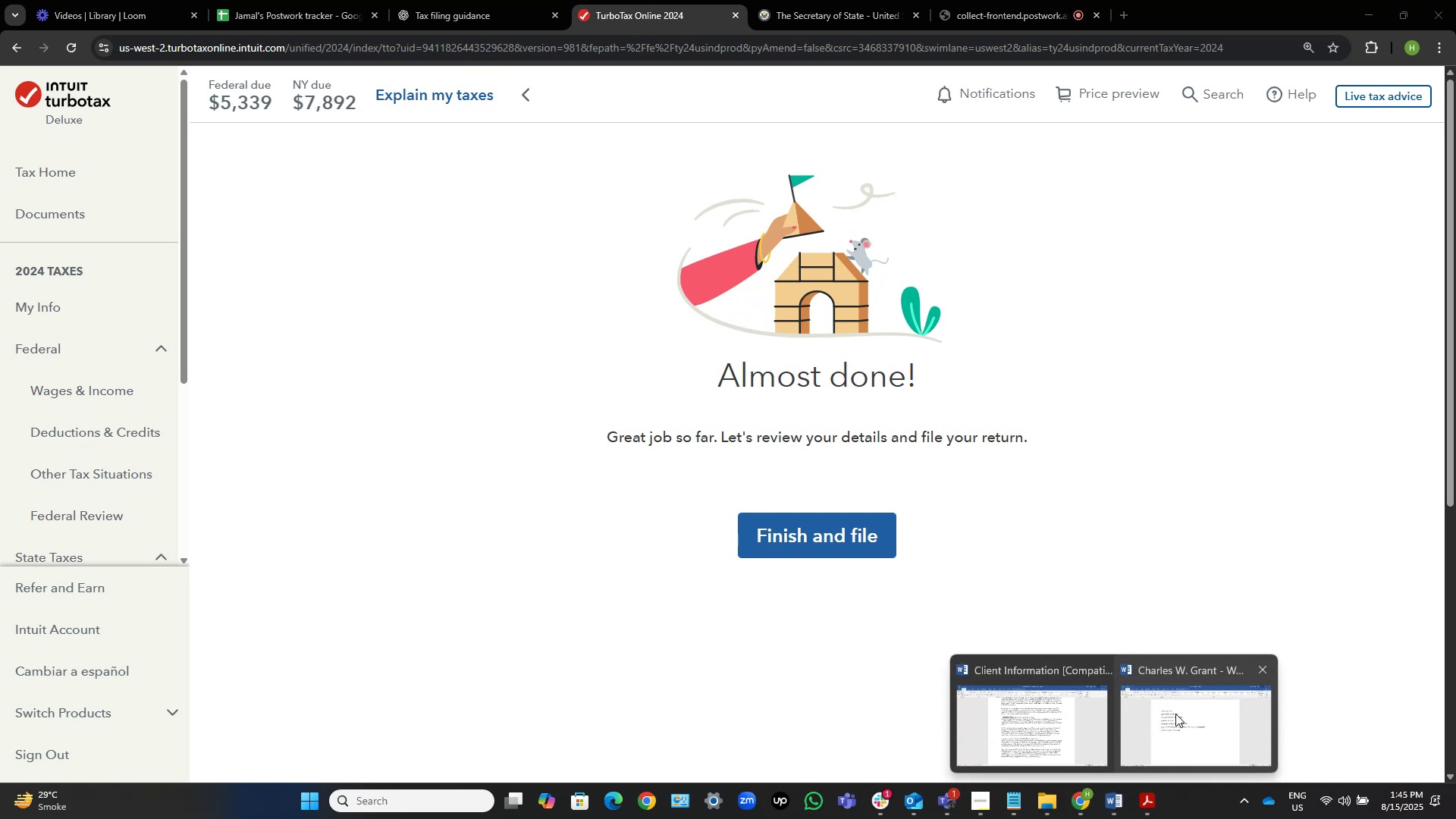 
left_click([1175, 714])
 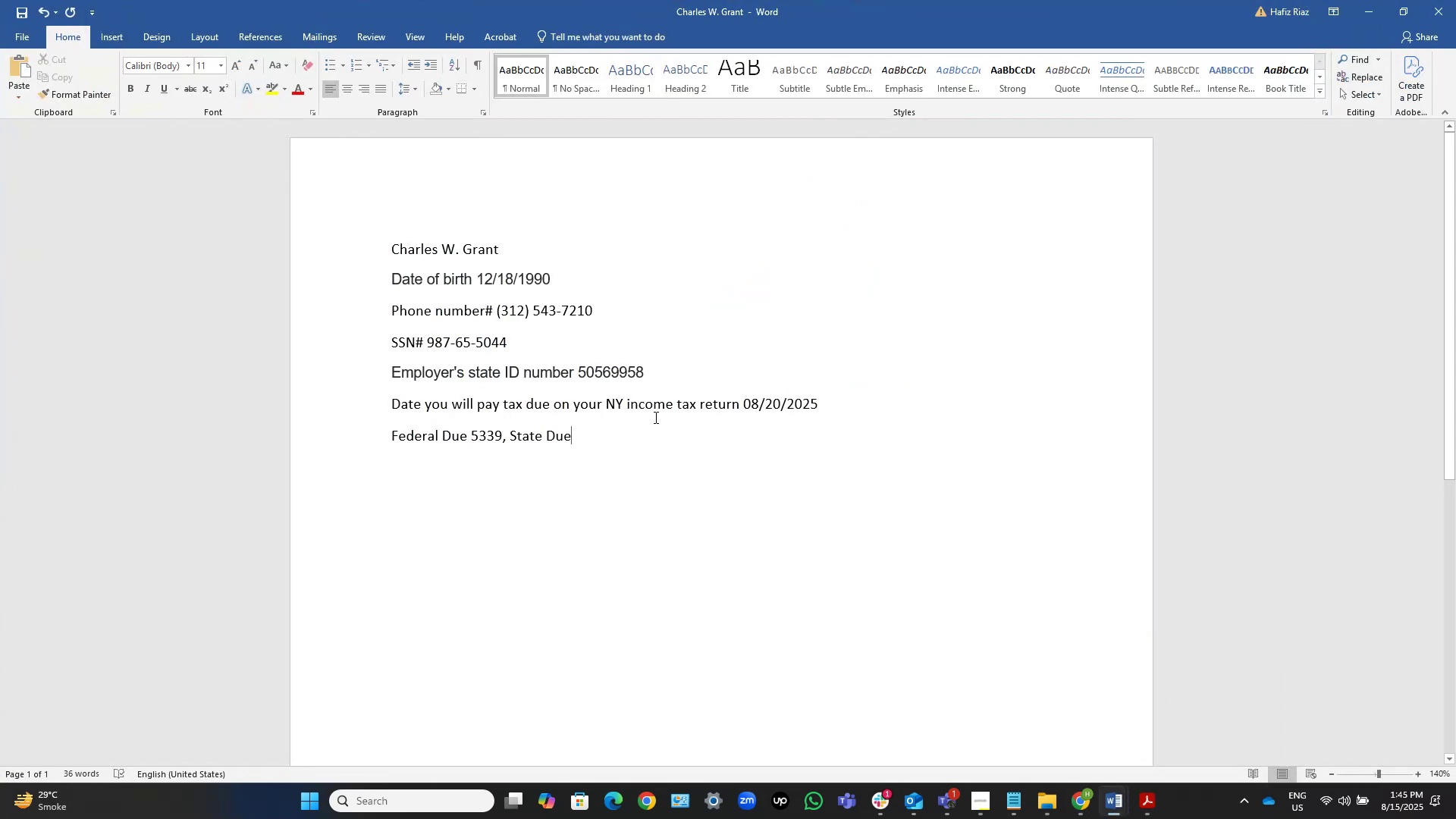 
key(Space)
 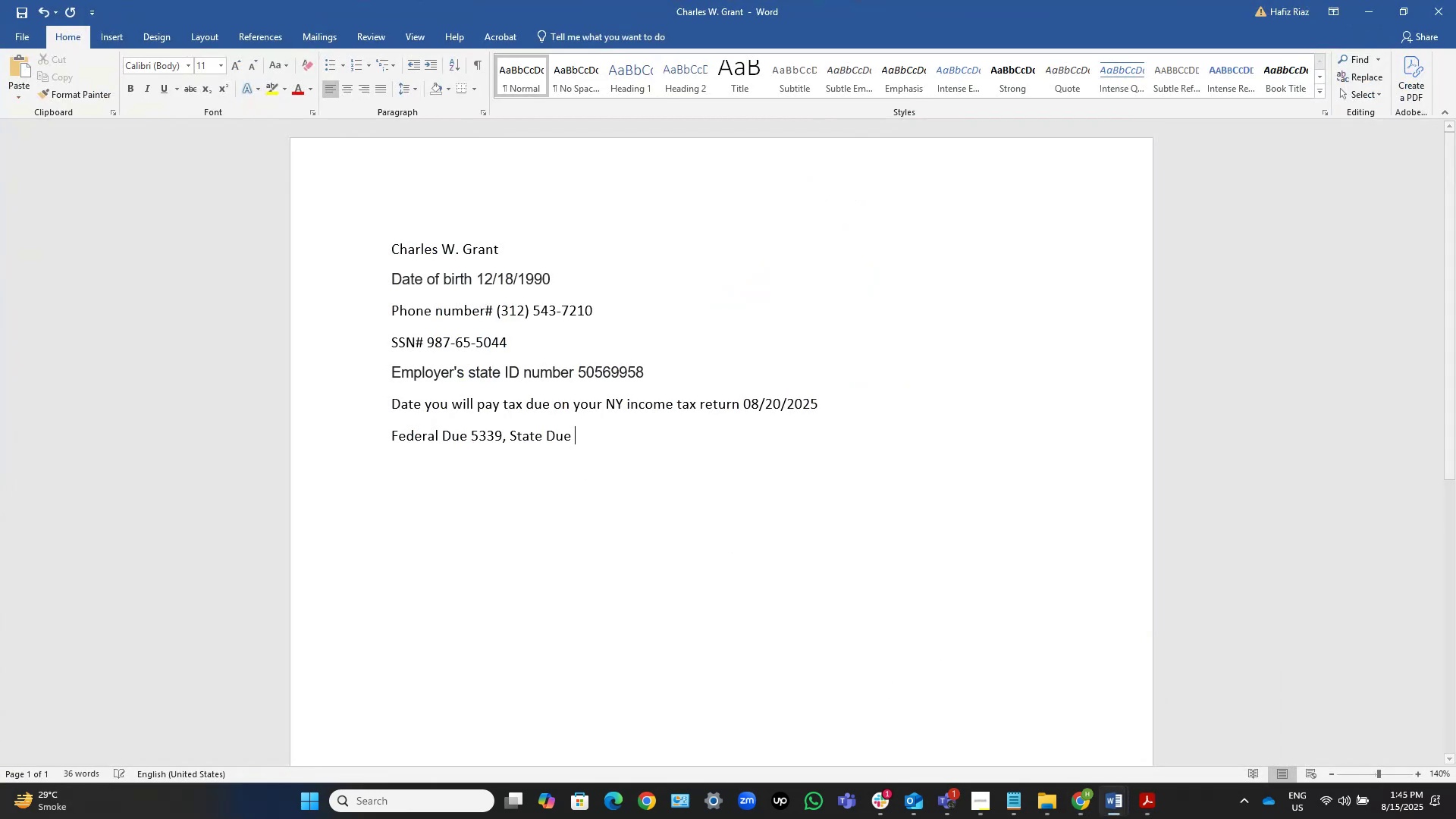 
key(Numpad7)
 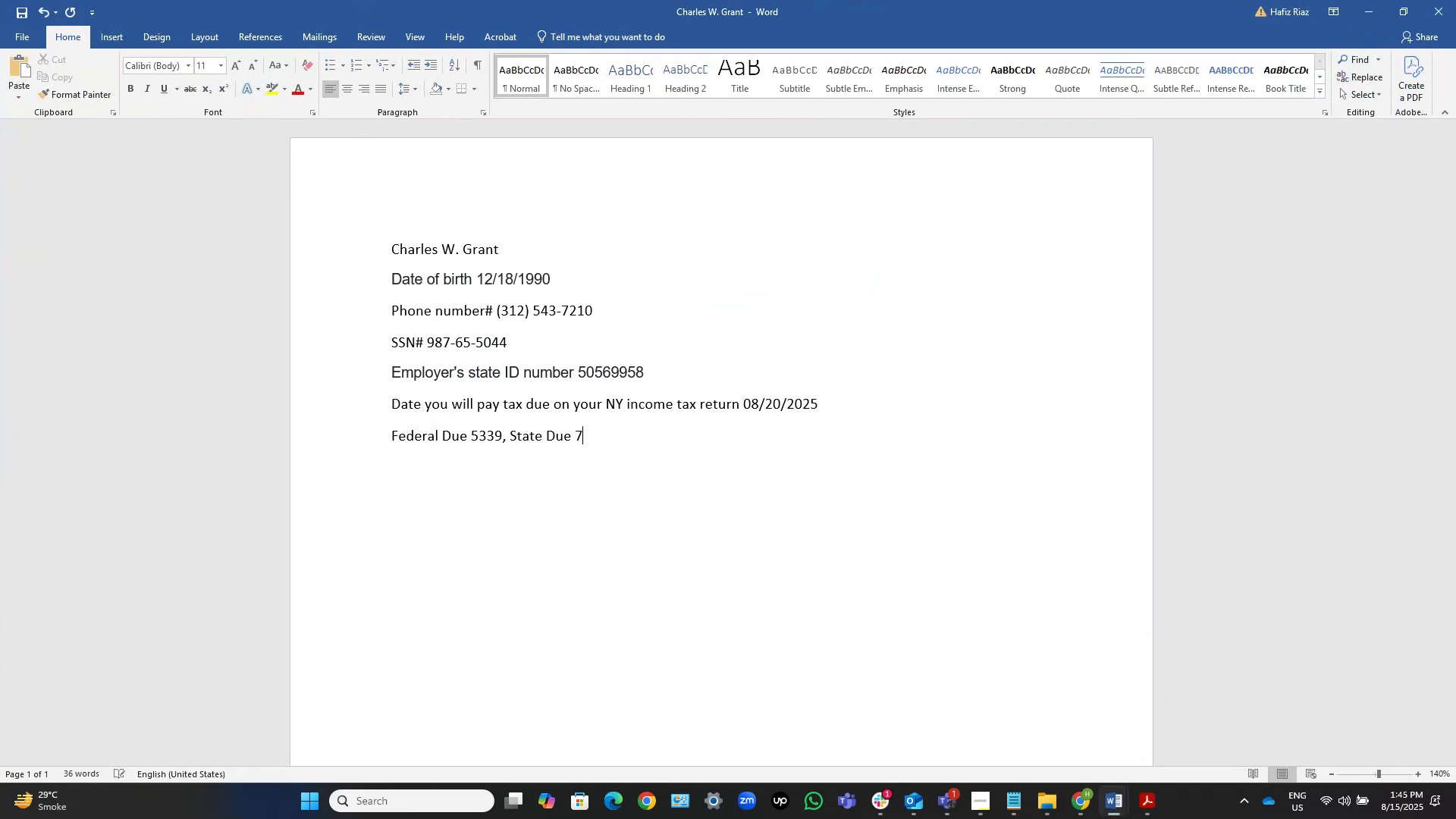 
key(Numpad8)
 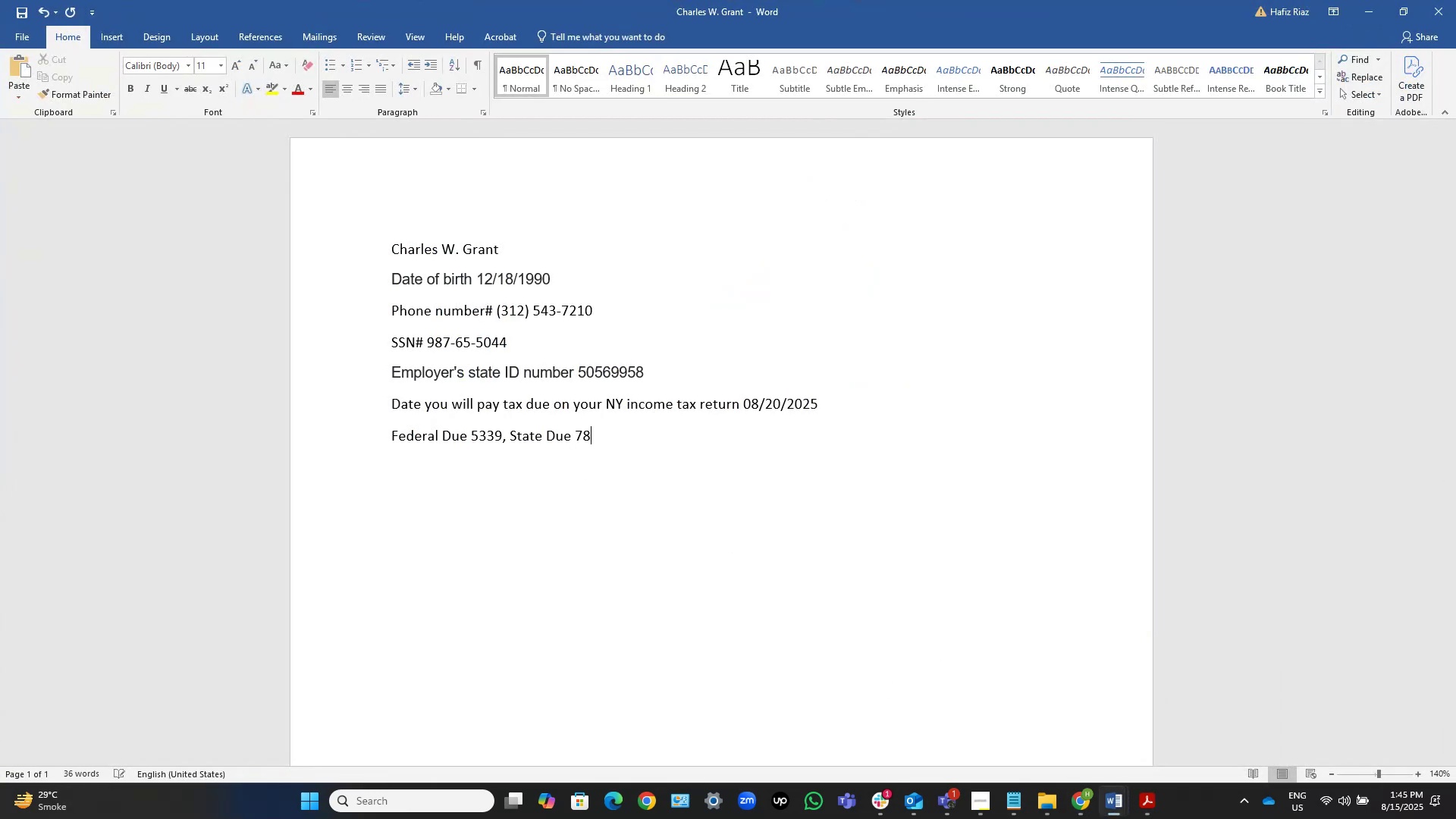 
key(Numpad9)
 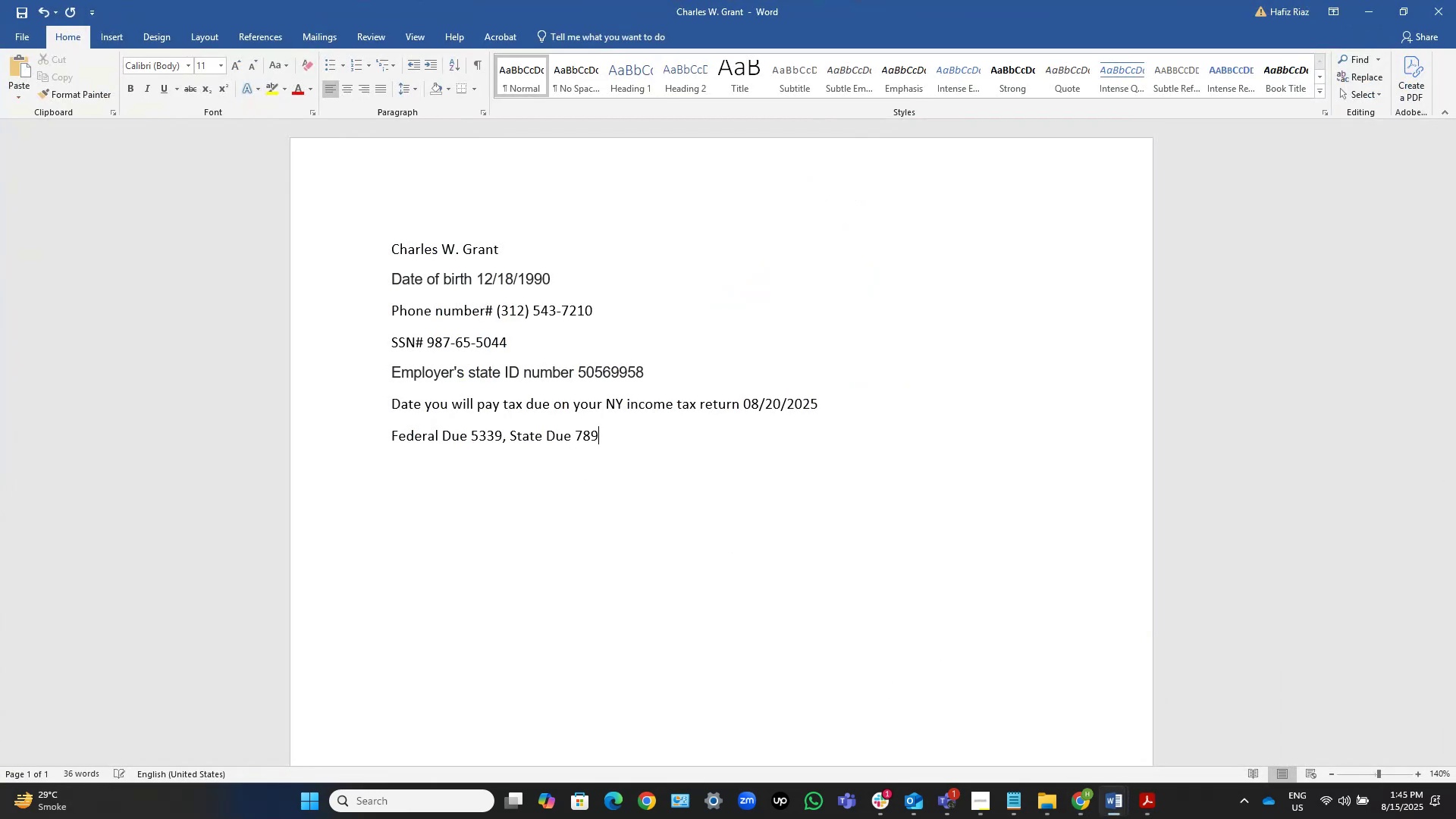 
hold_key(key=Numpad2, duration=0.31)
 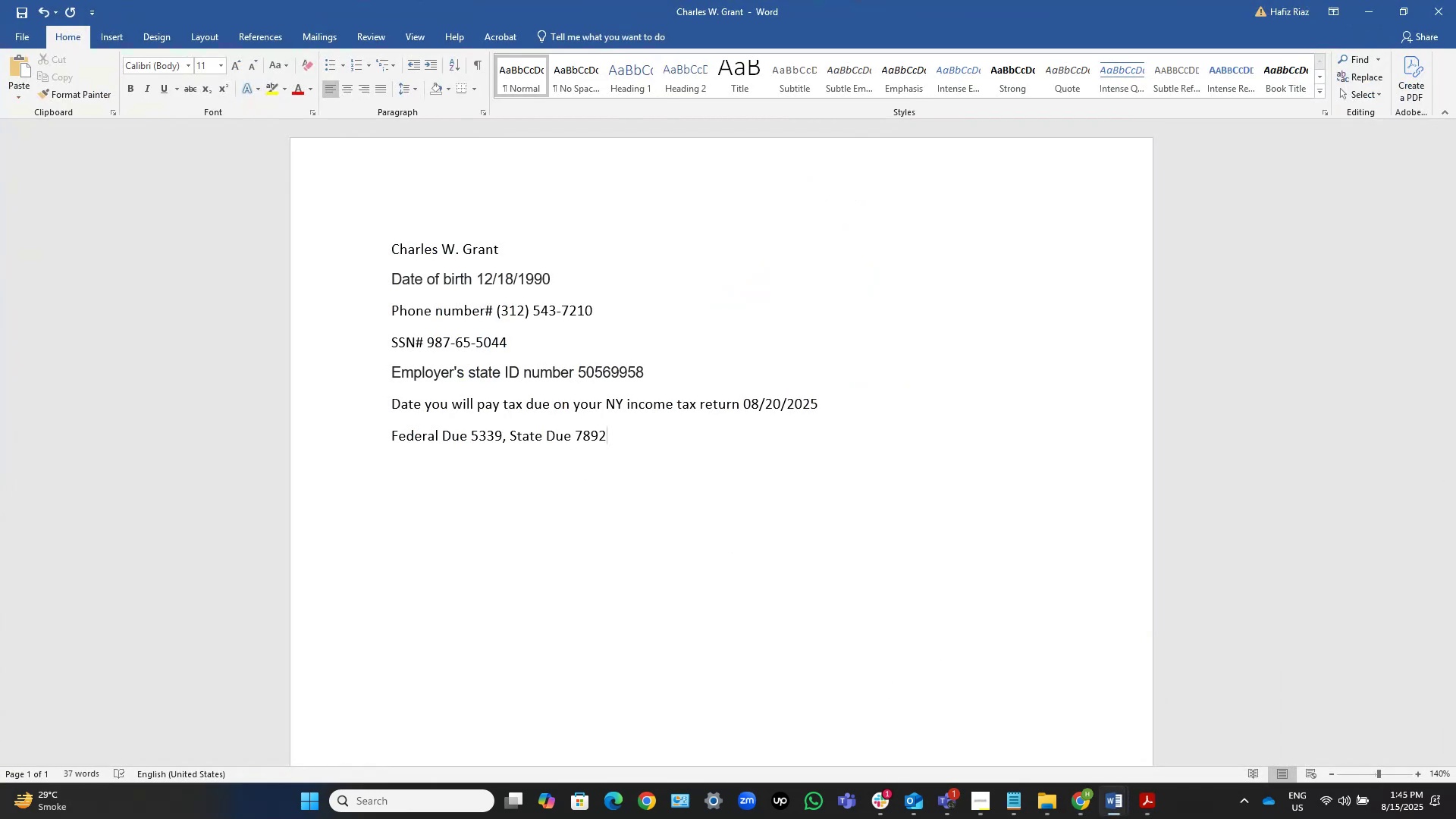 
key(ArrowLeft)
 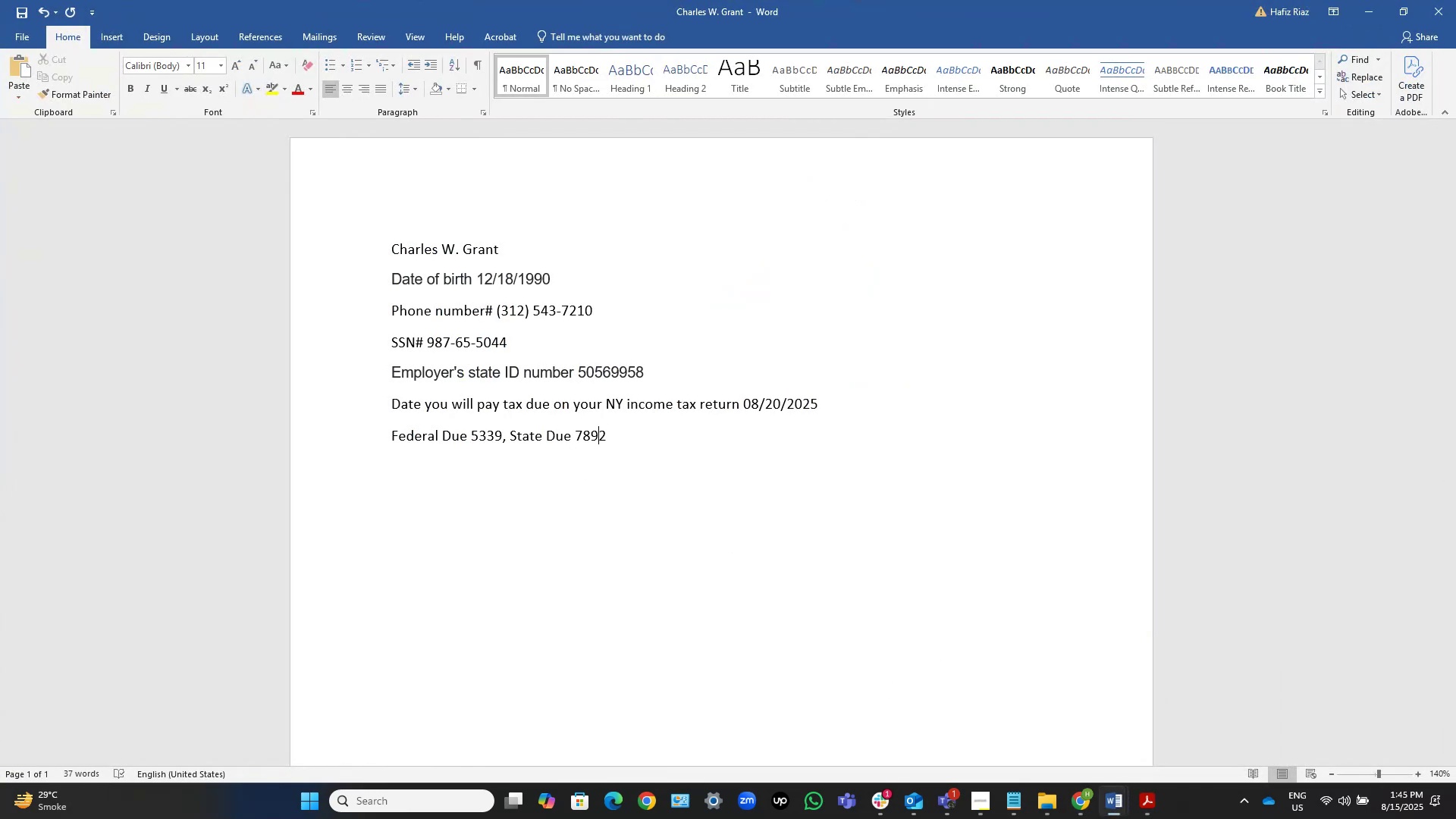 
key(ArrowLeft)
 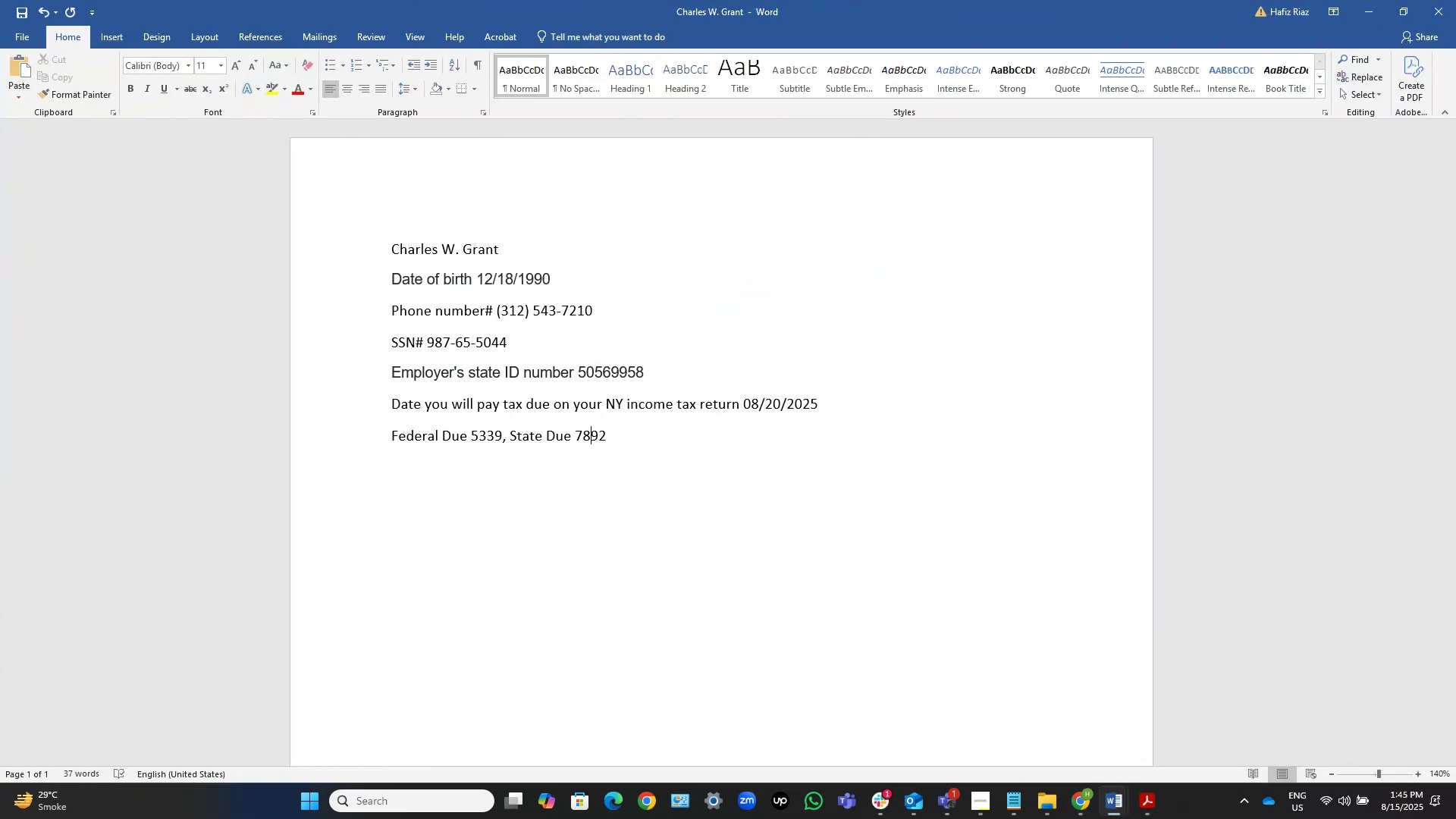 
key(ArrowLeft)
 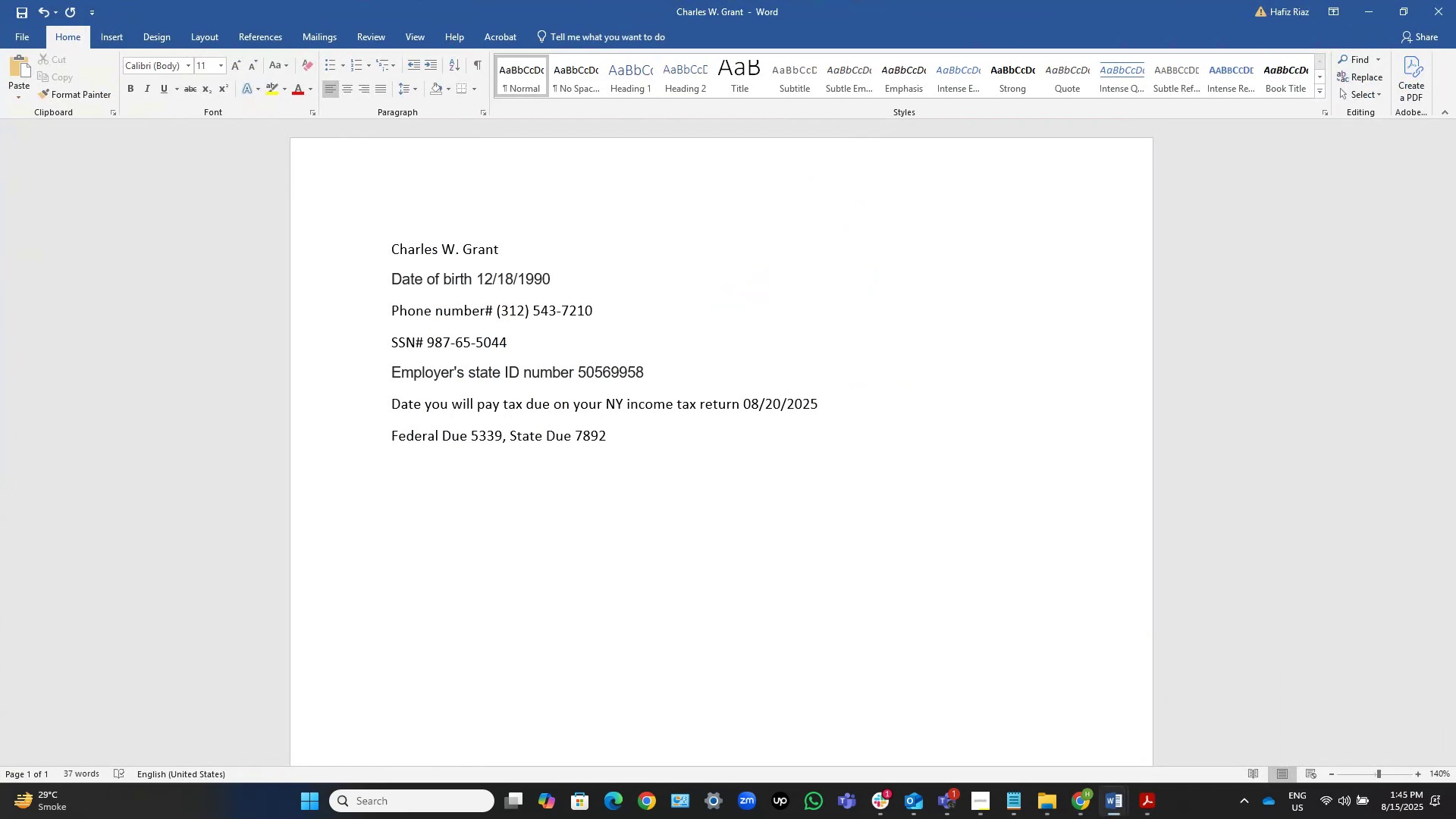 
key(Comma)
 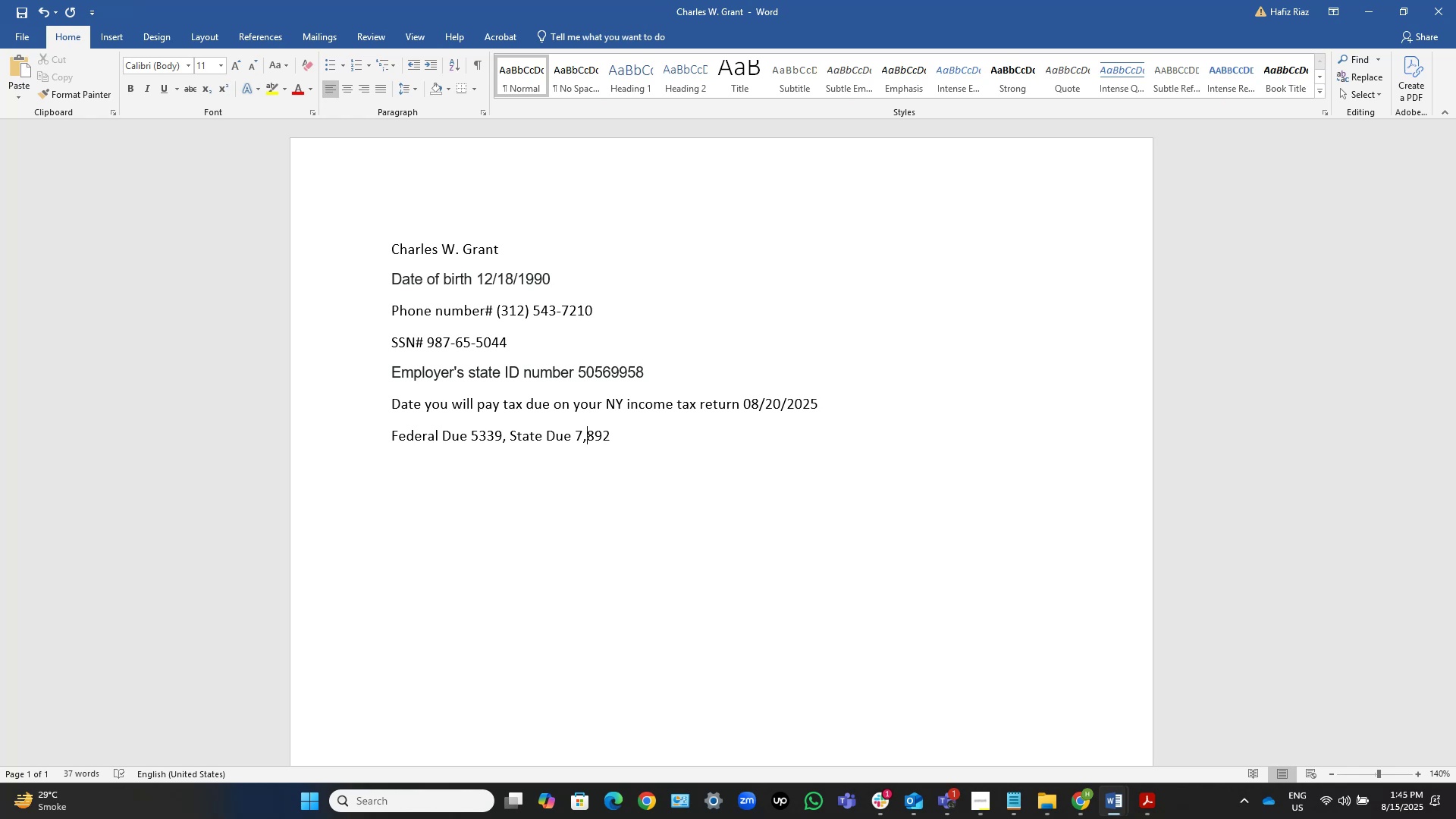 
key(Control+ArrowLeft)
 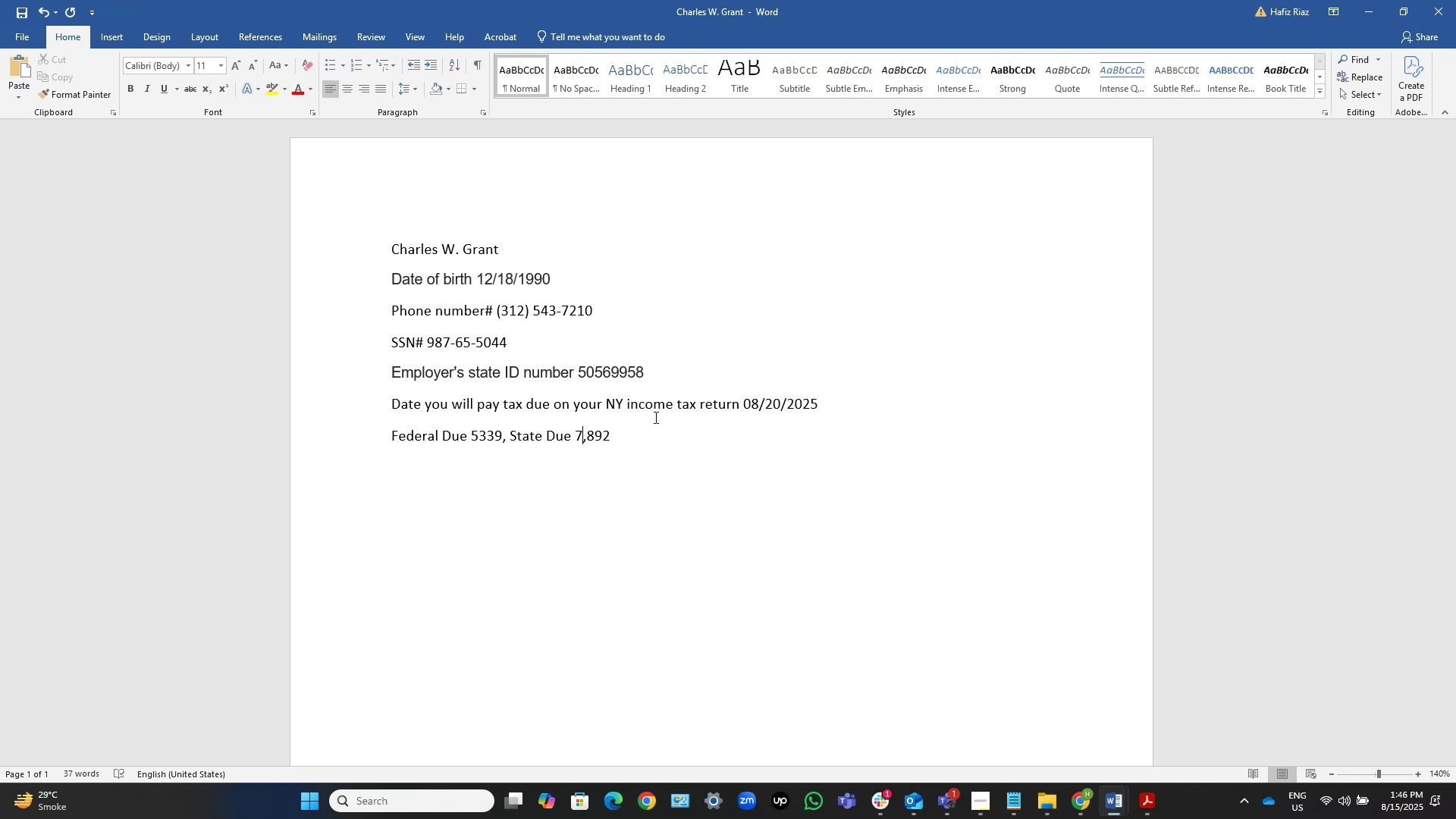 
key(Control+ArrowLeft)
 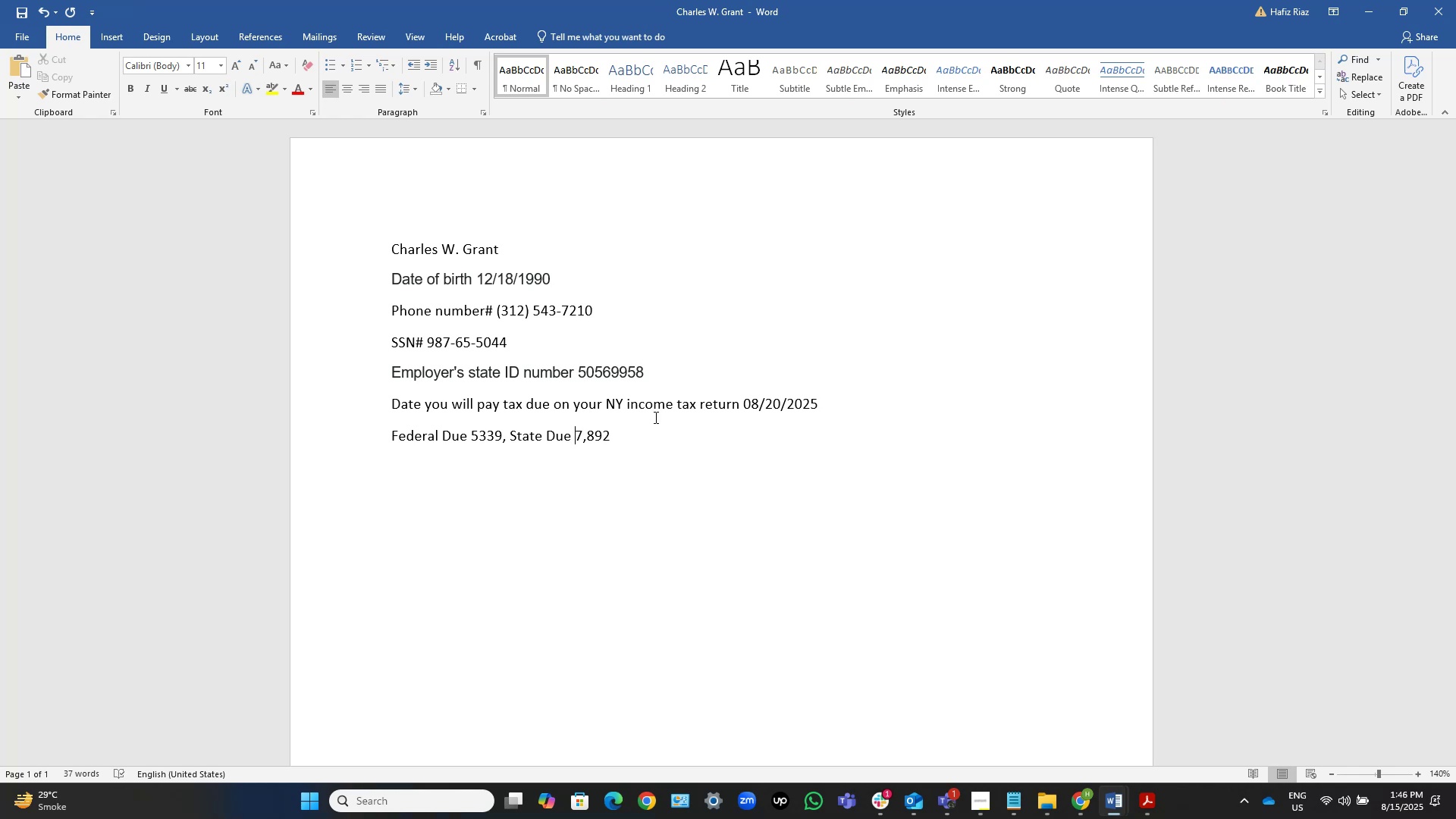 
key(Control+ArrowLeft)
 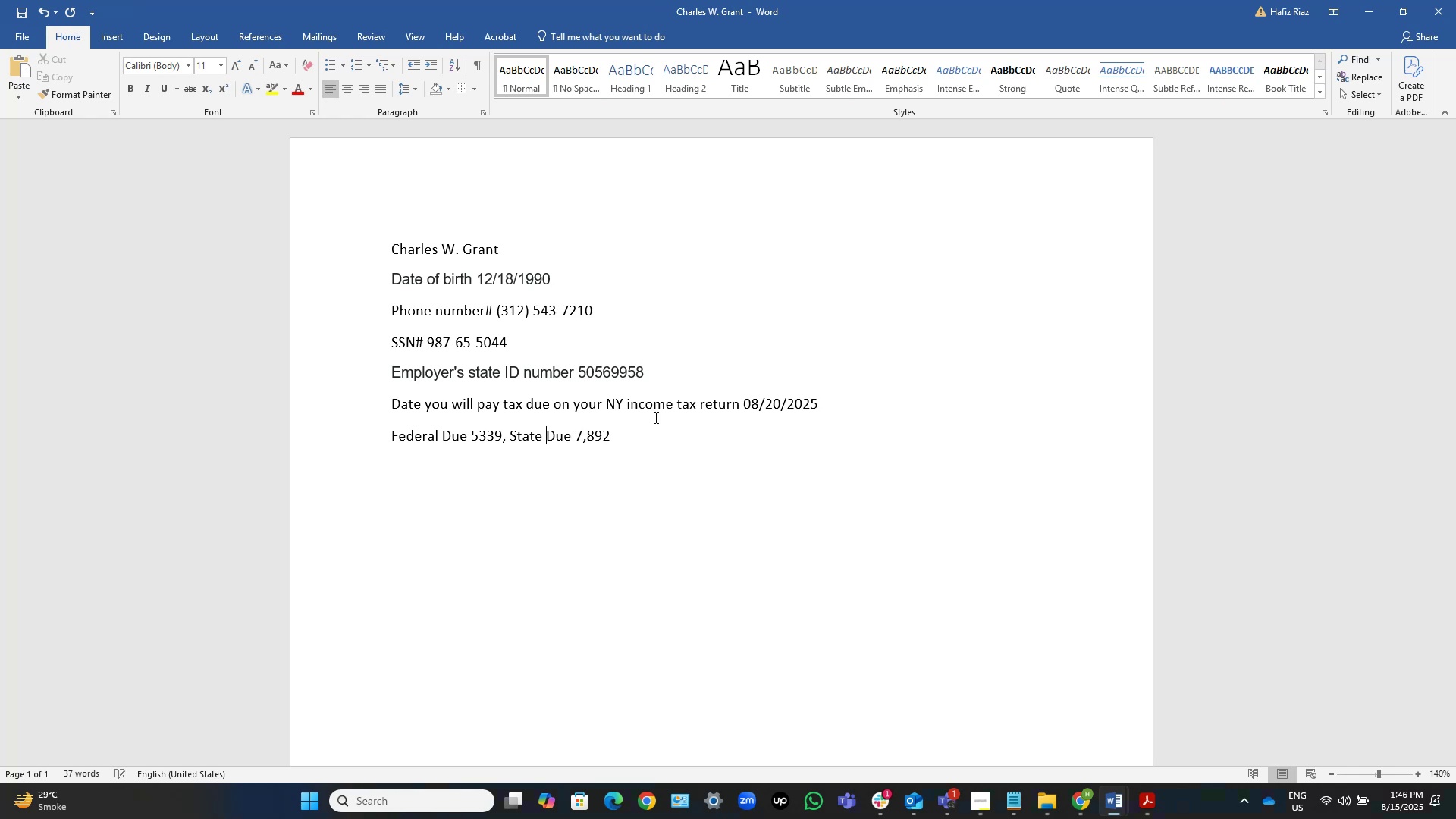 
key(Control+ArrowLeft)
 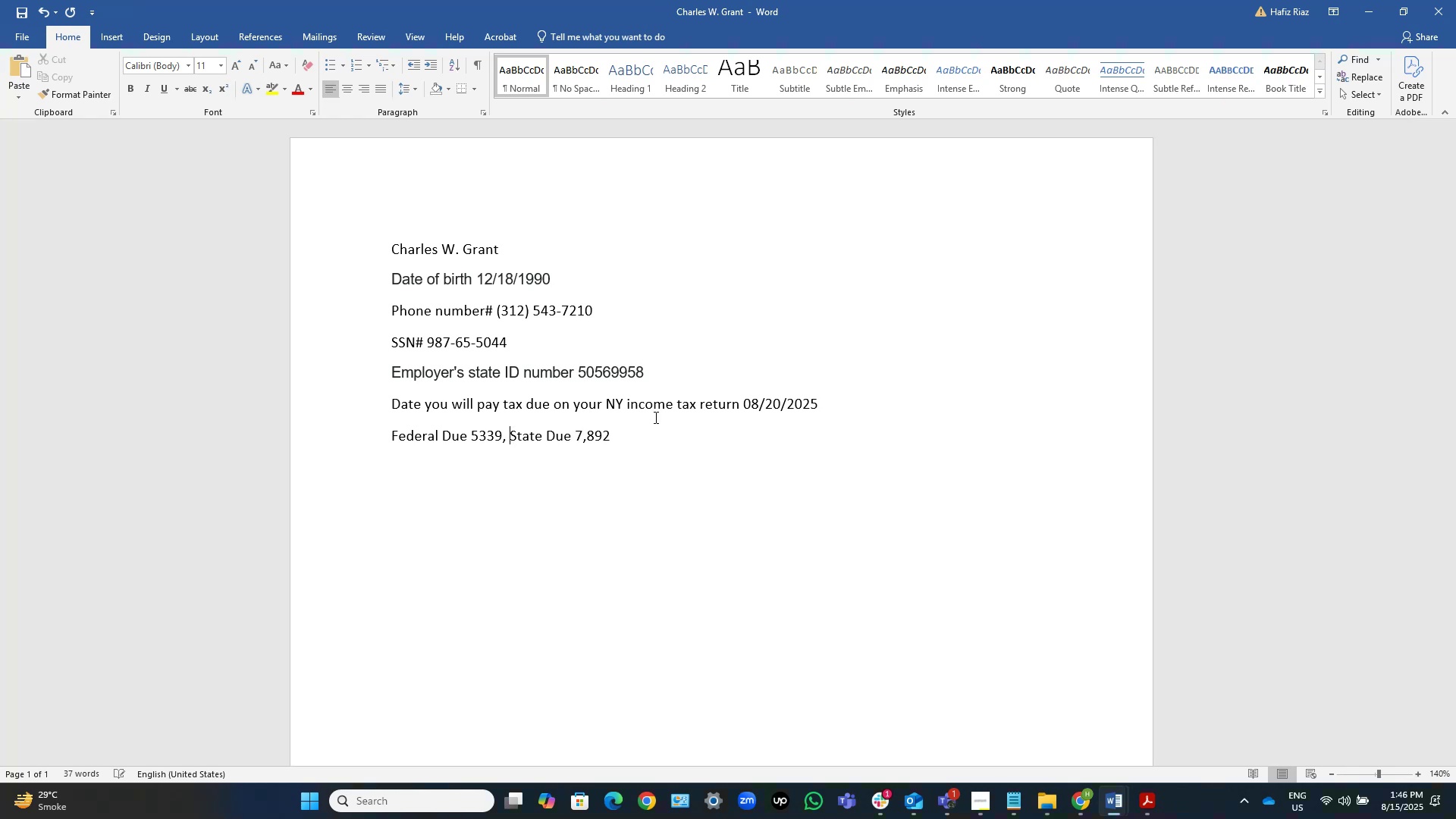 
key(Control+ArrowLeft)
 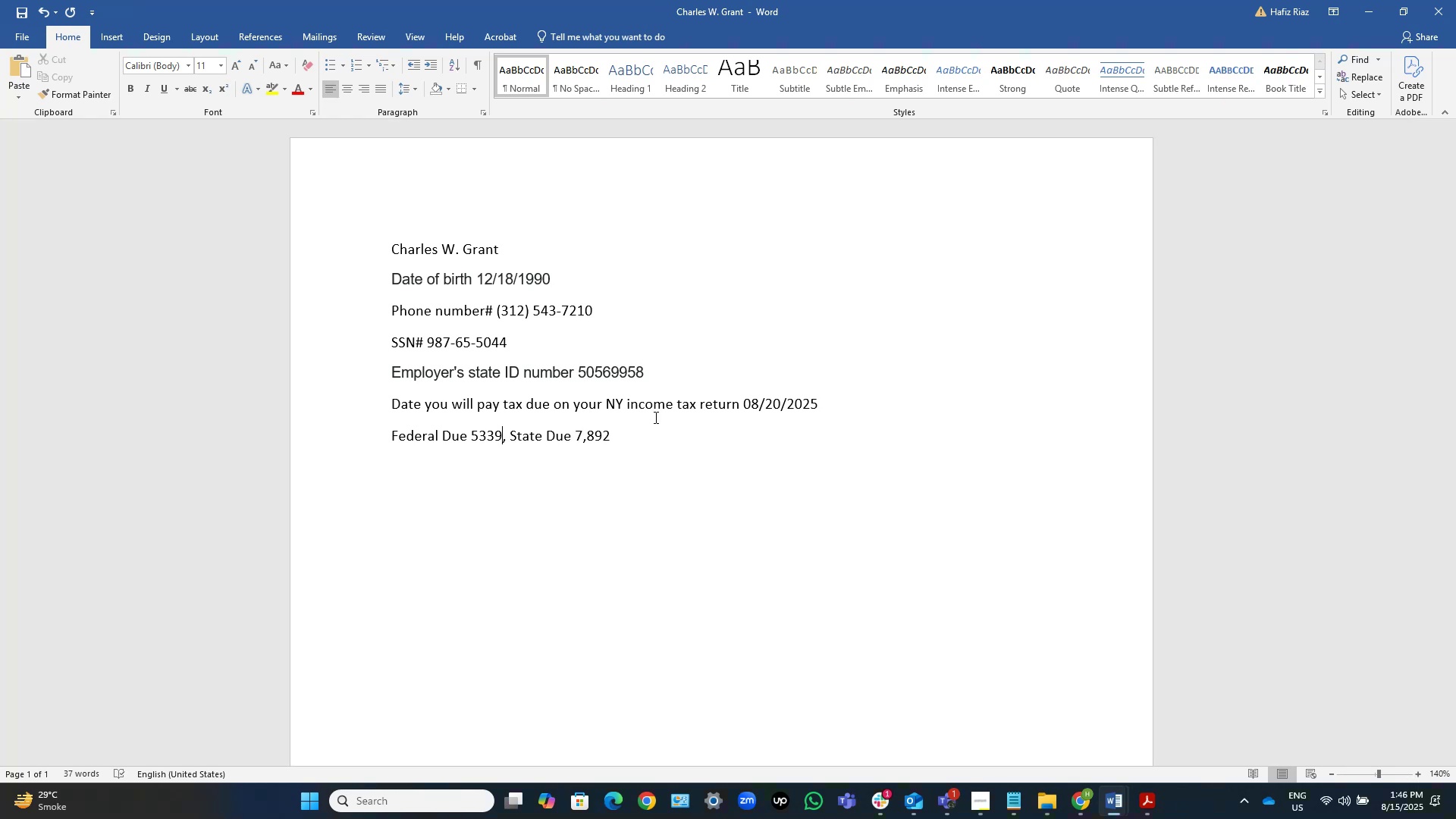 
key(Control+ArrowLeft)
 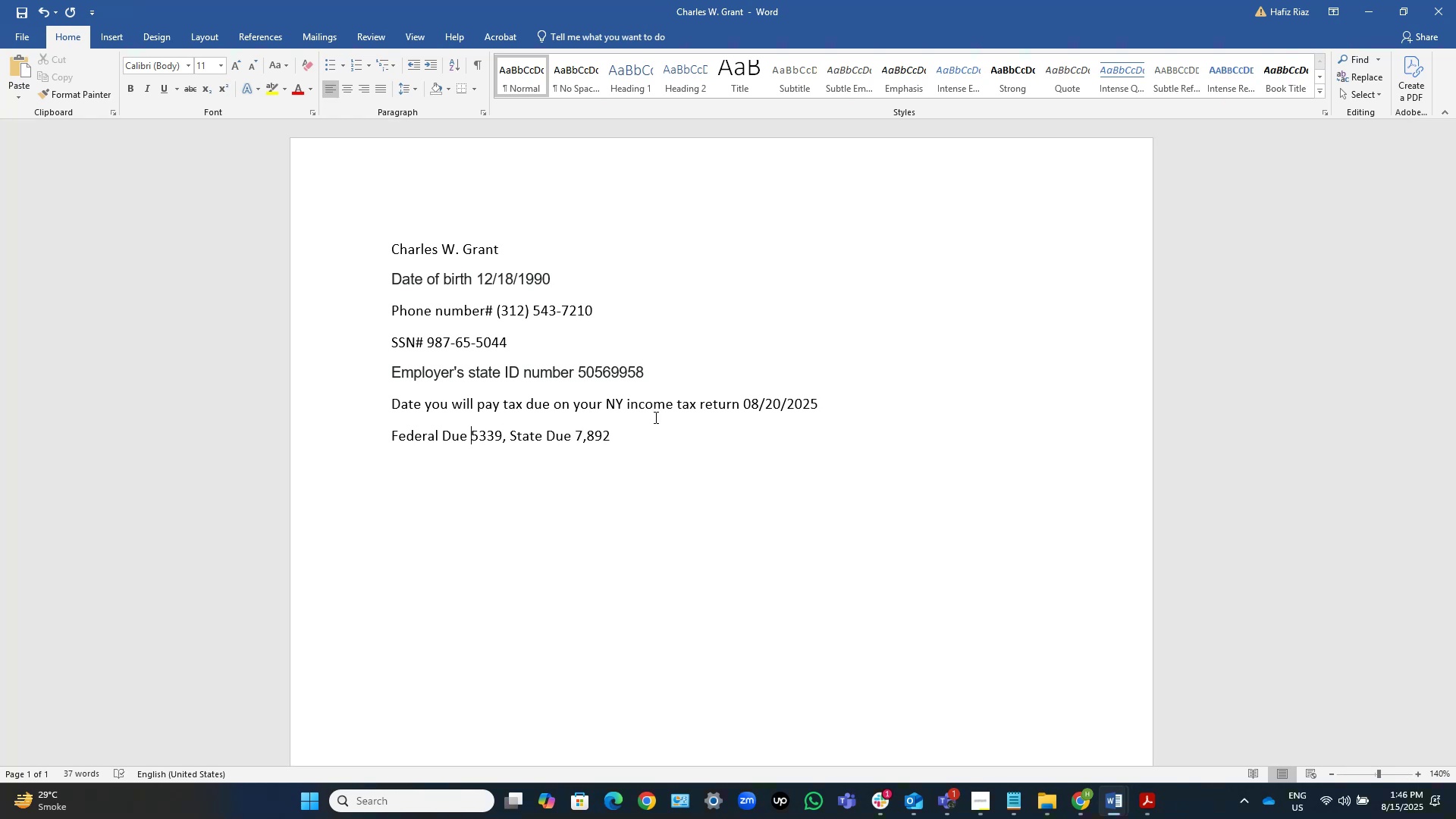 
key(ArrowRight)
 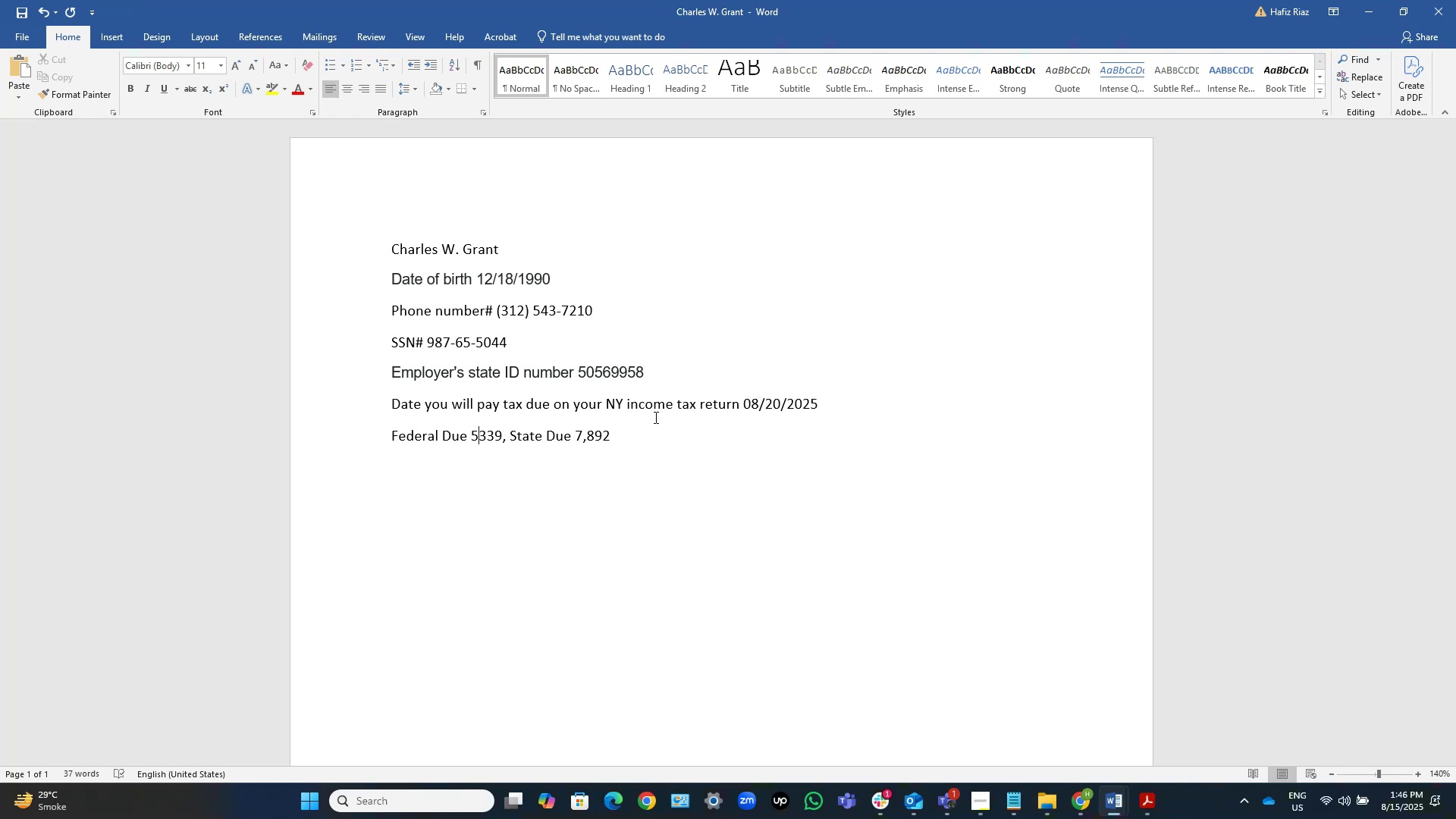 
key(Comma)
 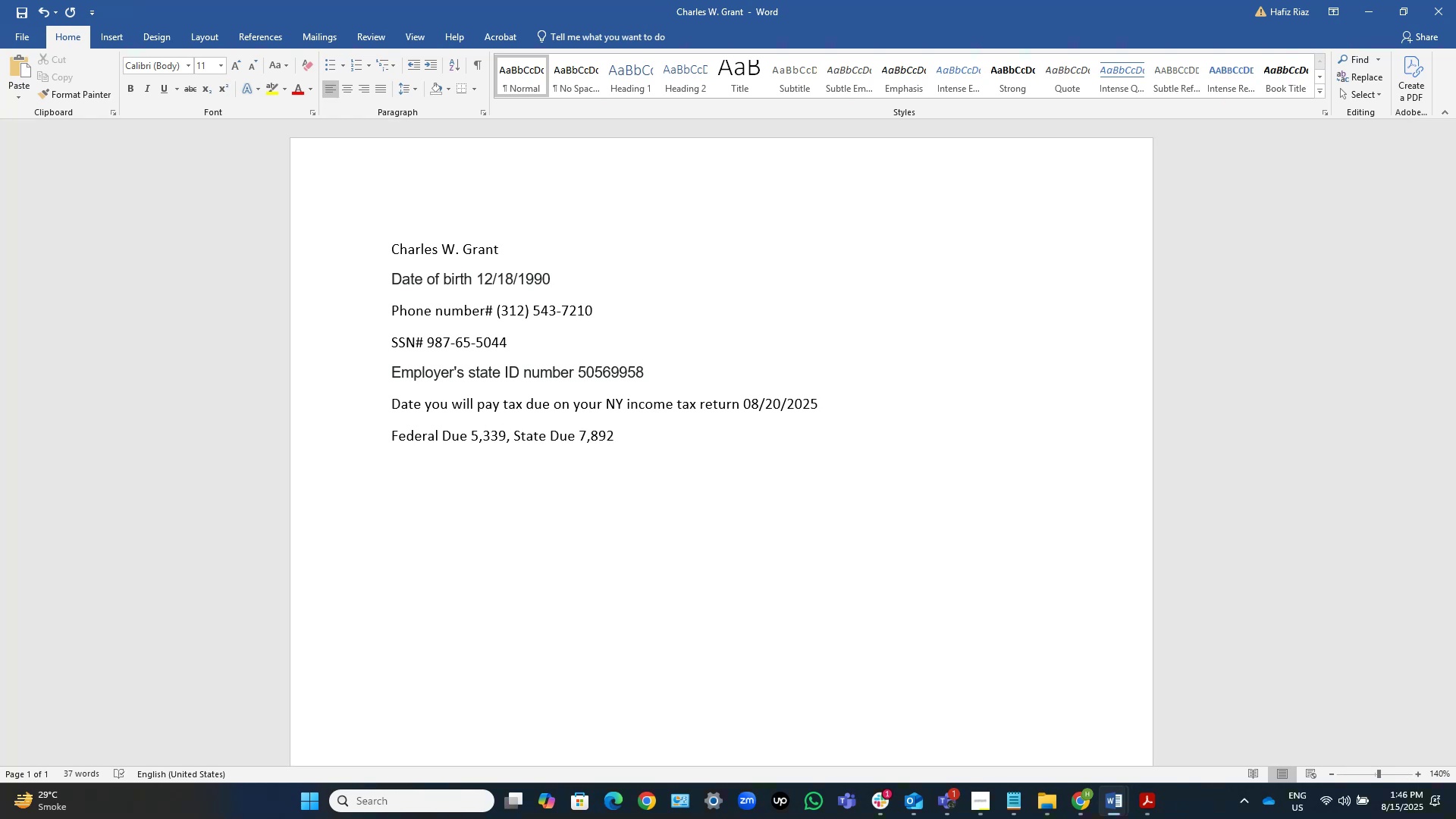 
key(Control+ControlLeft)
 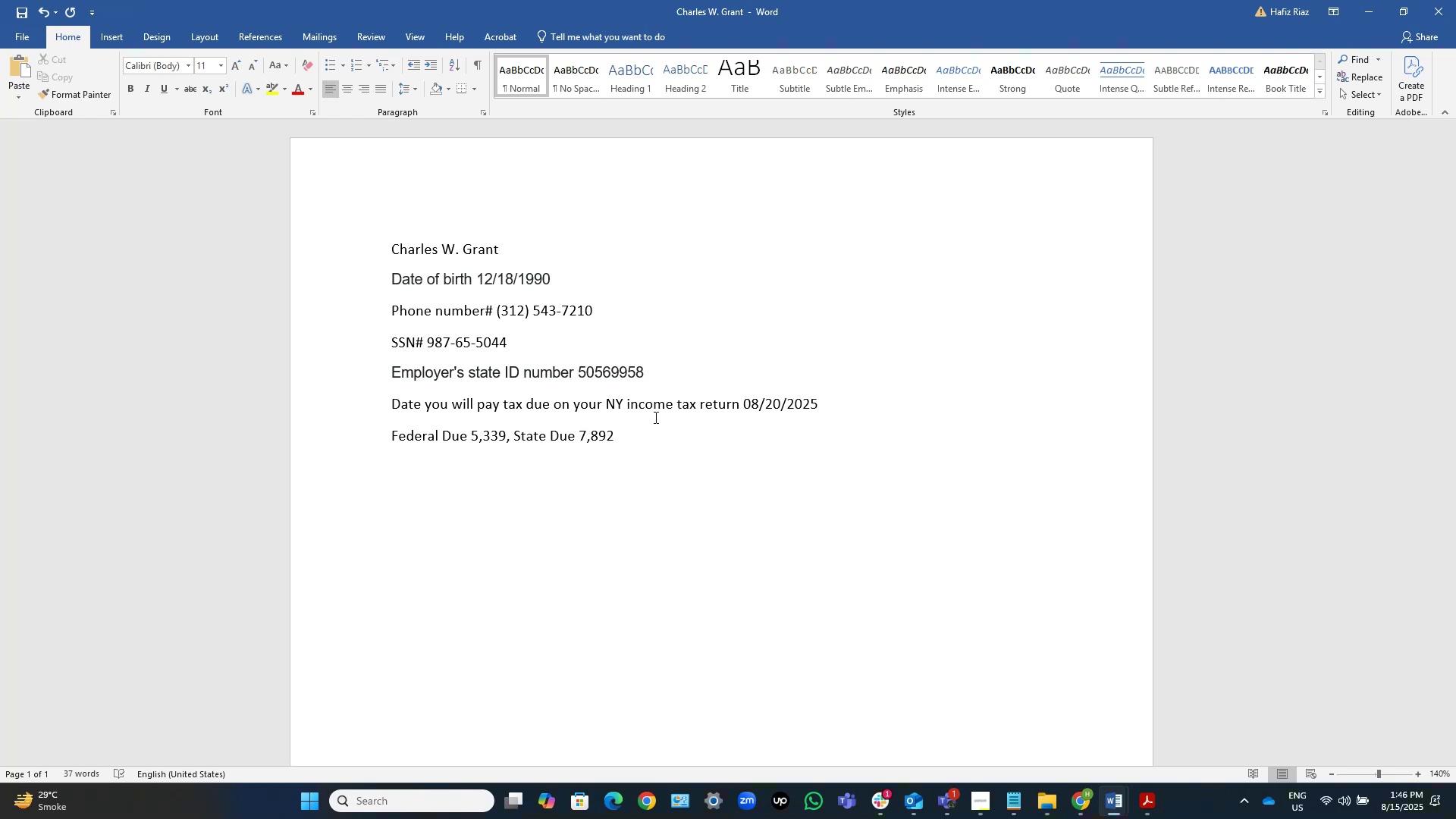 
key(Control+ArrowLeft)
 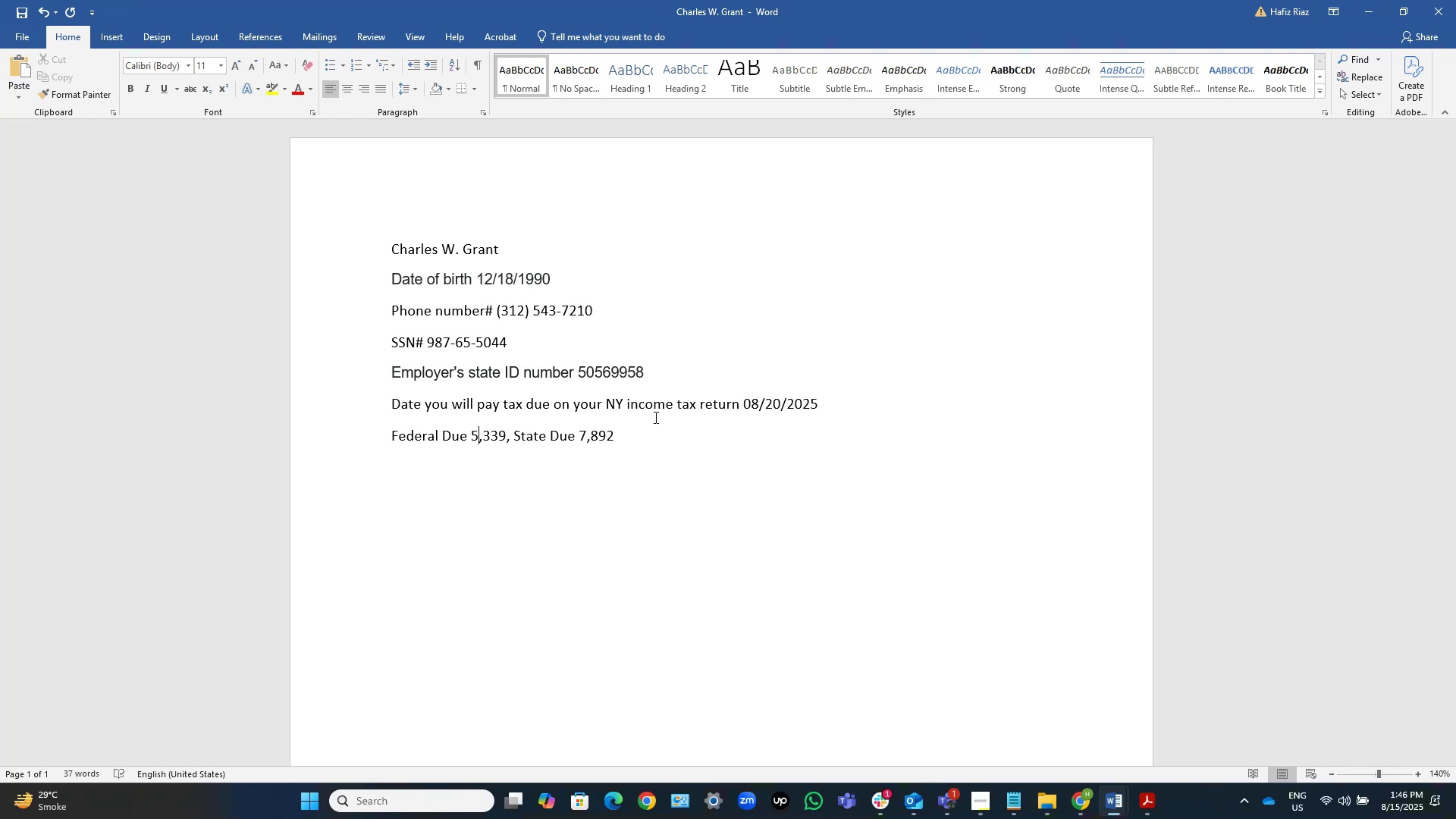 
key(ArrowLeft)
 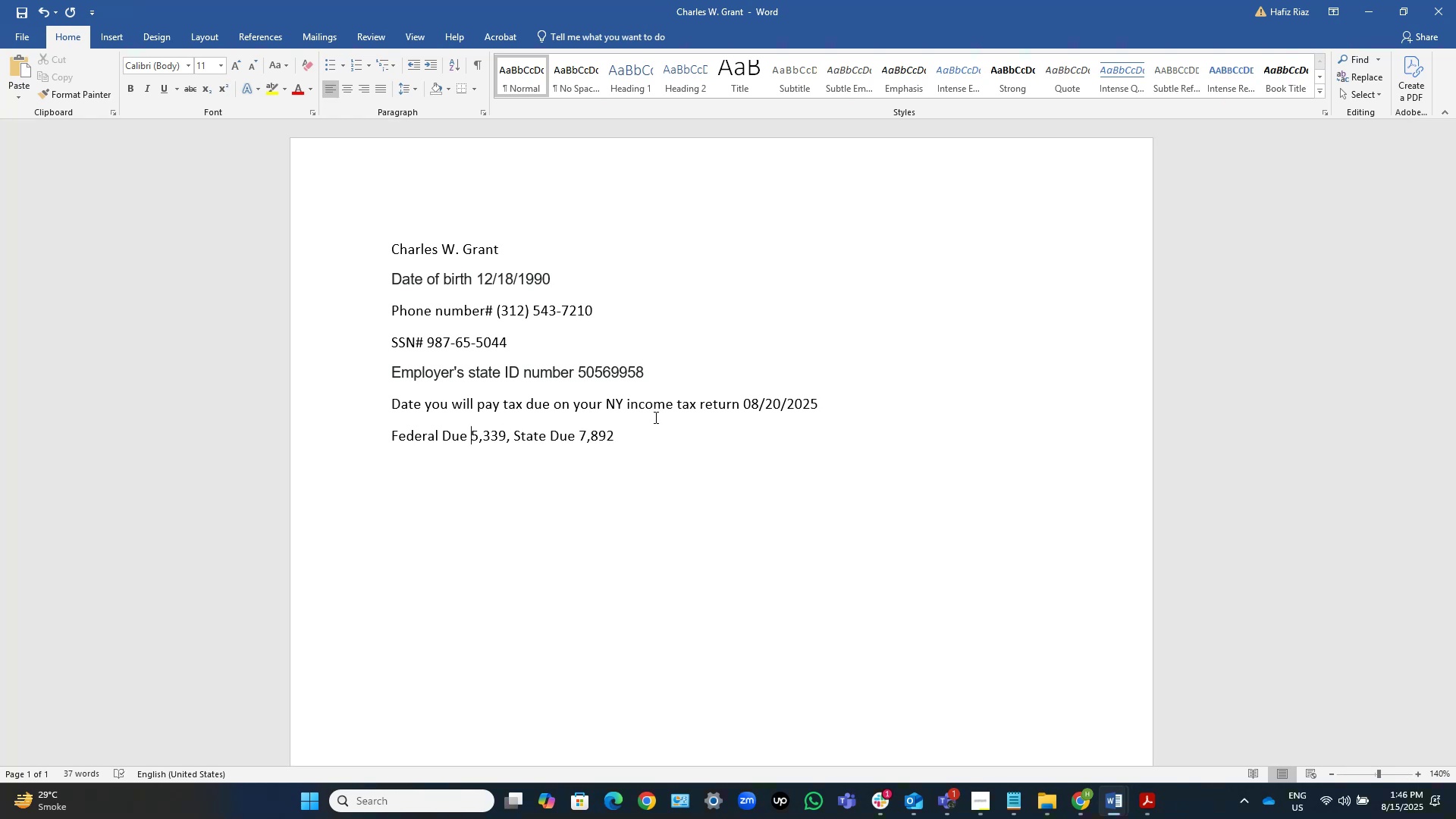 
key(Shift+4)
 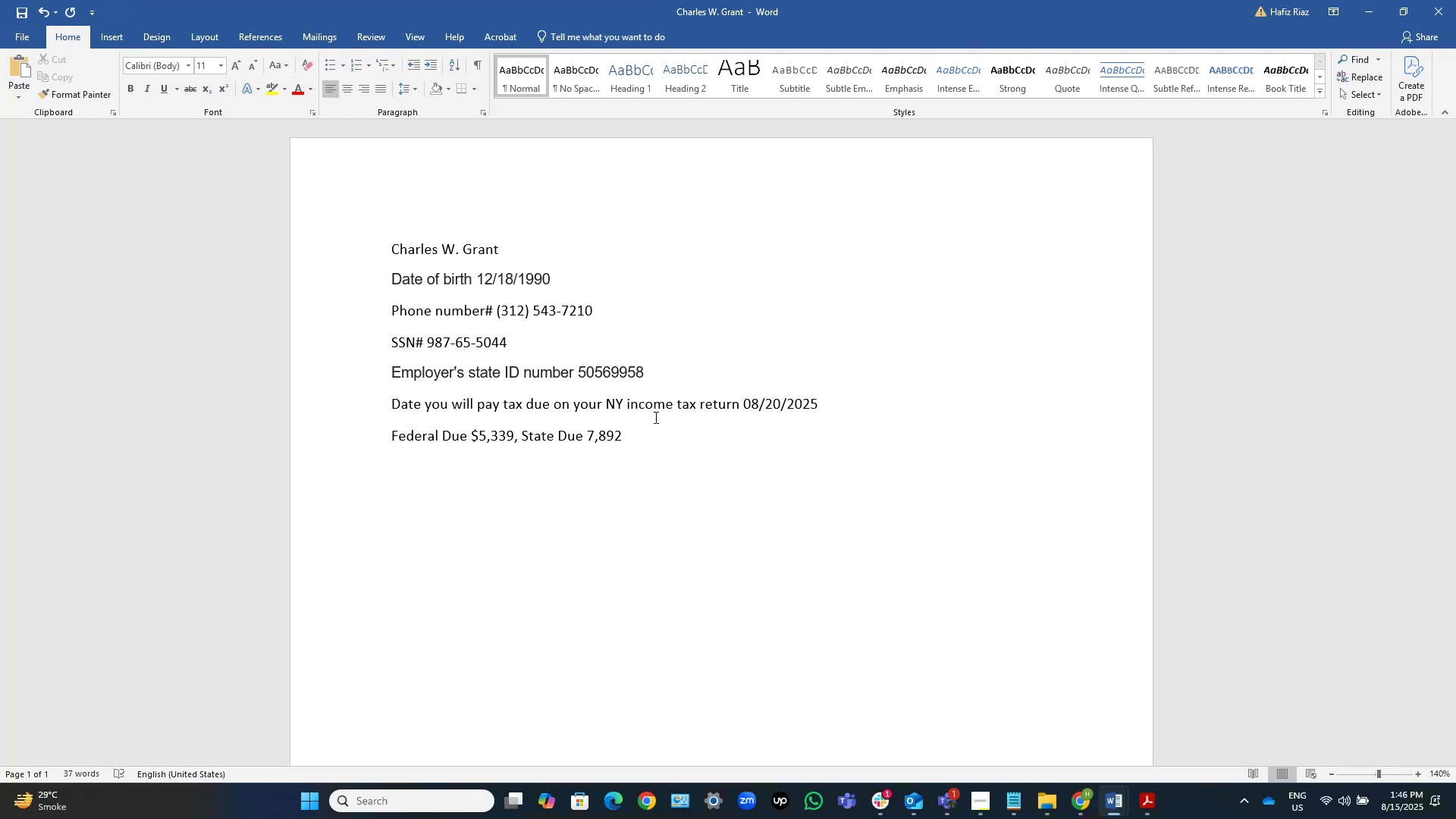 
hold_key(key=ArrowRight, duration=0.89)
 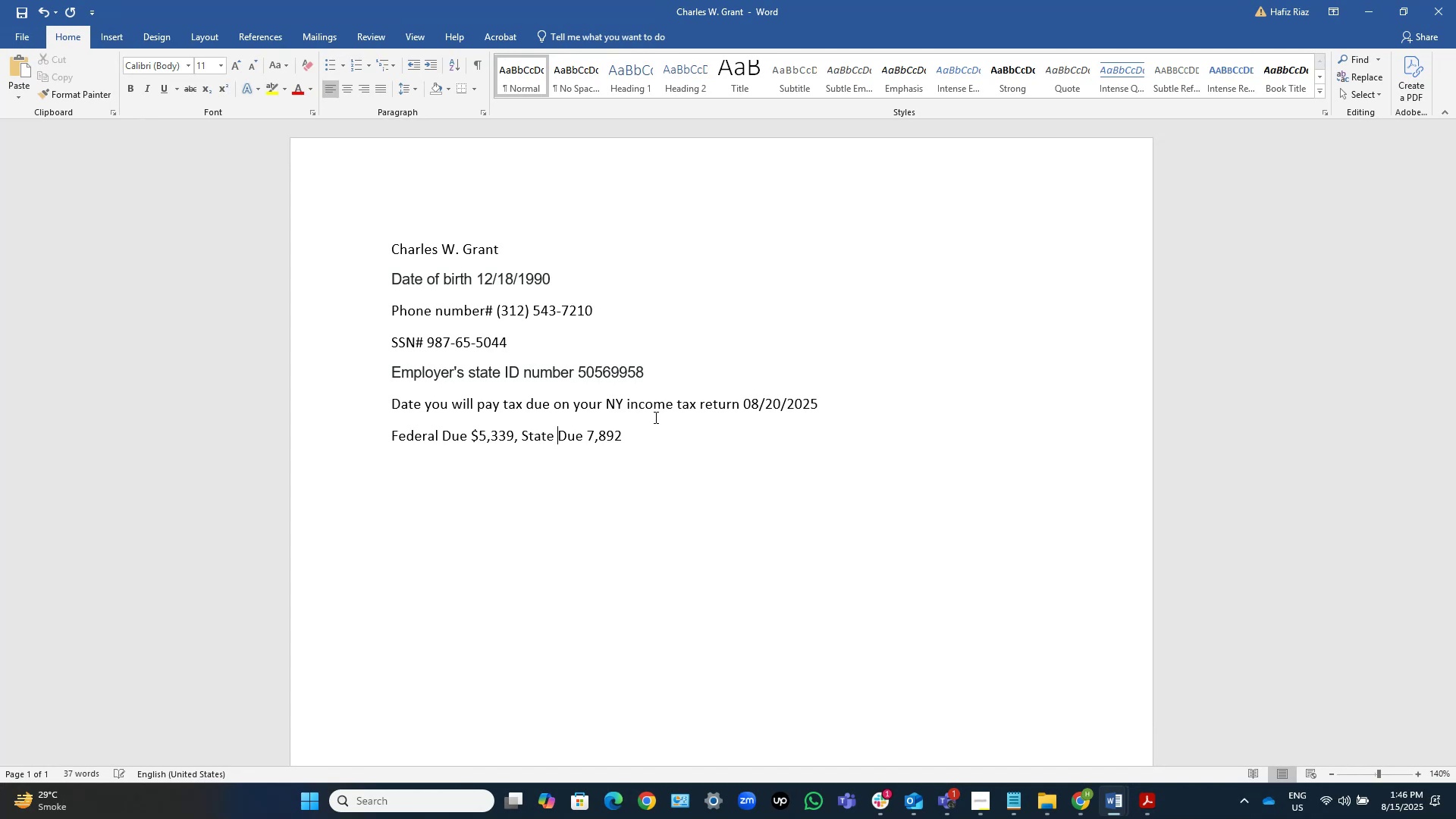 
key(ArrowRight)
 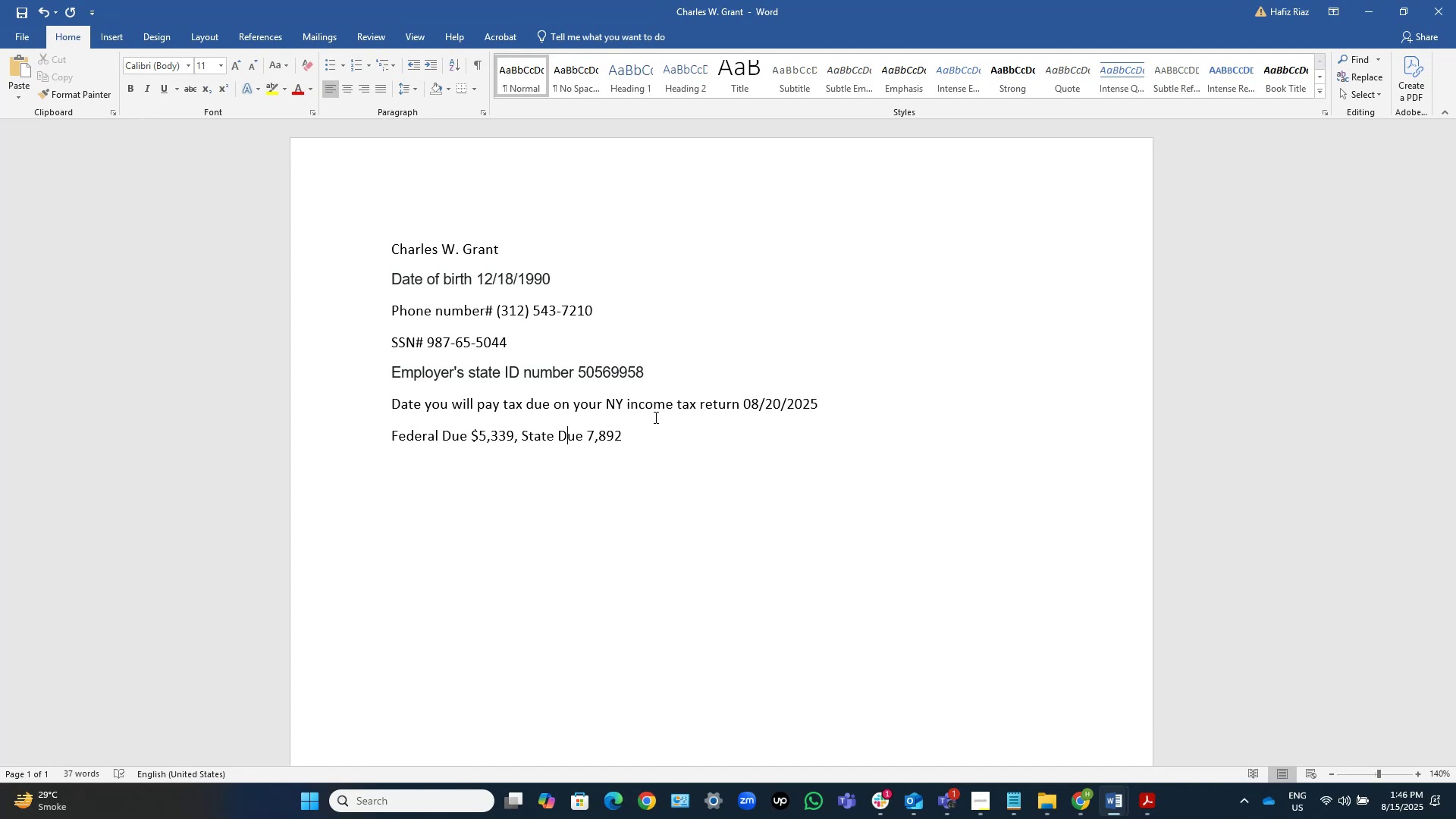 
key(ArrowRight)
 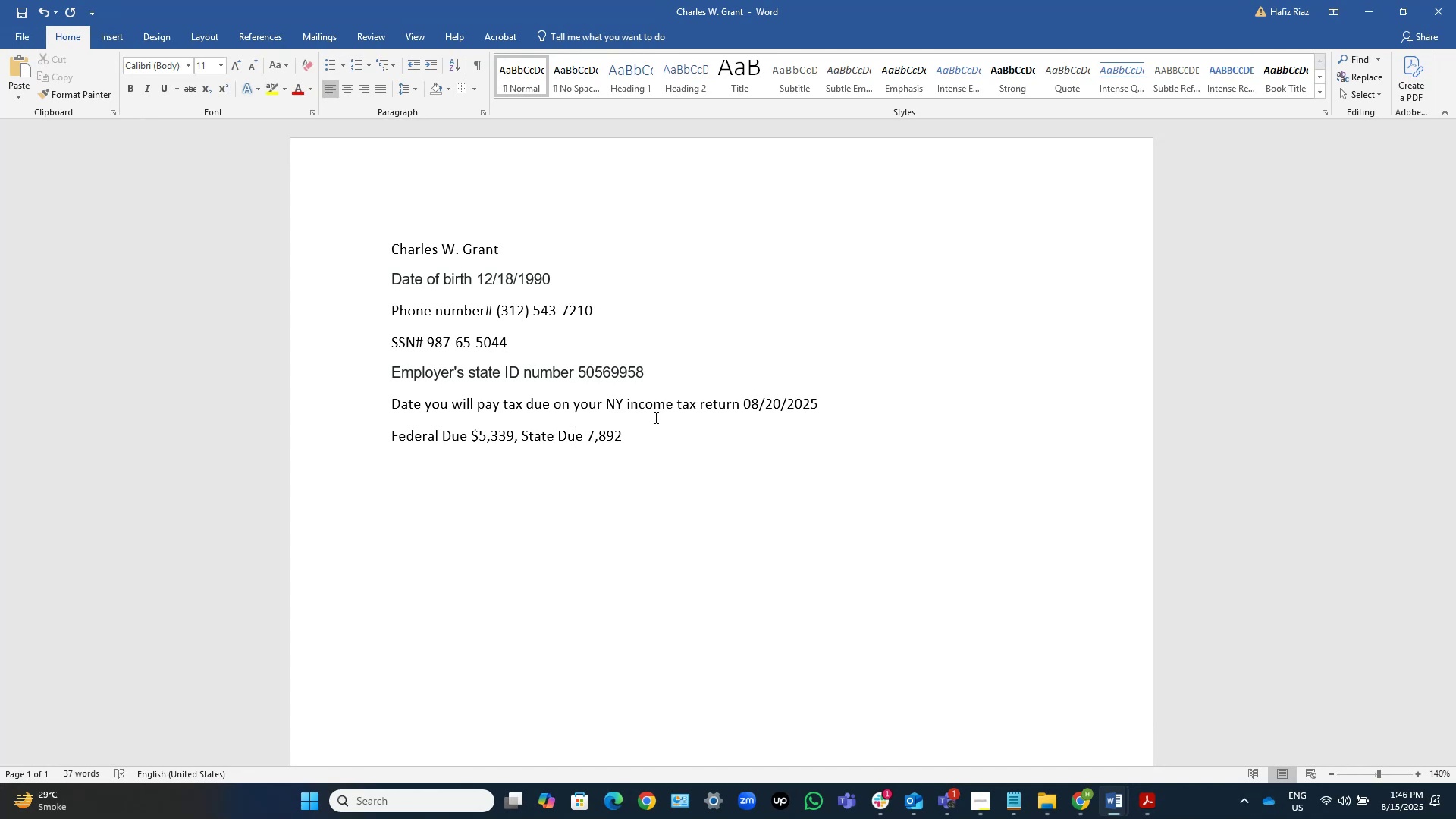 
key(ArrowRight)
 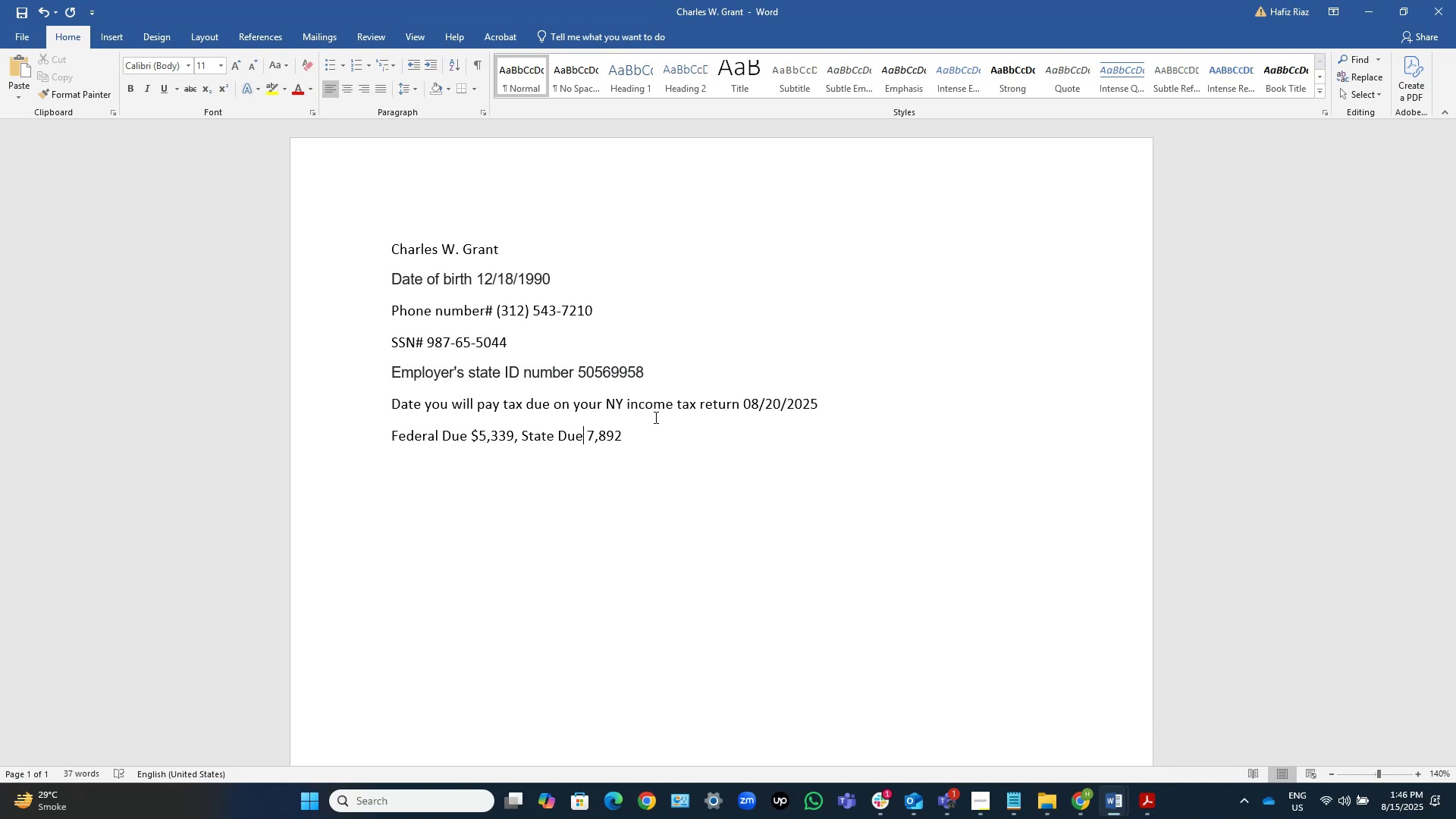 
key(ArrowRight)
 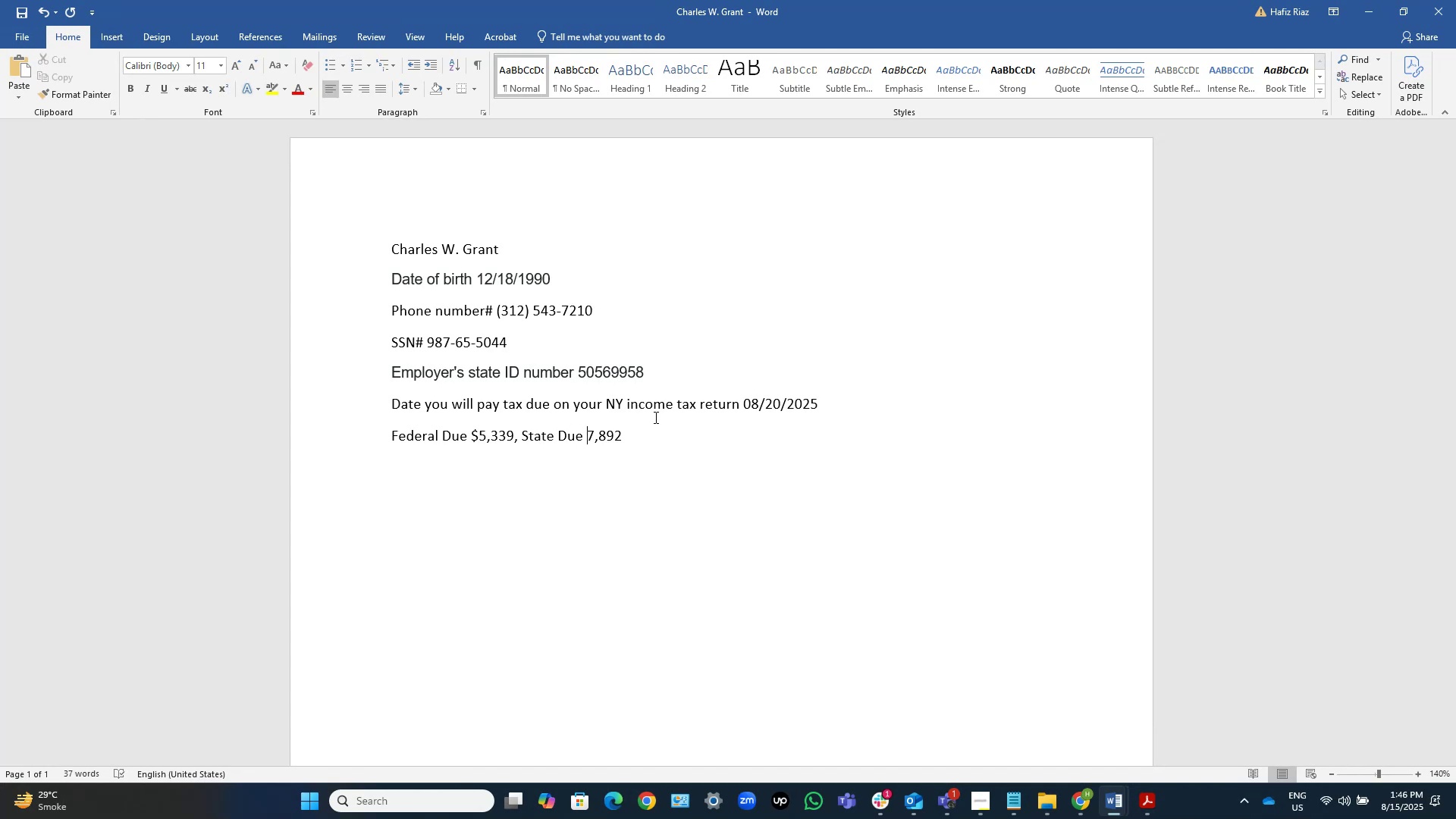 
key(Shift+4)
 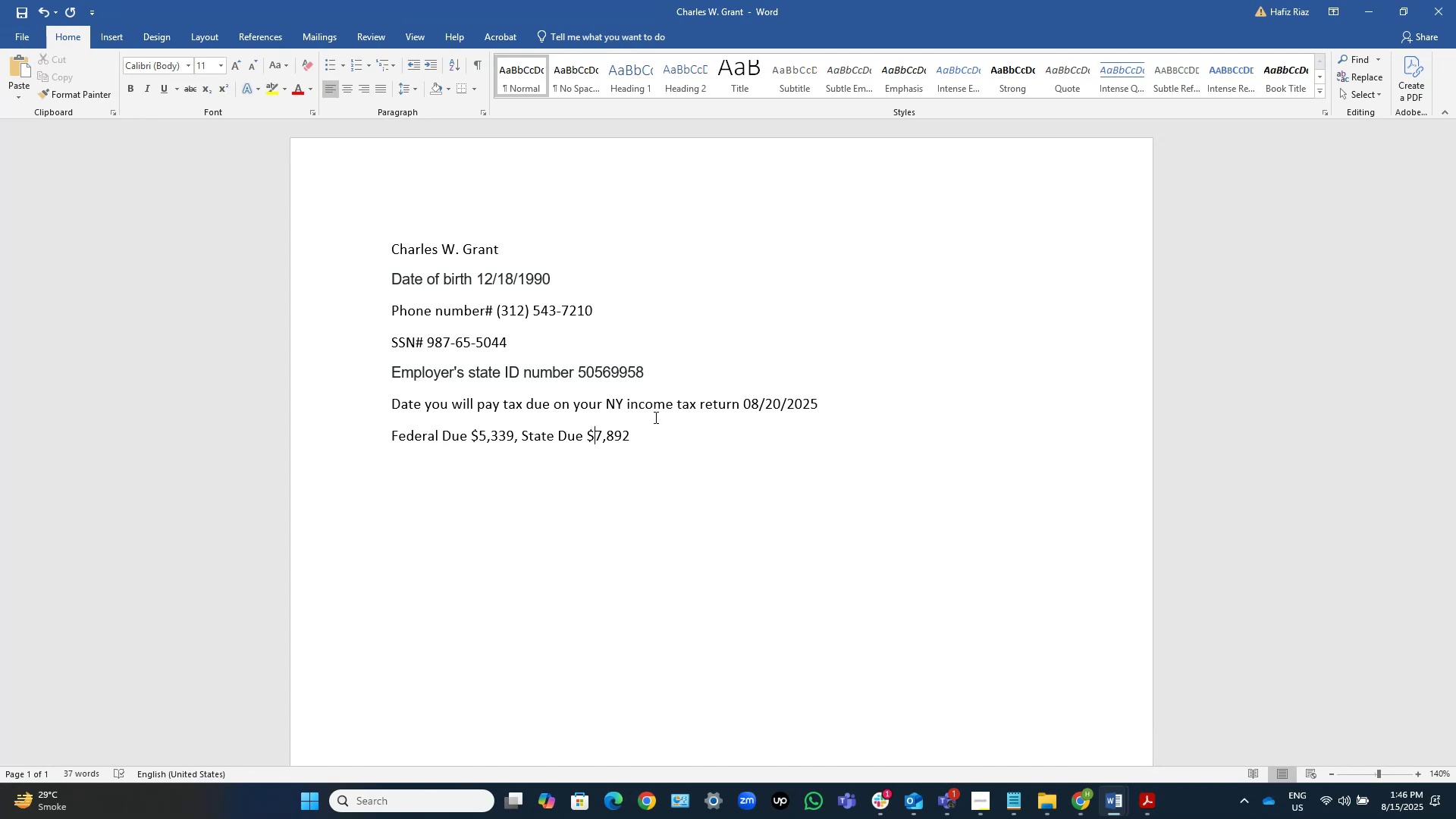 
key(Control+ArrowLeft)
 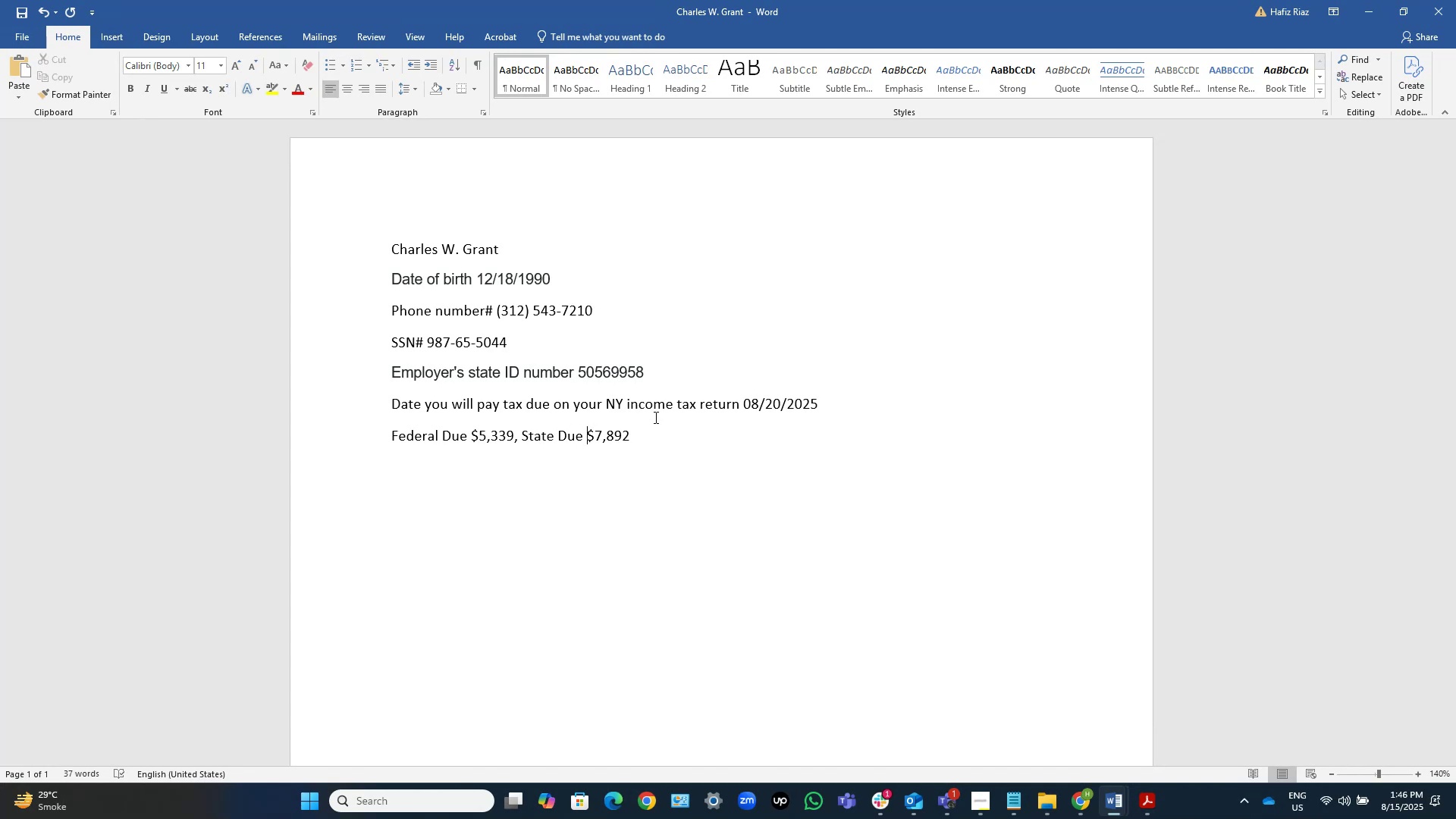 
key(Control+ArrowLeft)
 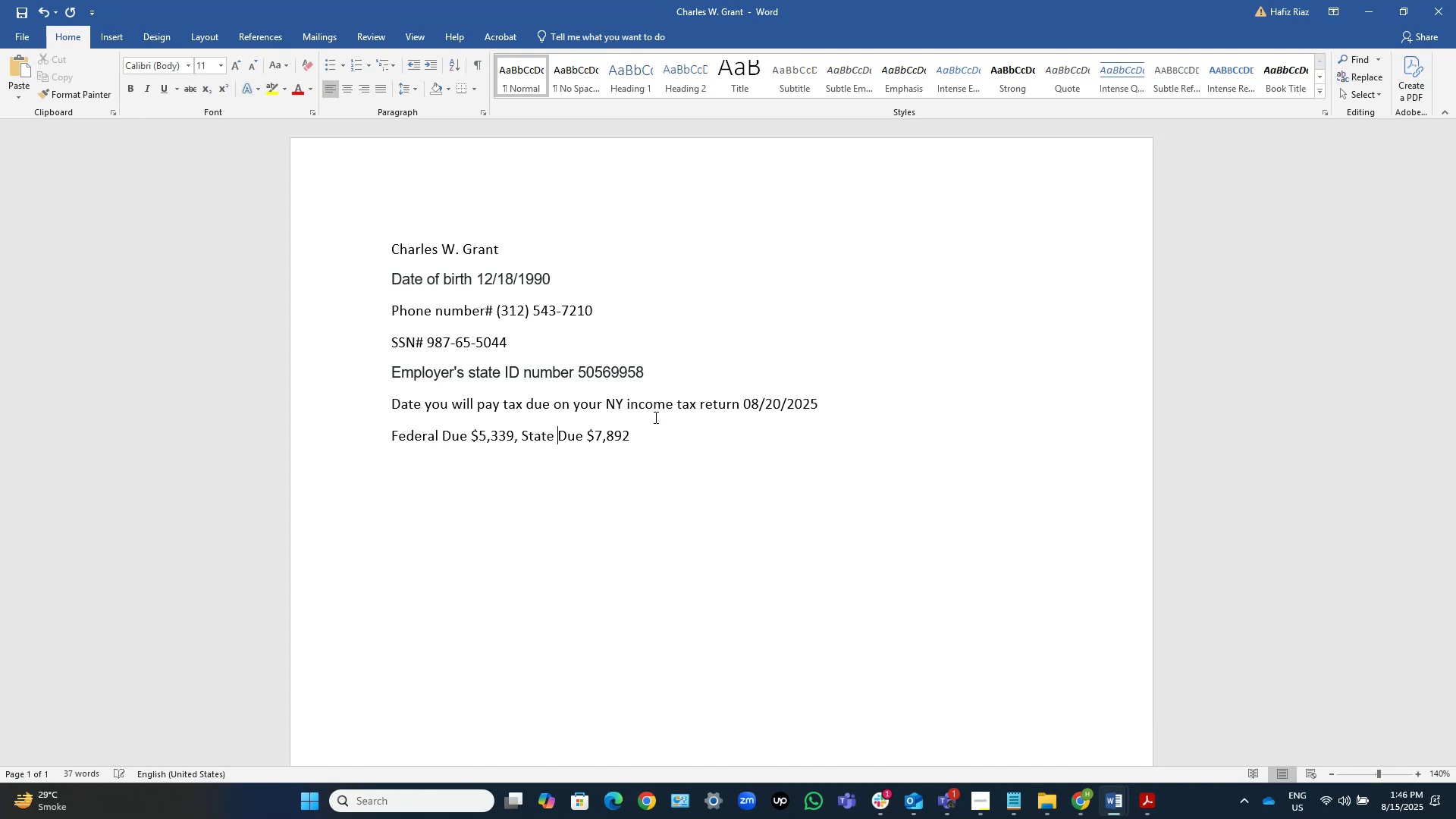 
key(Control+ArrowLeft)
 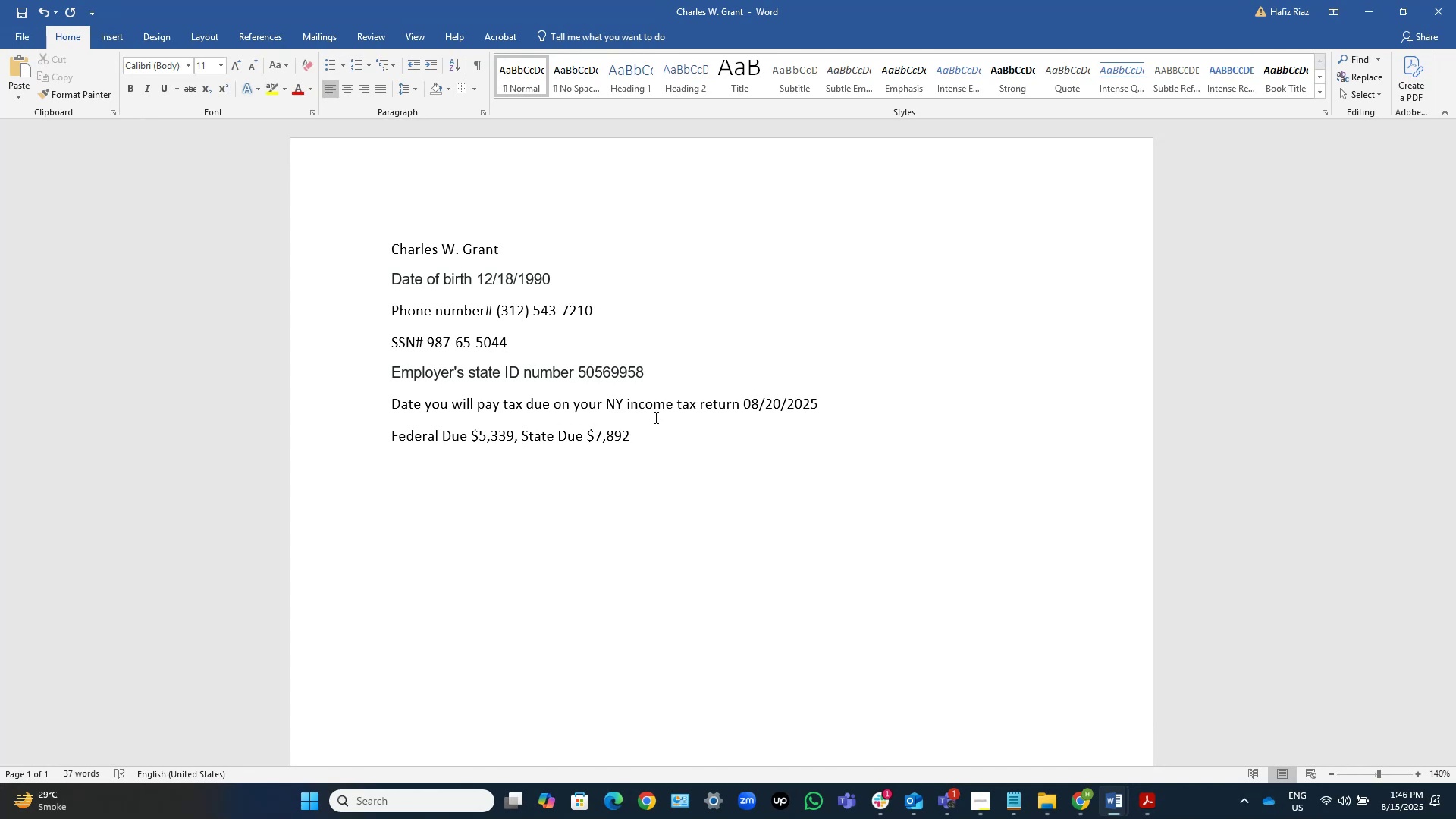 
key(Control+ArrowLeft)
 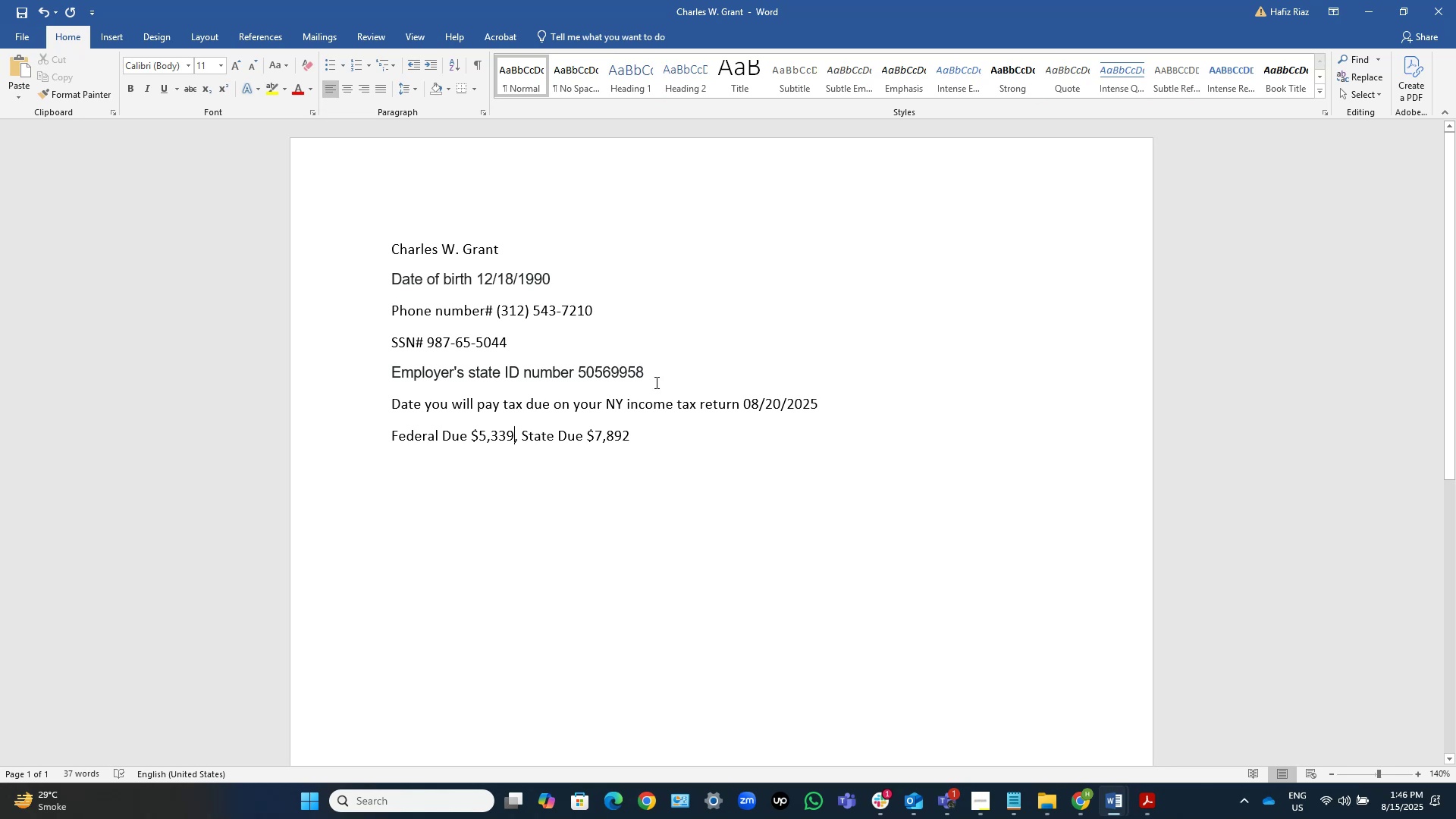 
wait(25.95)
 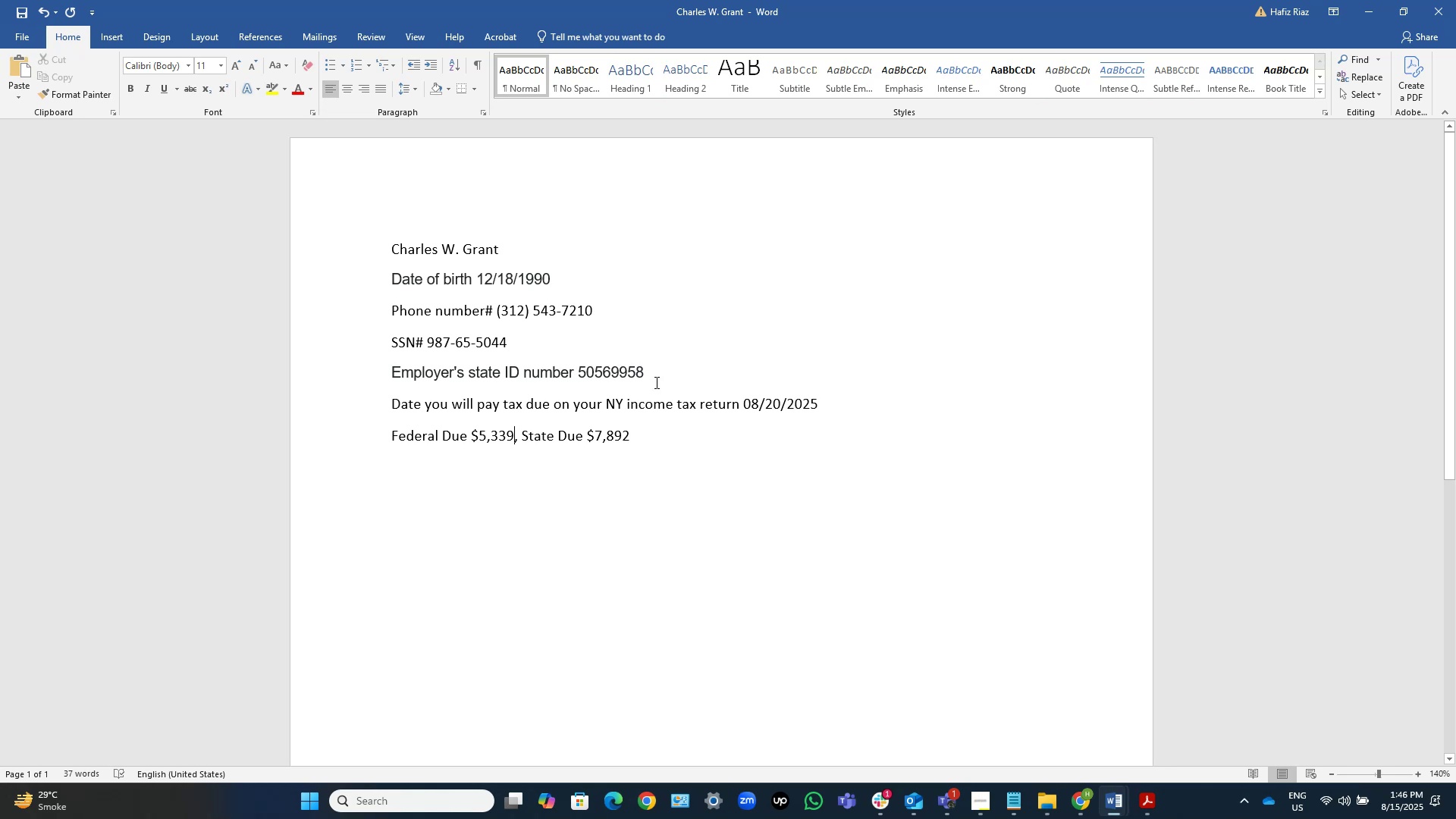 
left_click([635, 432])
 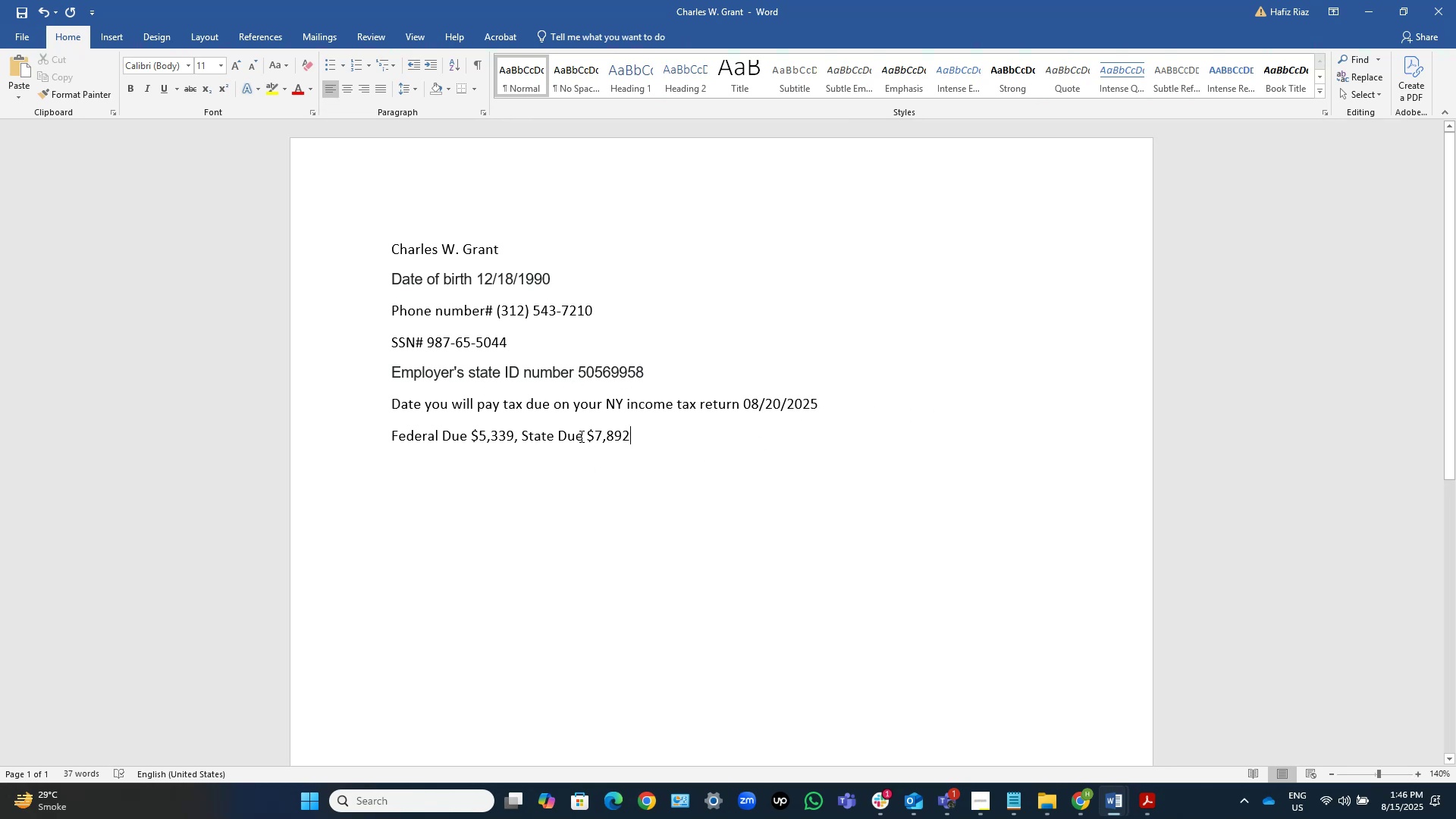 
left_click([529, 237])
 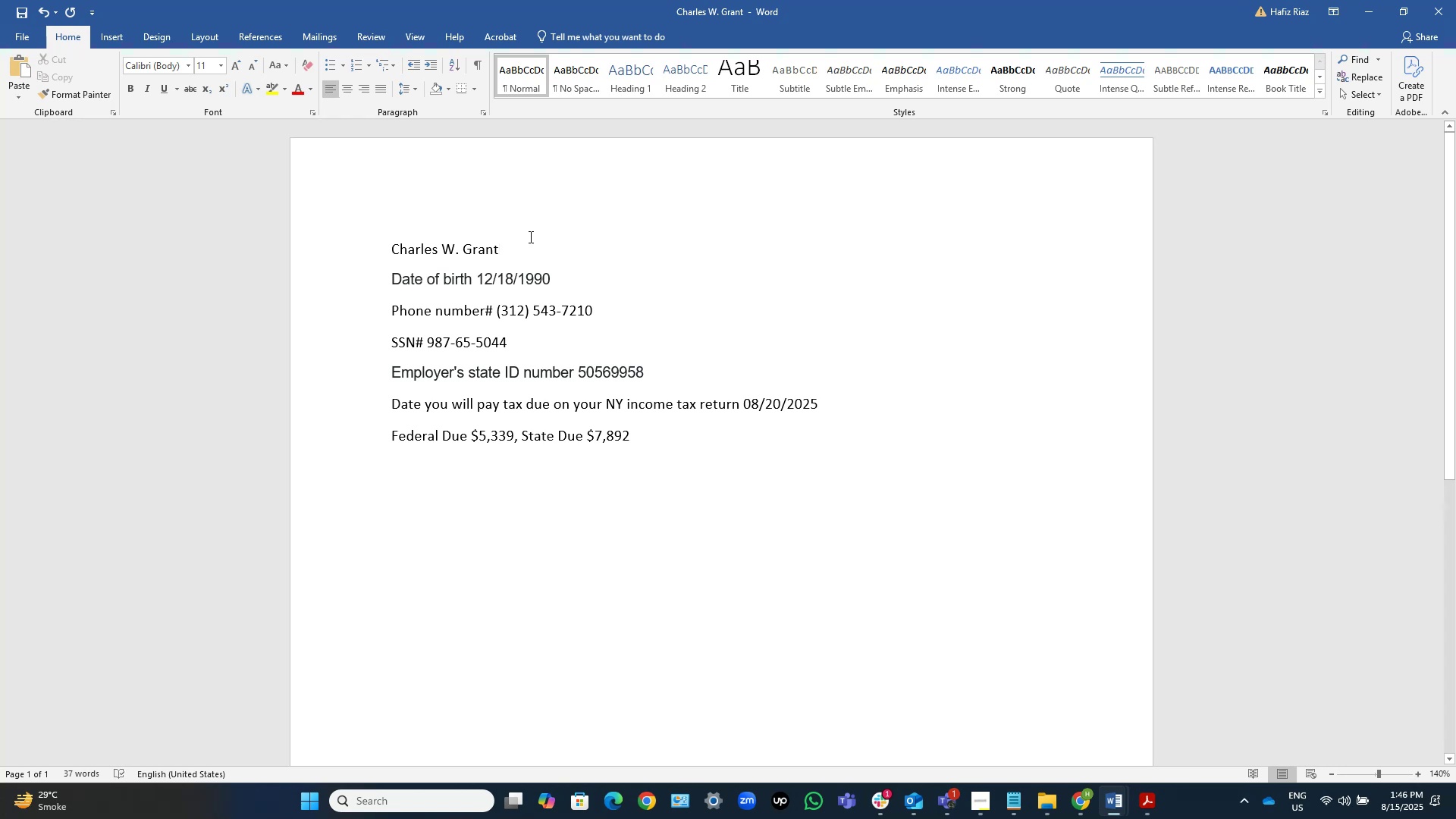 
wait(5.9)
 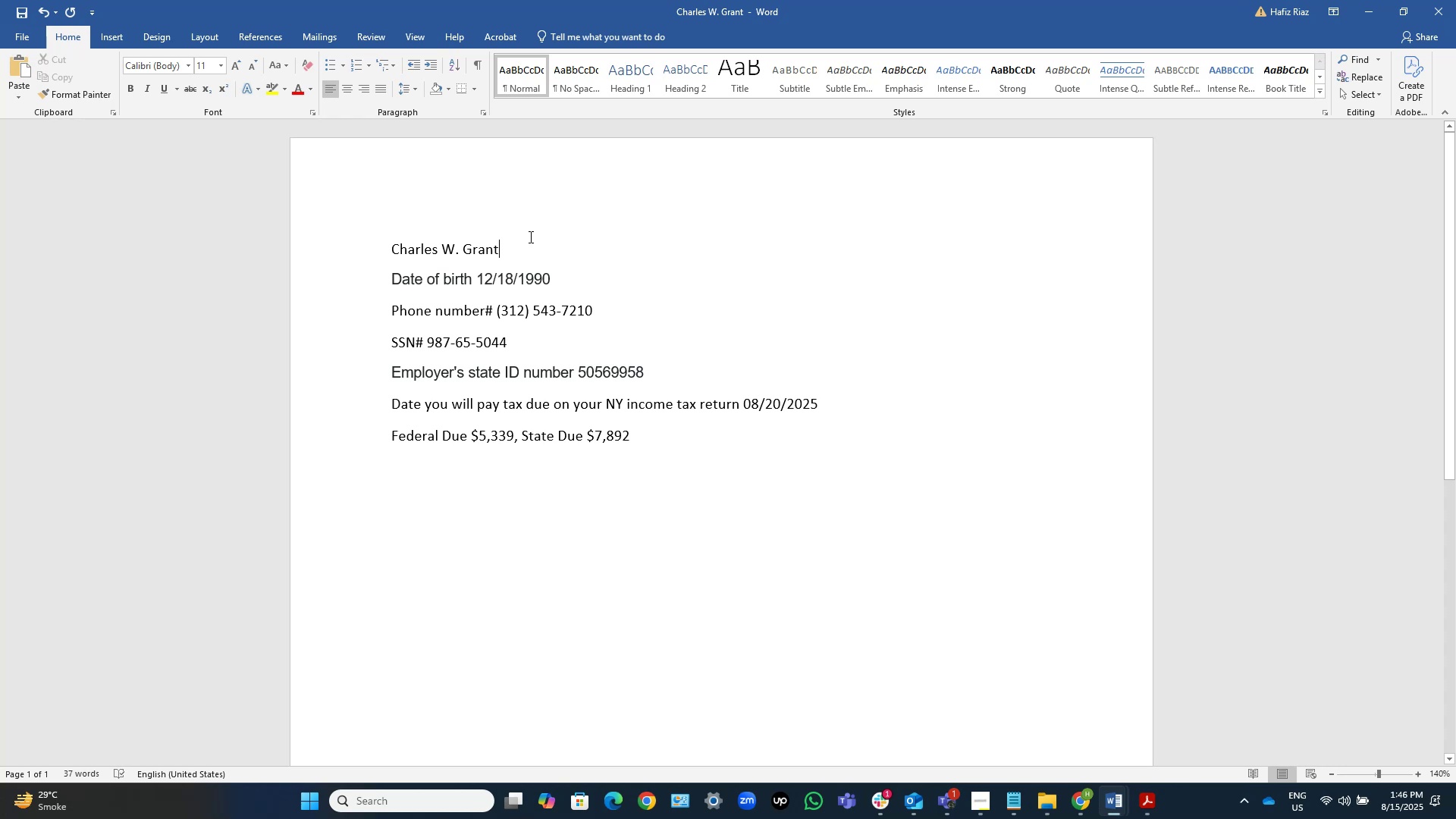 
key(Control+S)
 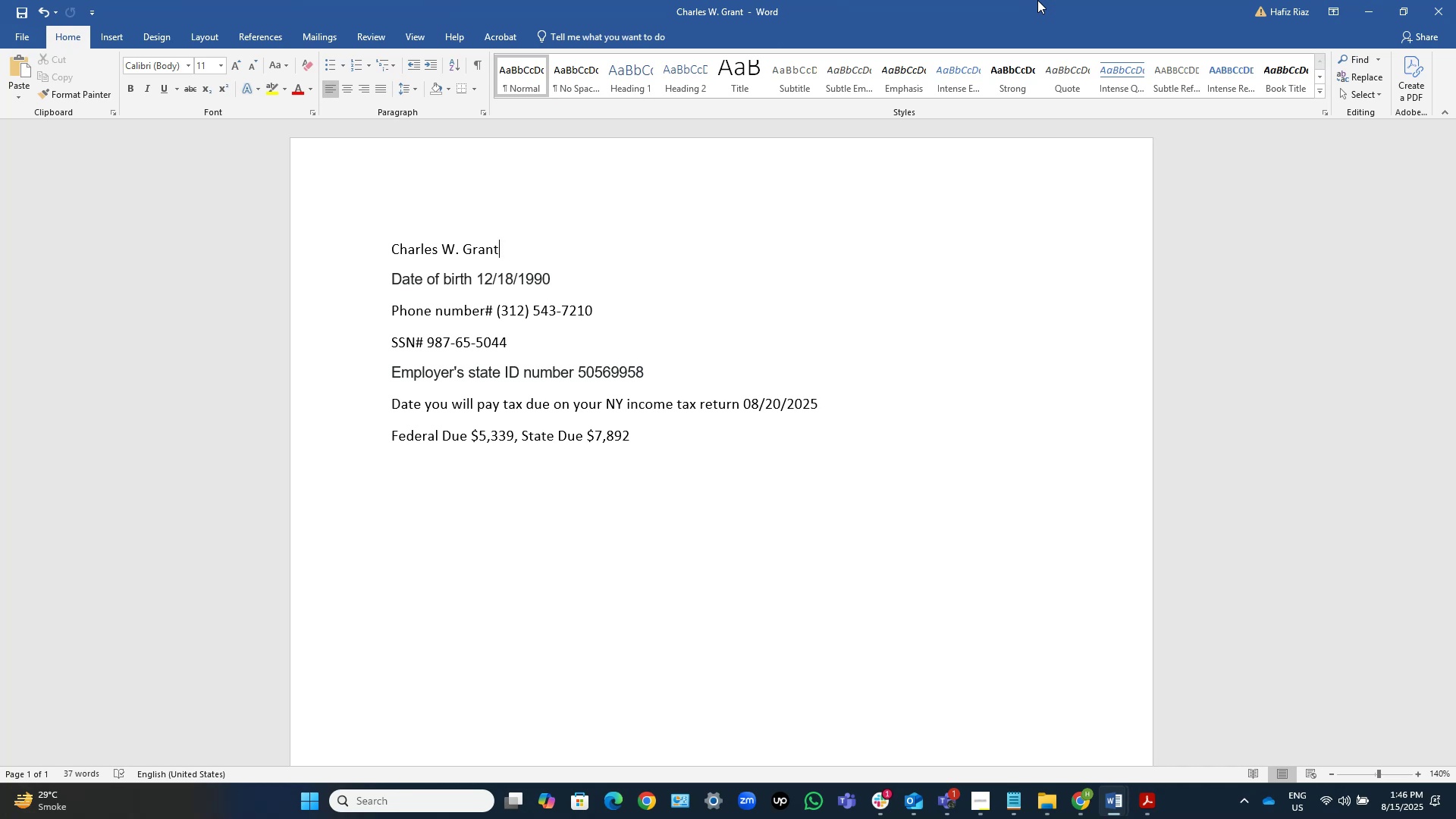 
wait(9.79)
 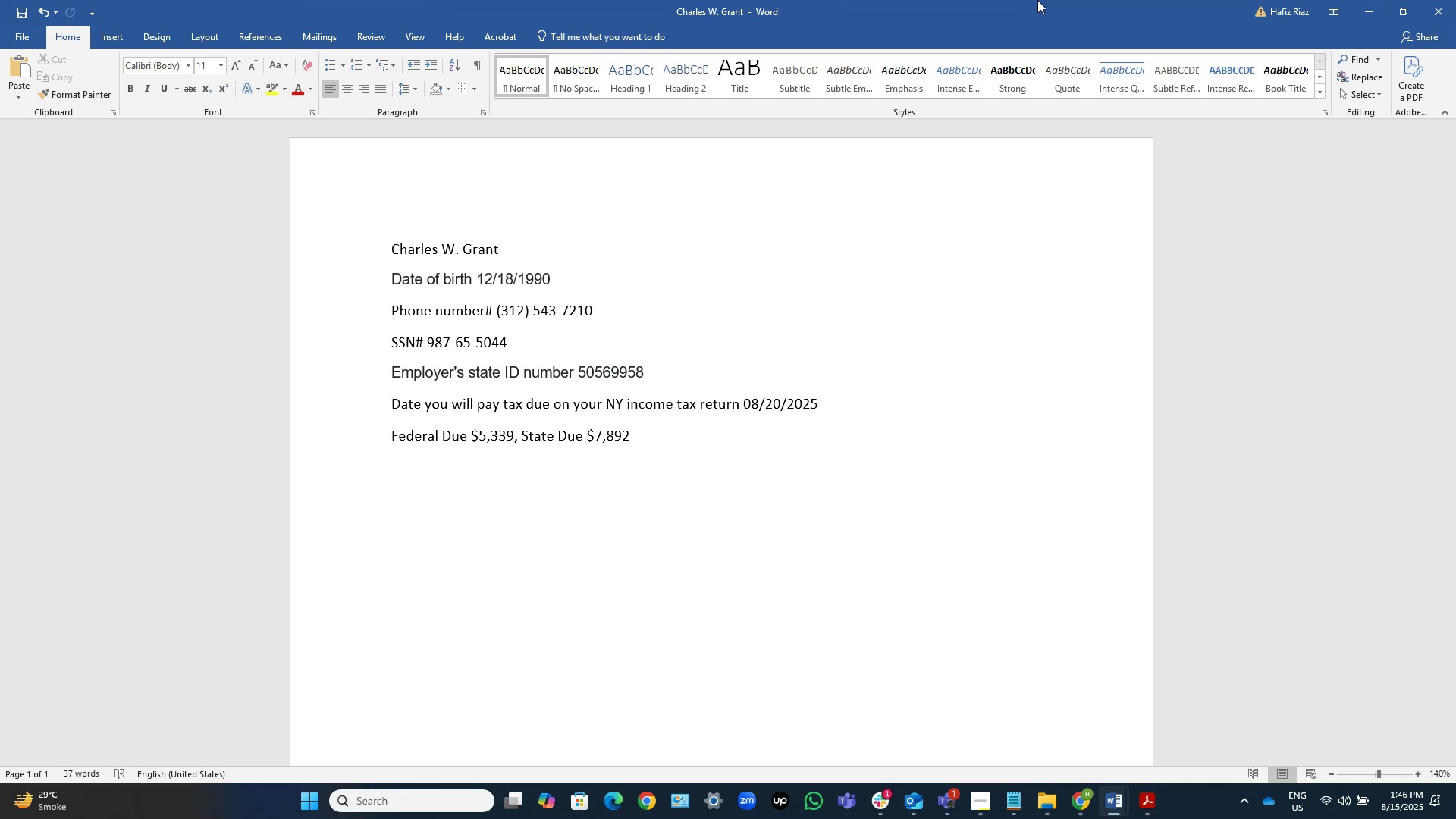 
key(Control+S)
 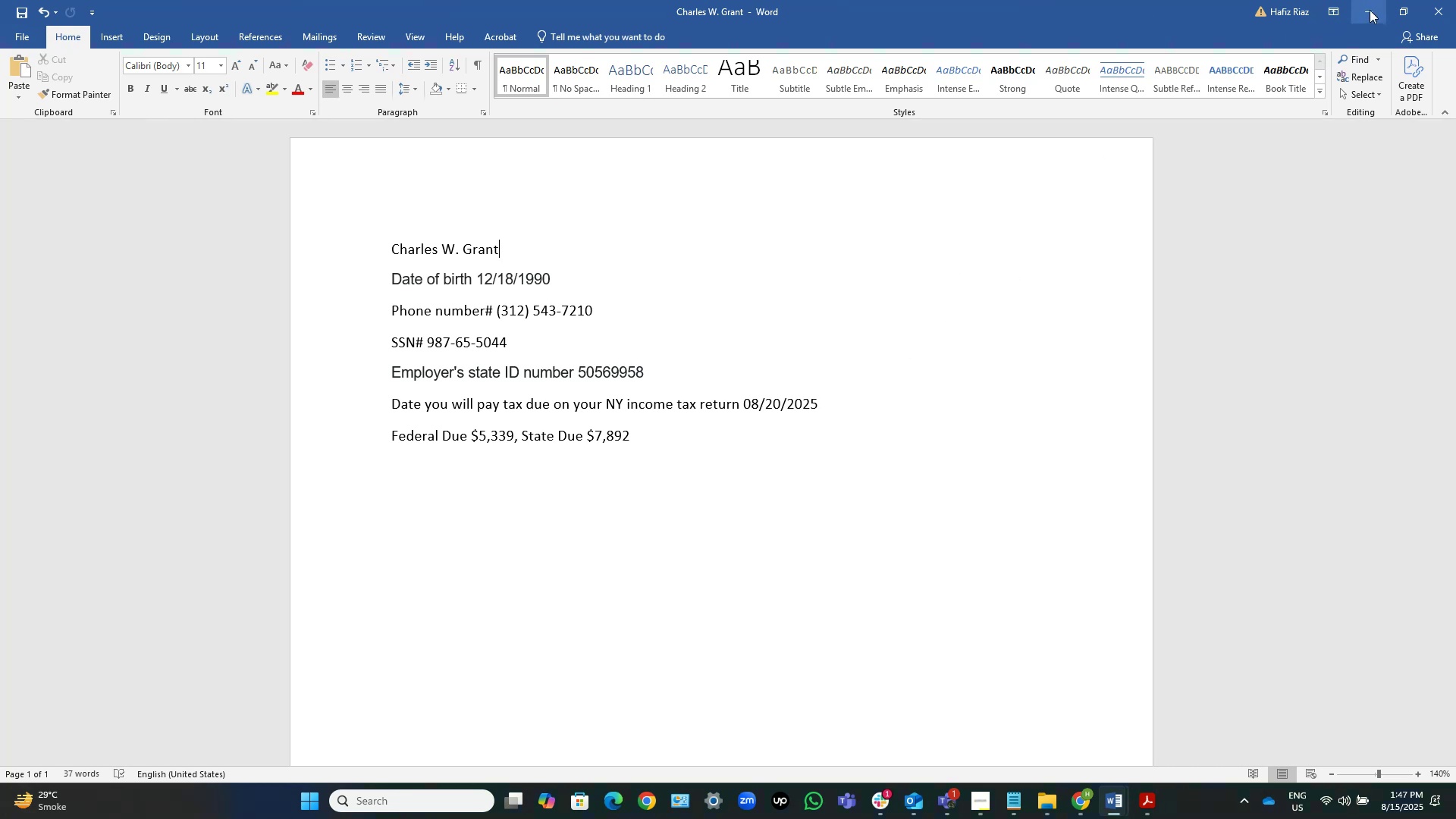 
left_click([1370, 8])
 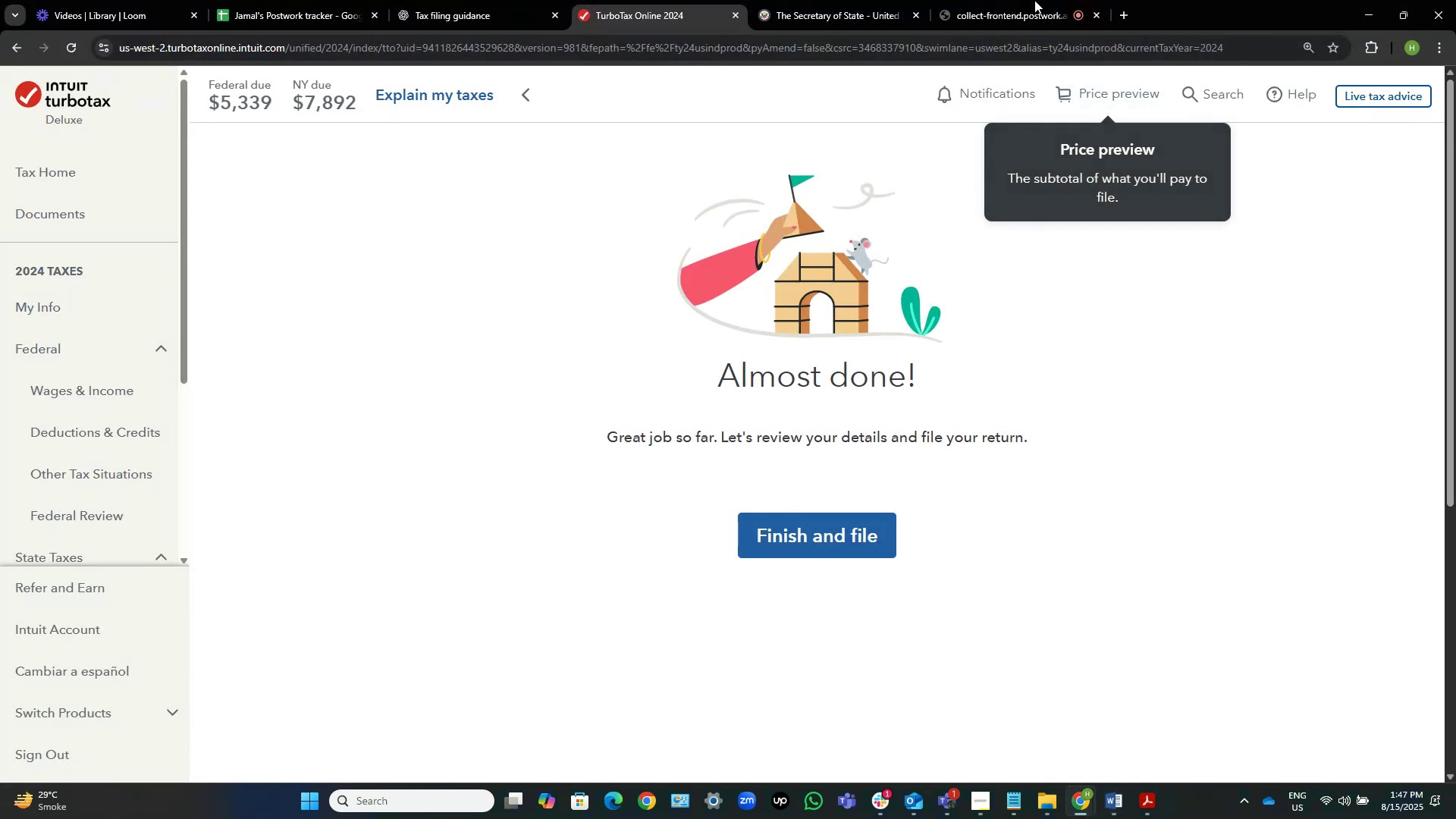 
left_click([1036, 0])
 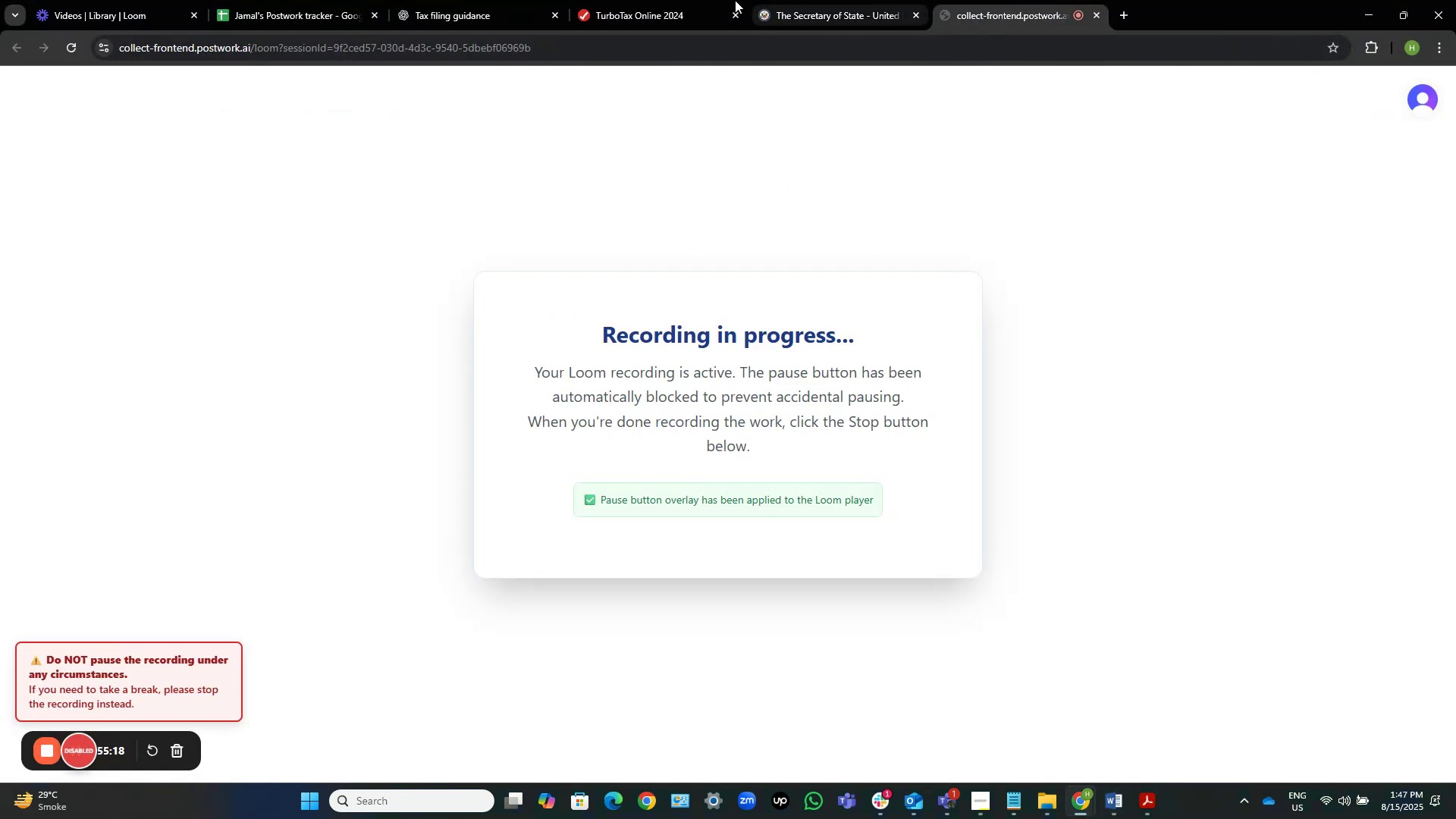 
left_click([606, 0])
 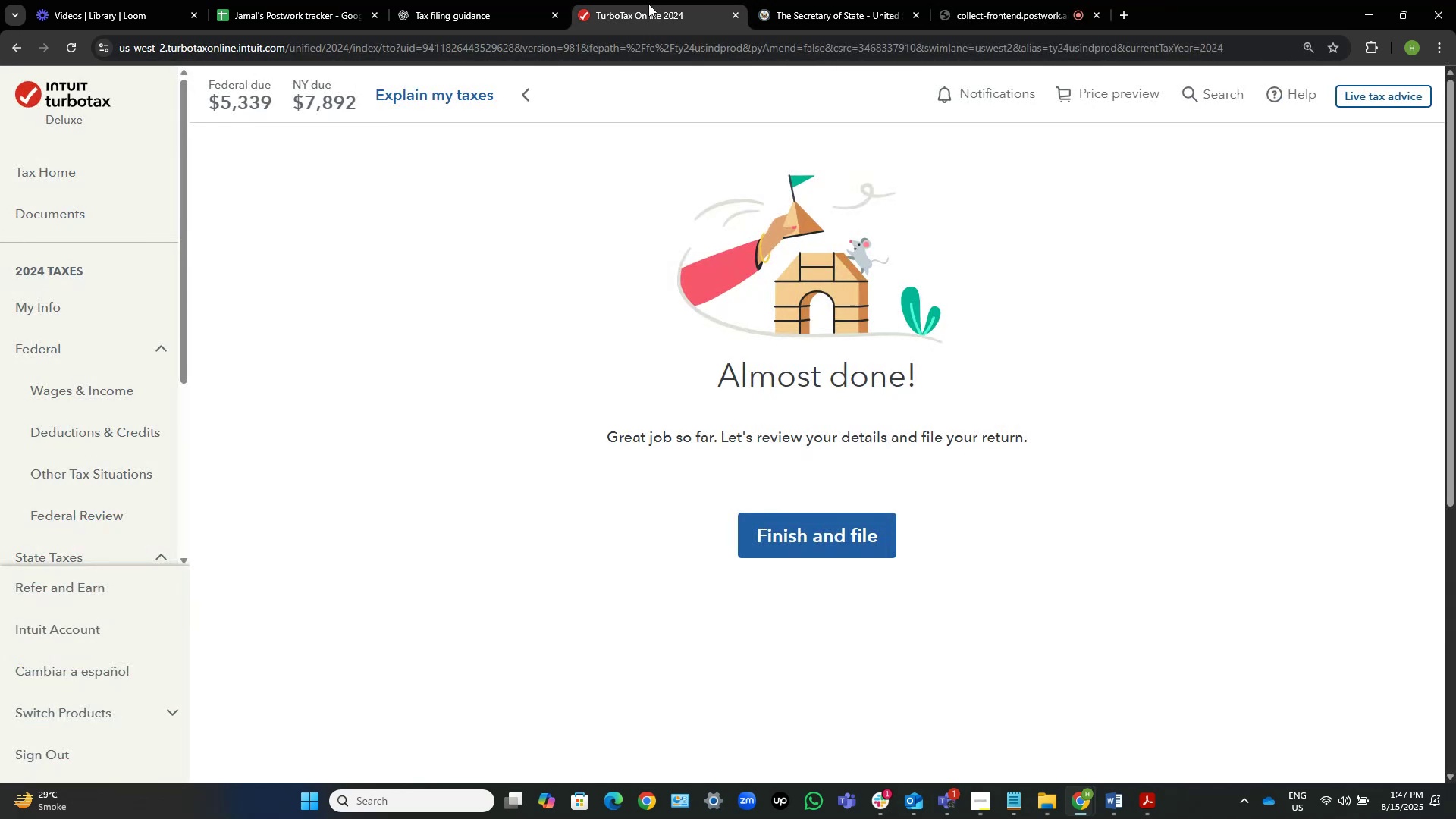 
wait(5.16)
 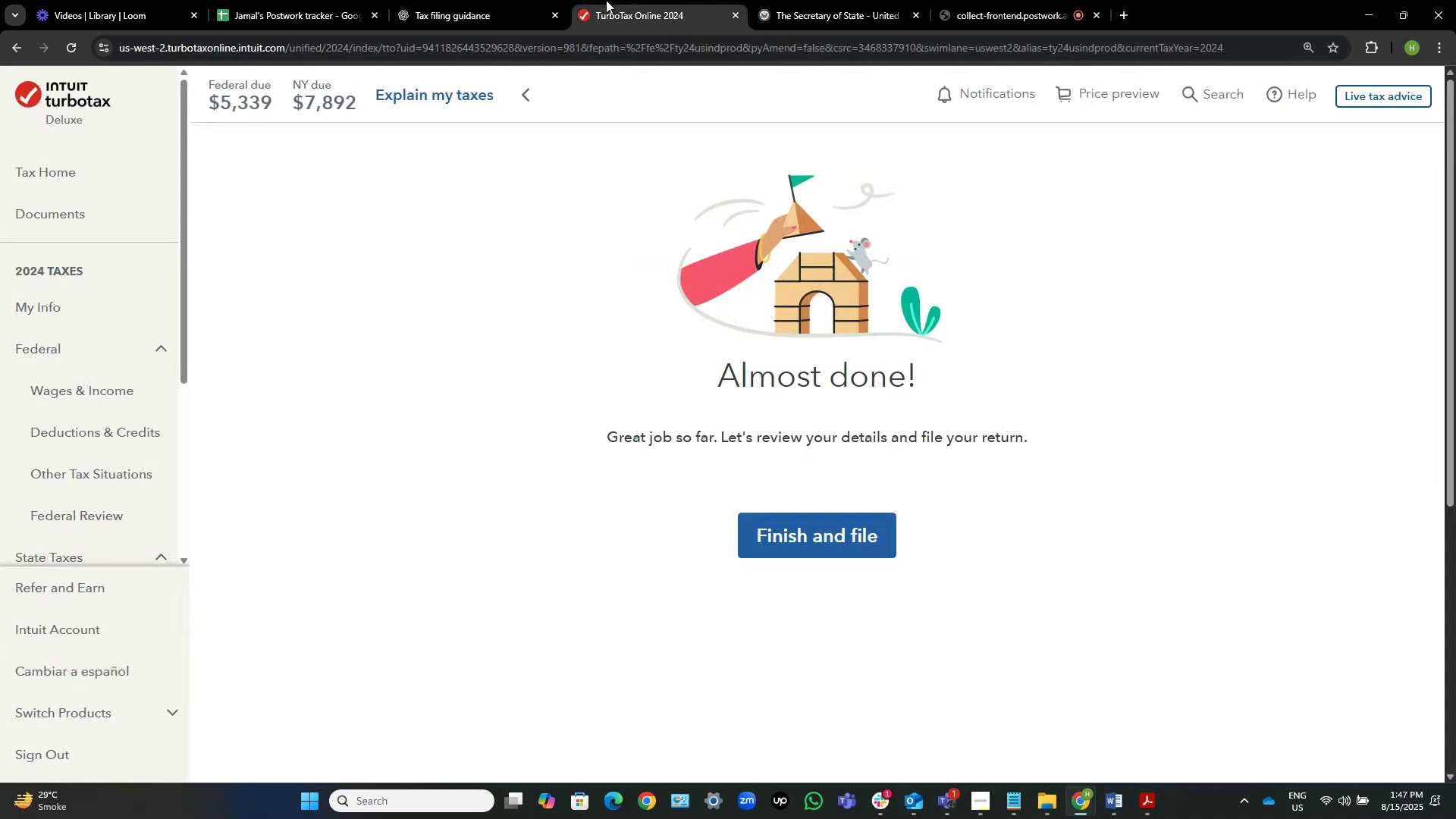 
mouse_move([1155, 789])
 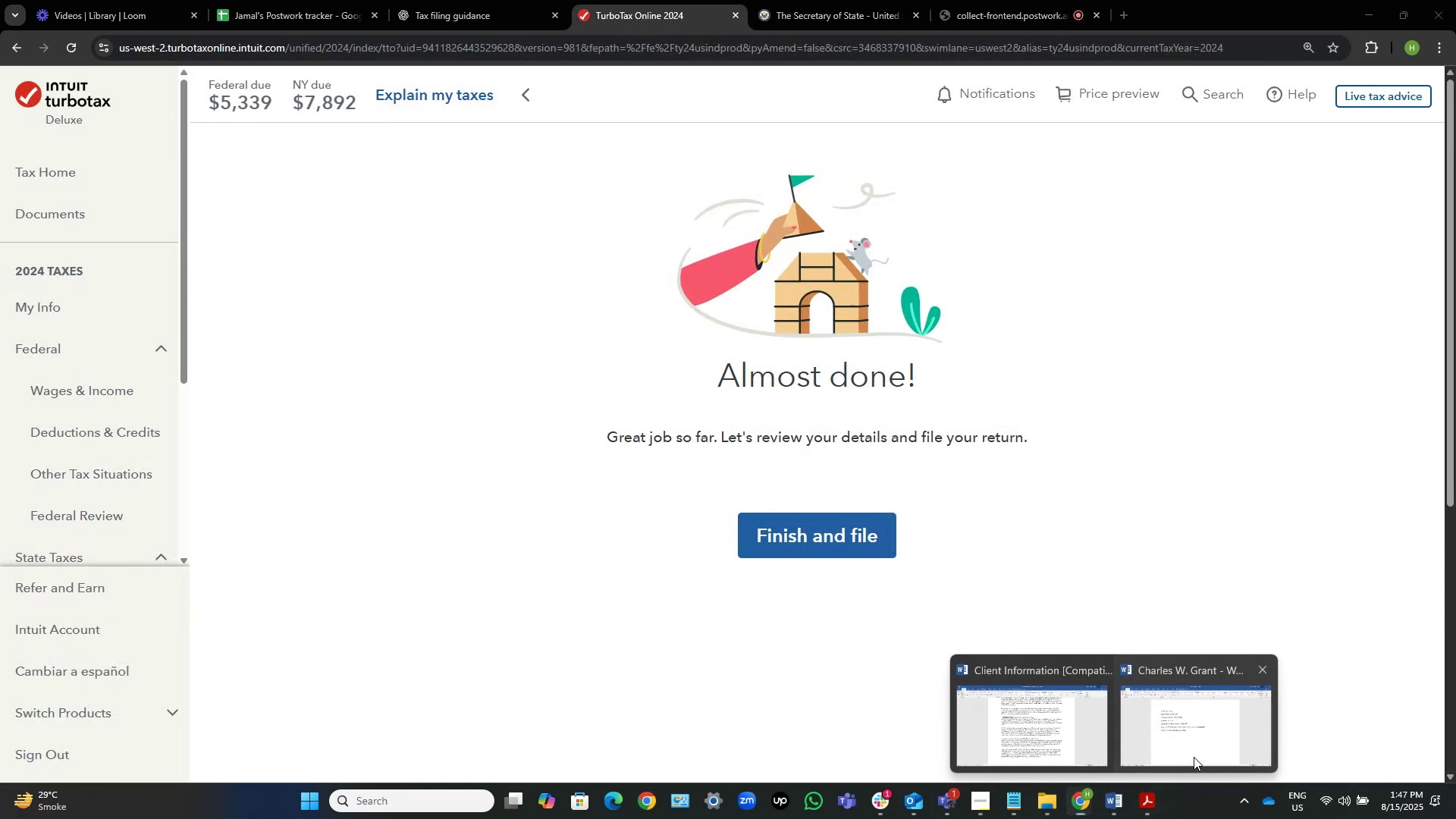 
left_click([1194, 757])
 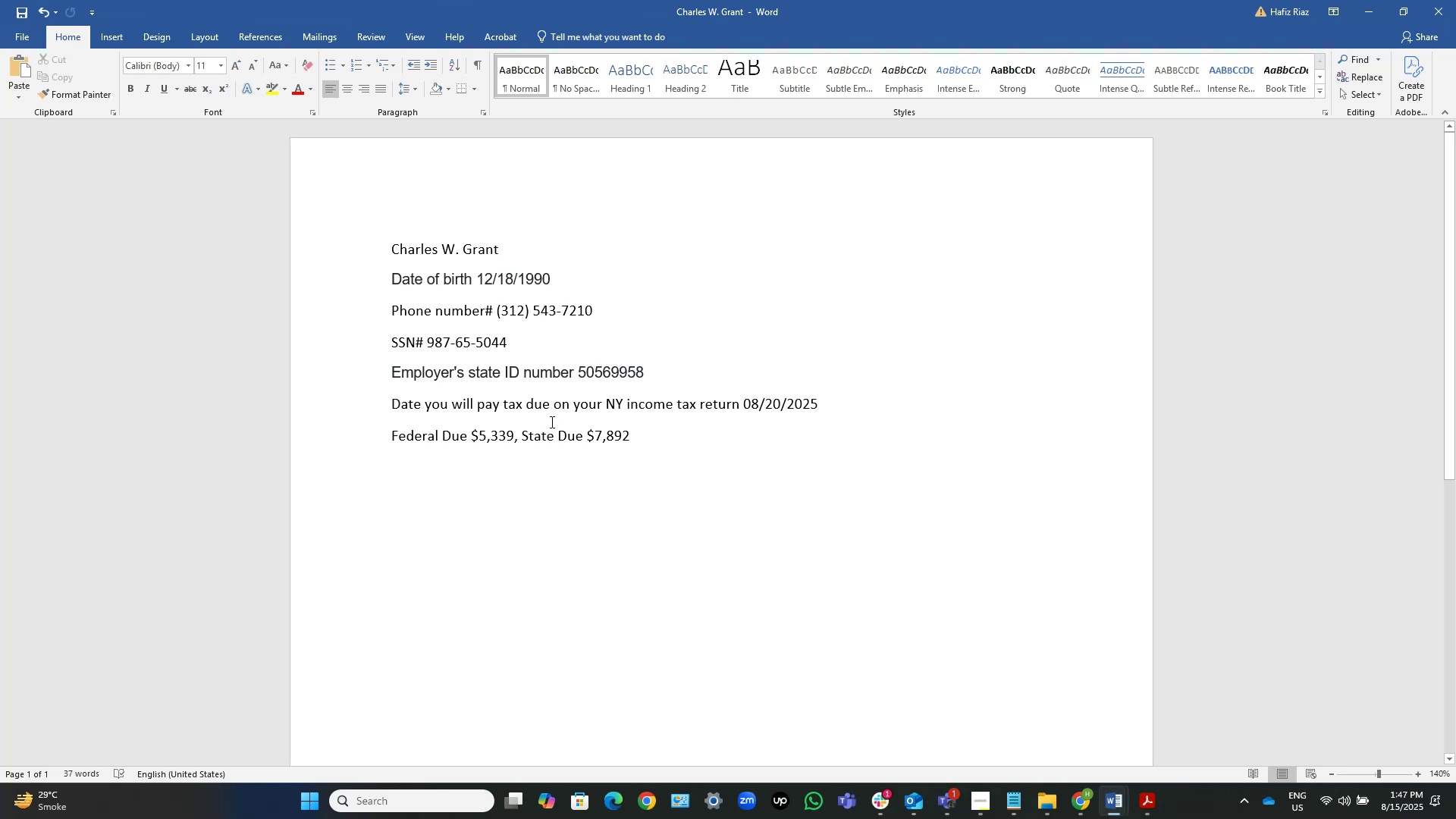 
left_click([555, 437])
 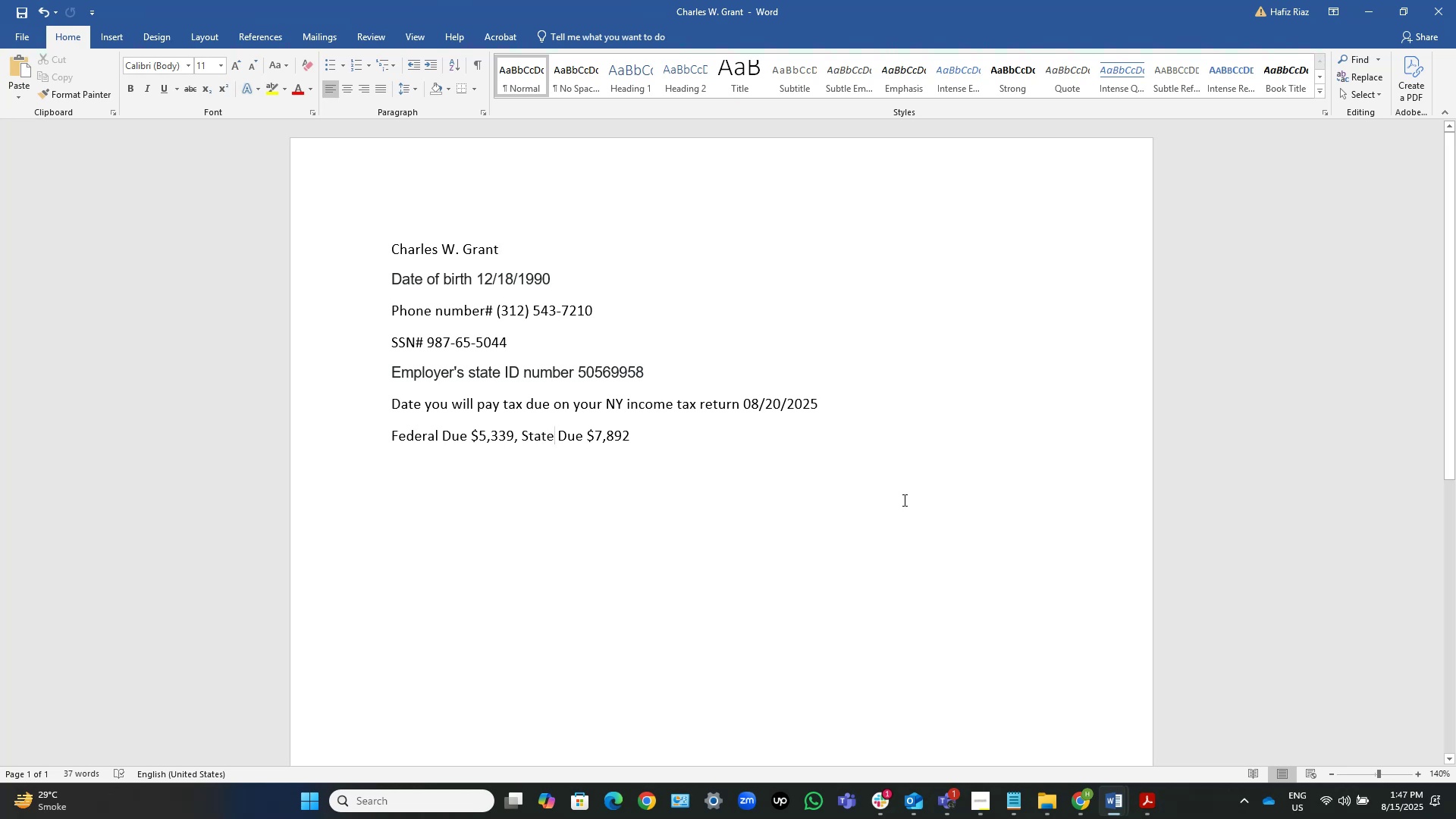 
key(Shift+ShiftLeft)
 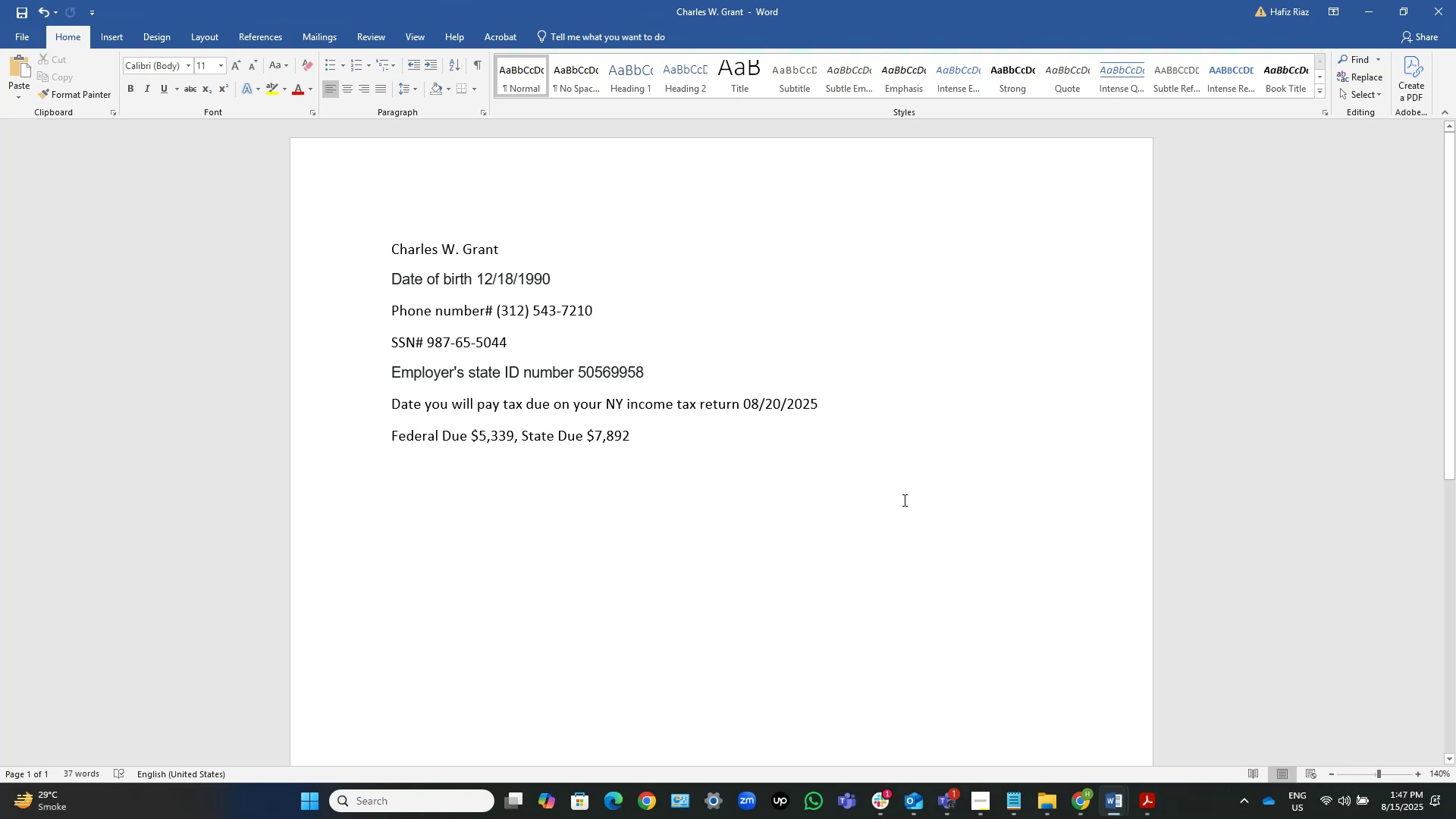 
key(Control+Shift+ControlLeft)
 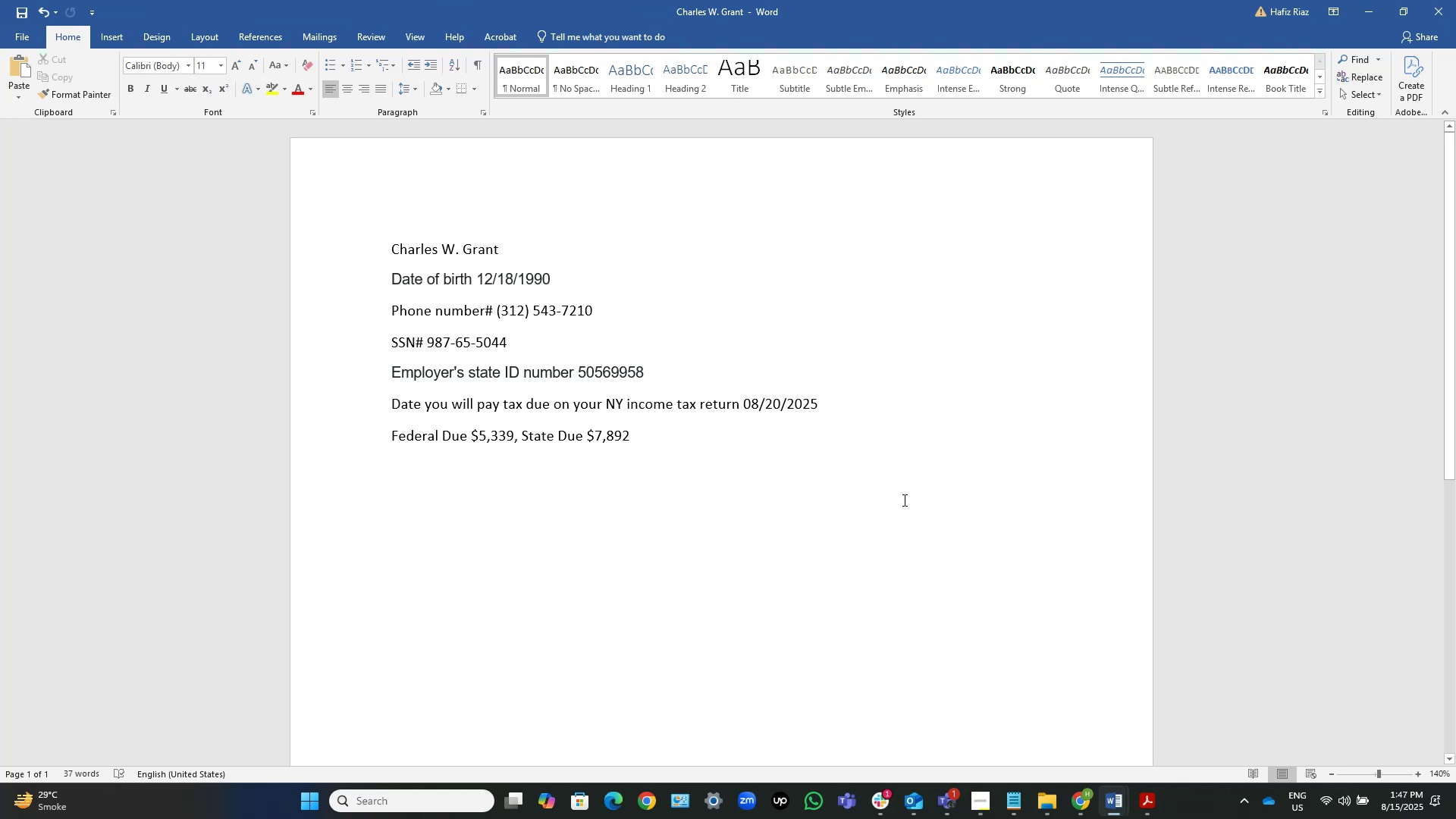 
key(Control+Shift+ArrowLeft)
 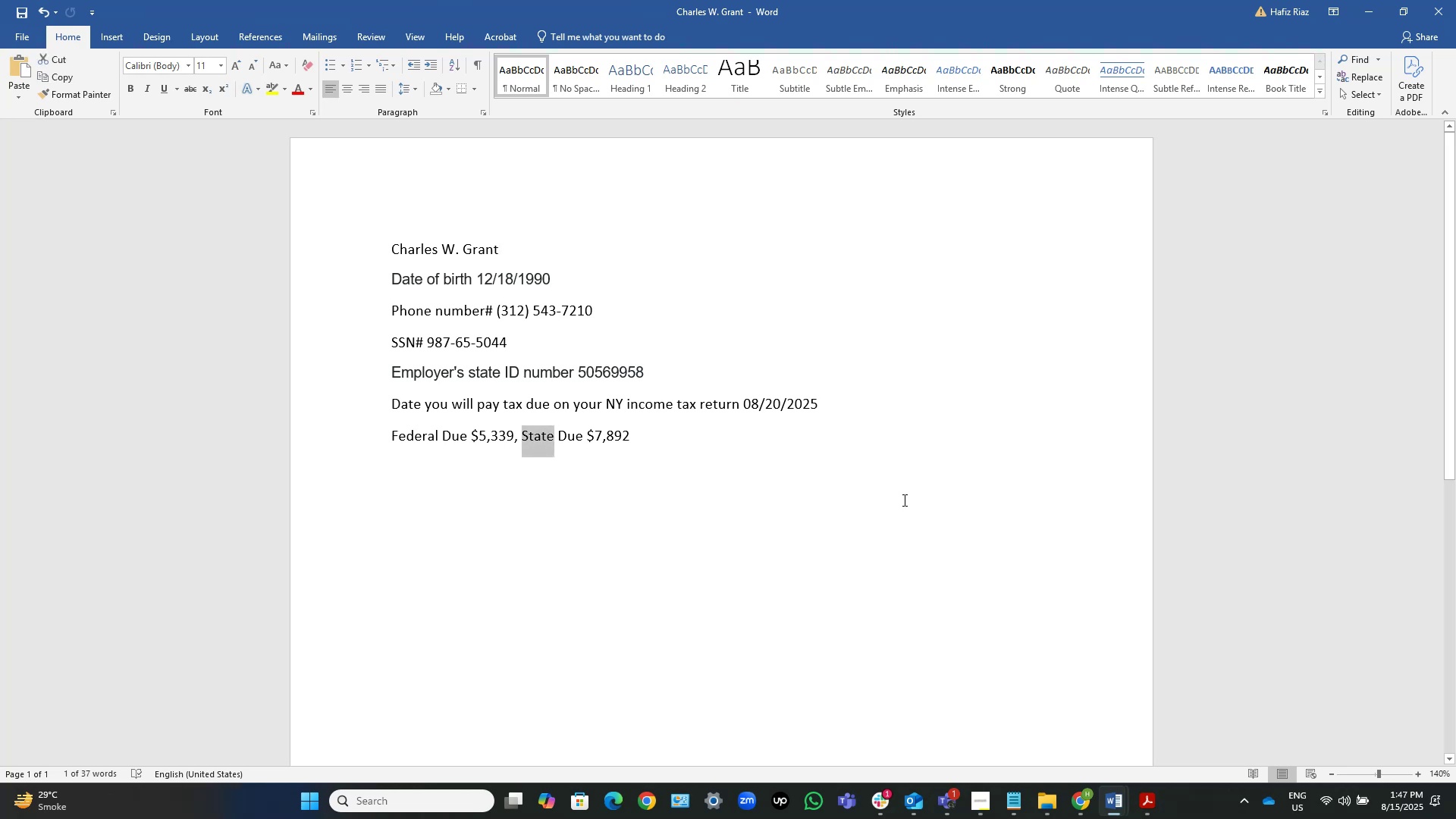 
type(NY)
 